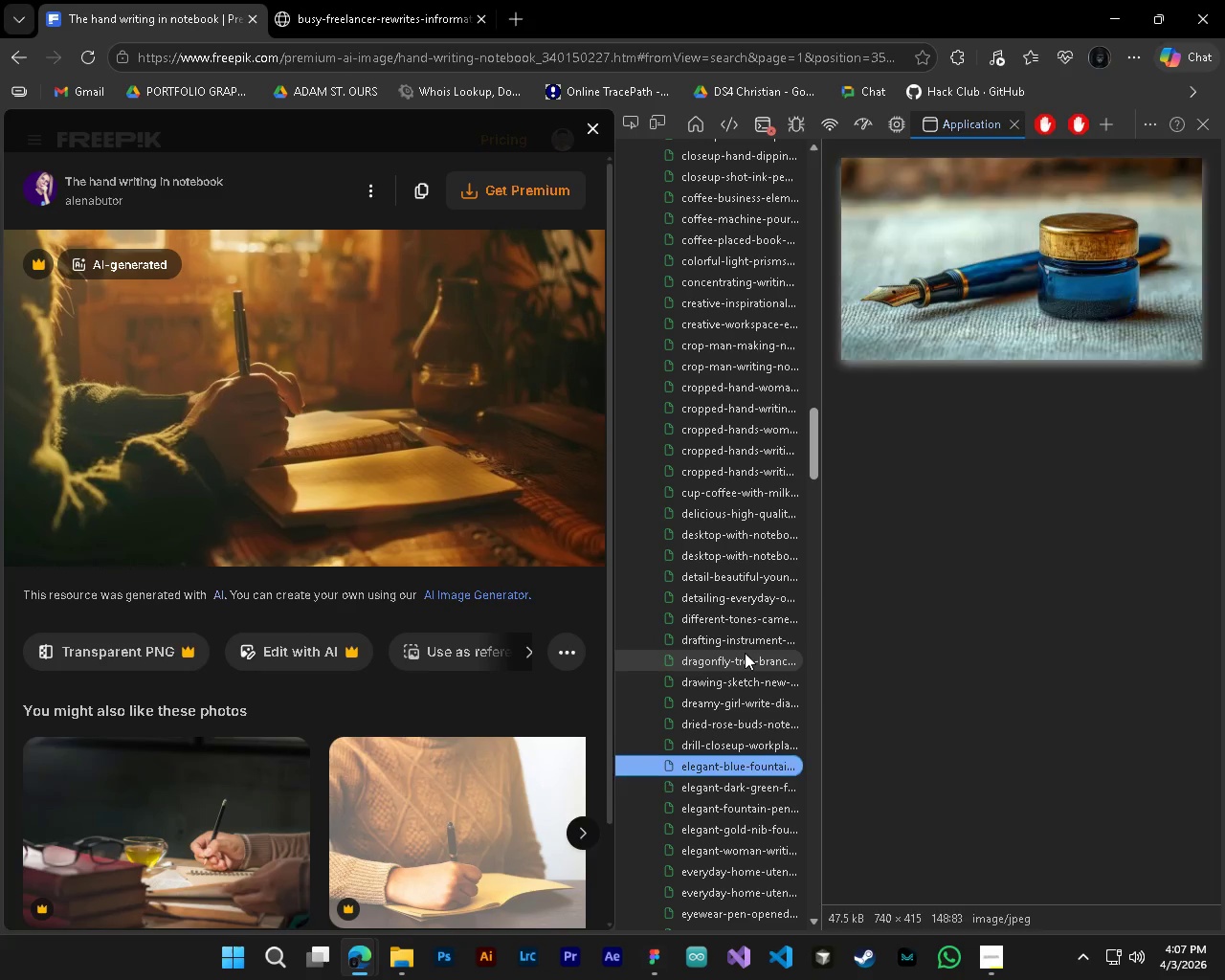 
key(ArrowDown)
 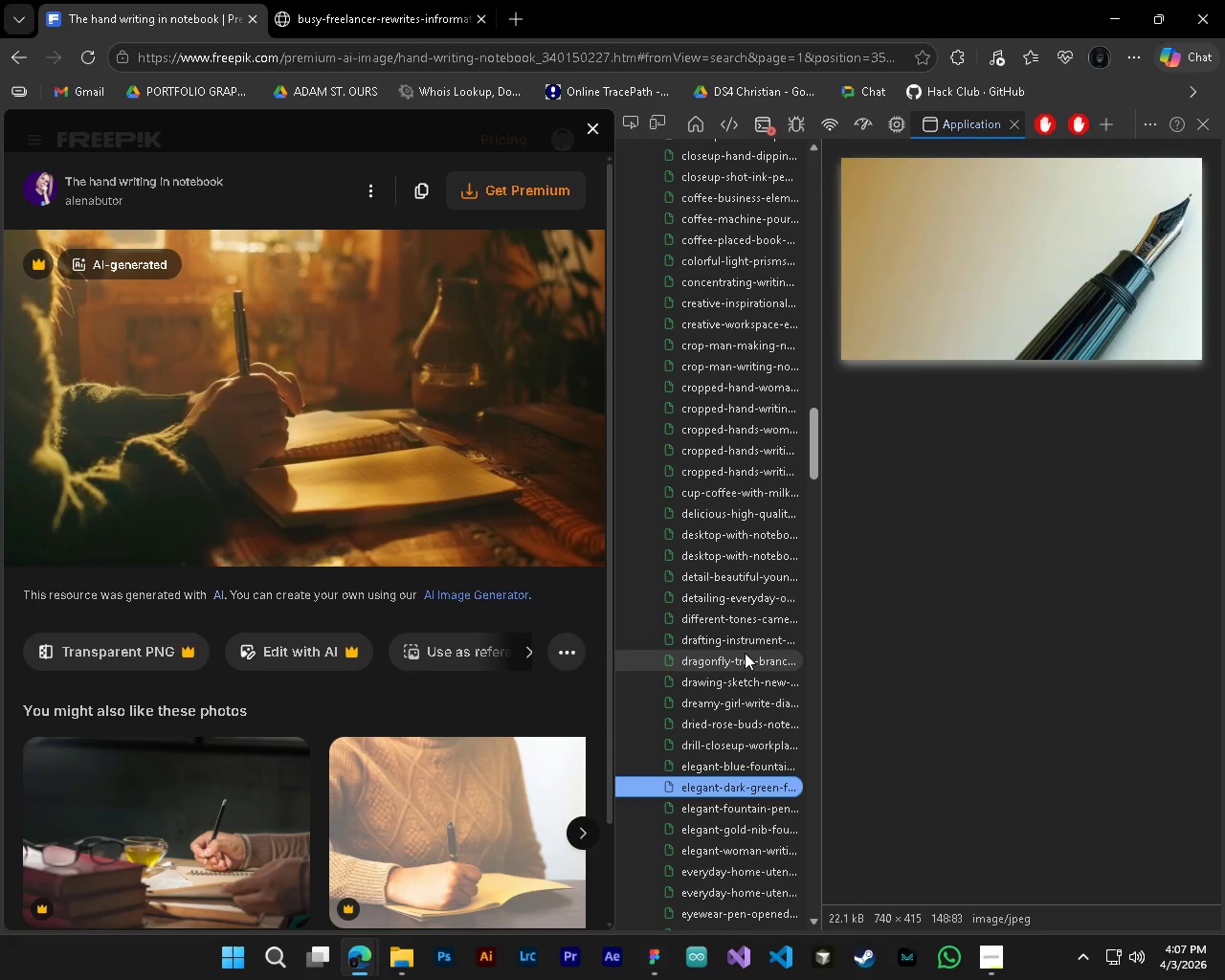 
key(ArrowDown)
 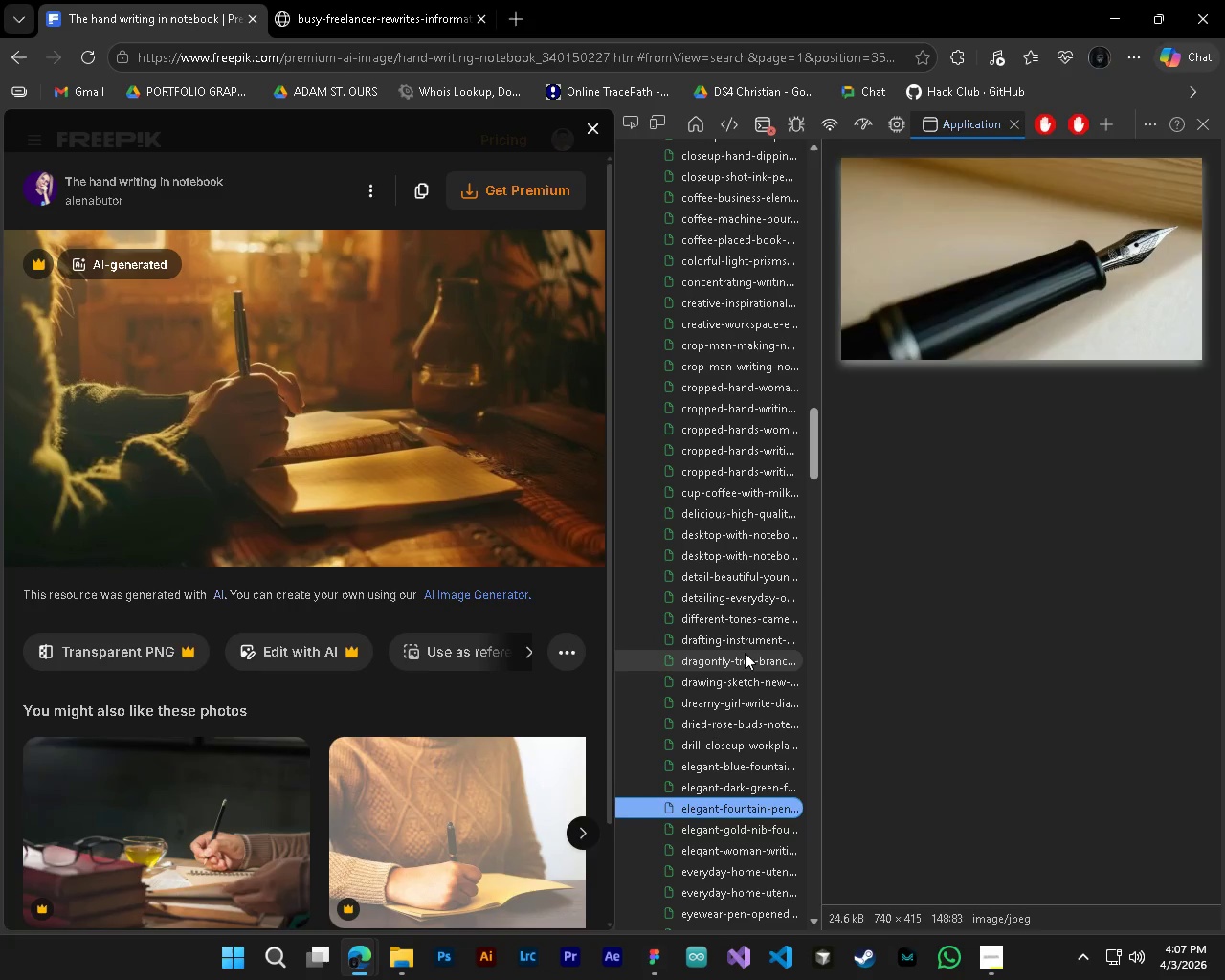 
key(ArrowDown)
 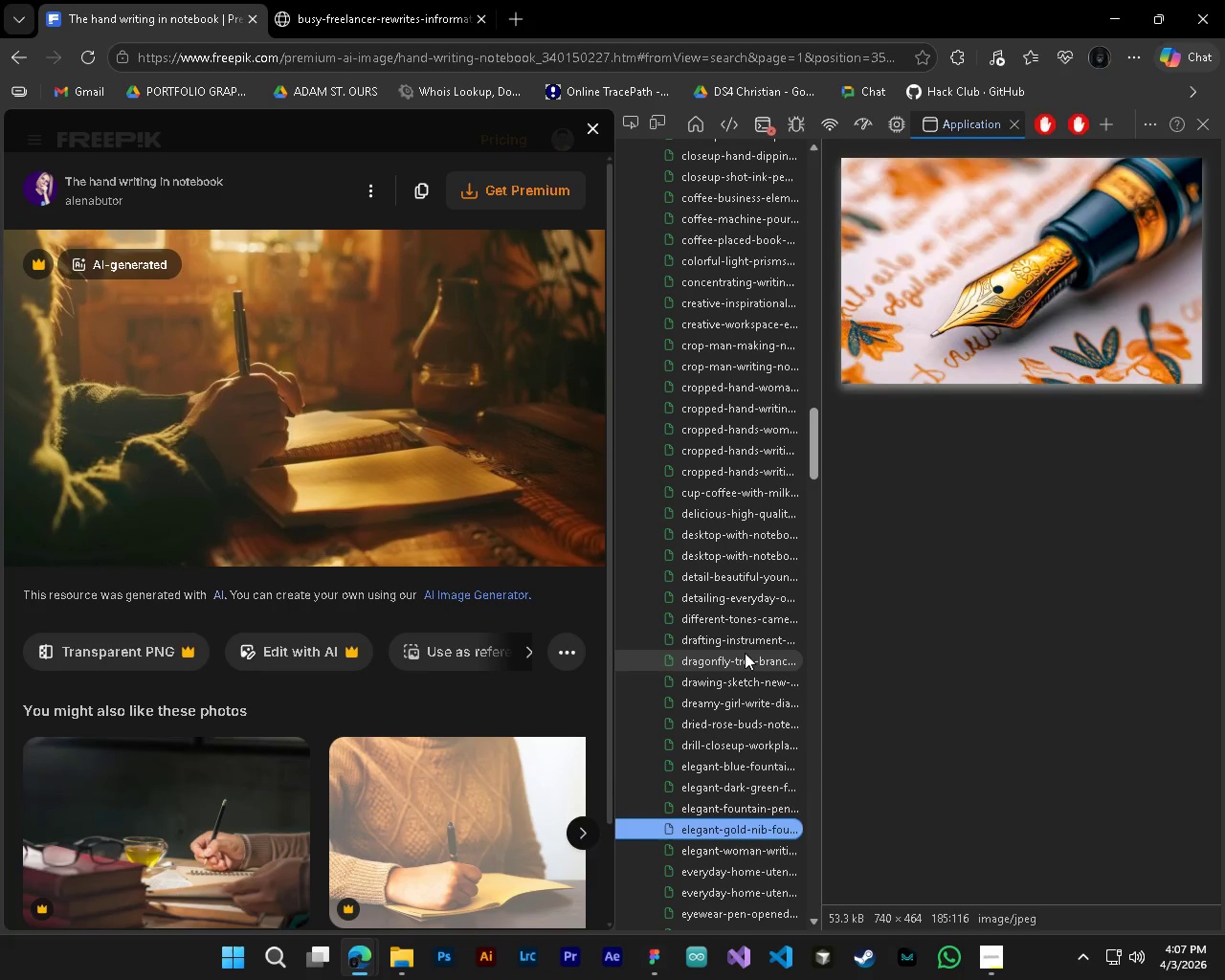 
key(ArrowDown)
 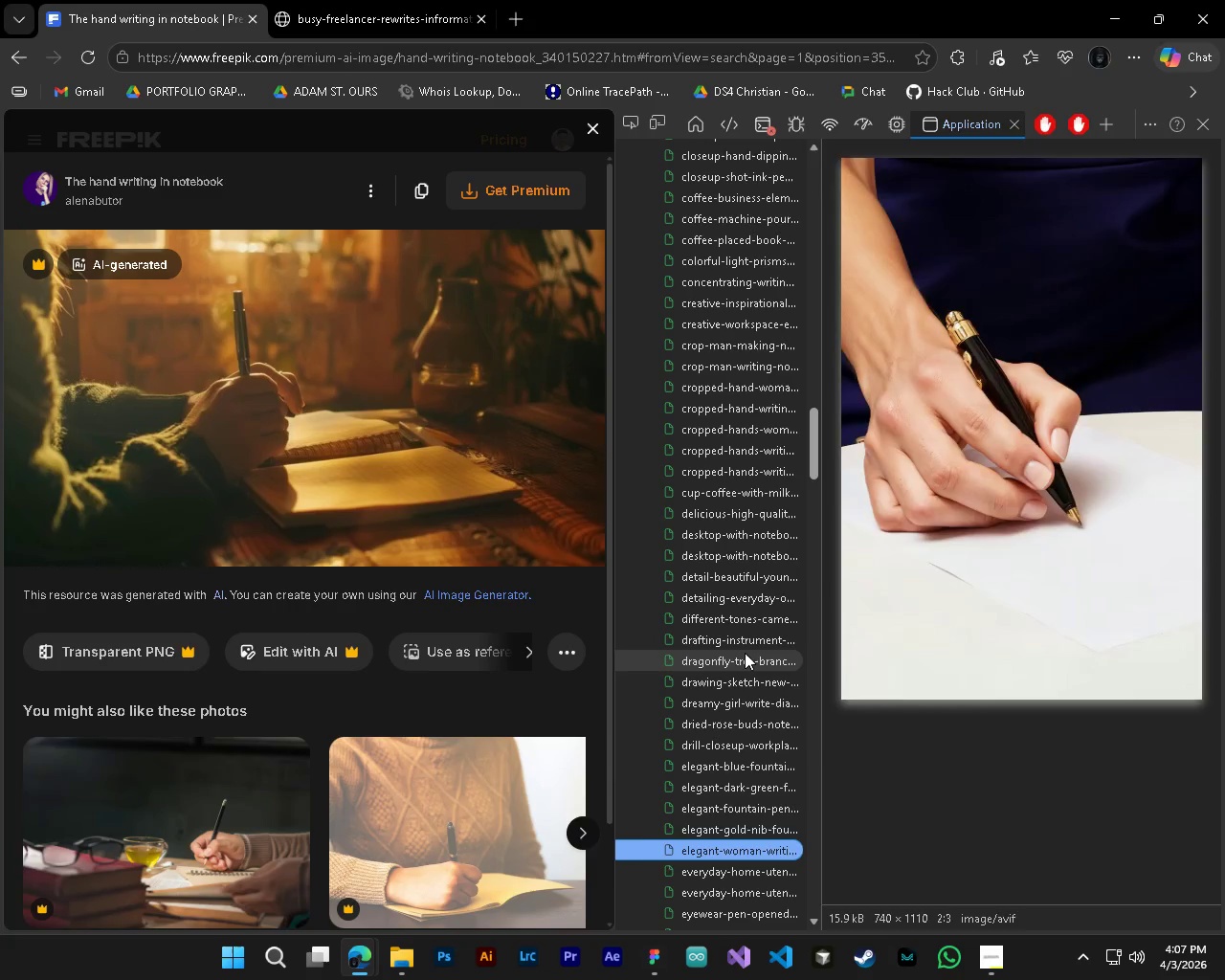 
key(ArrowDown)
 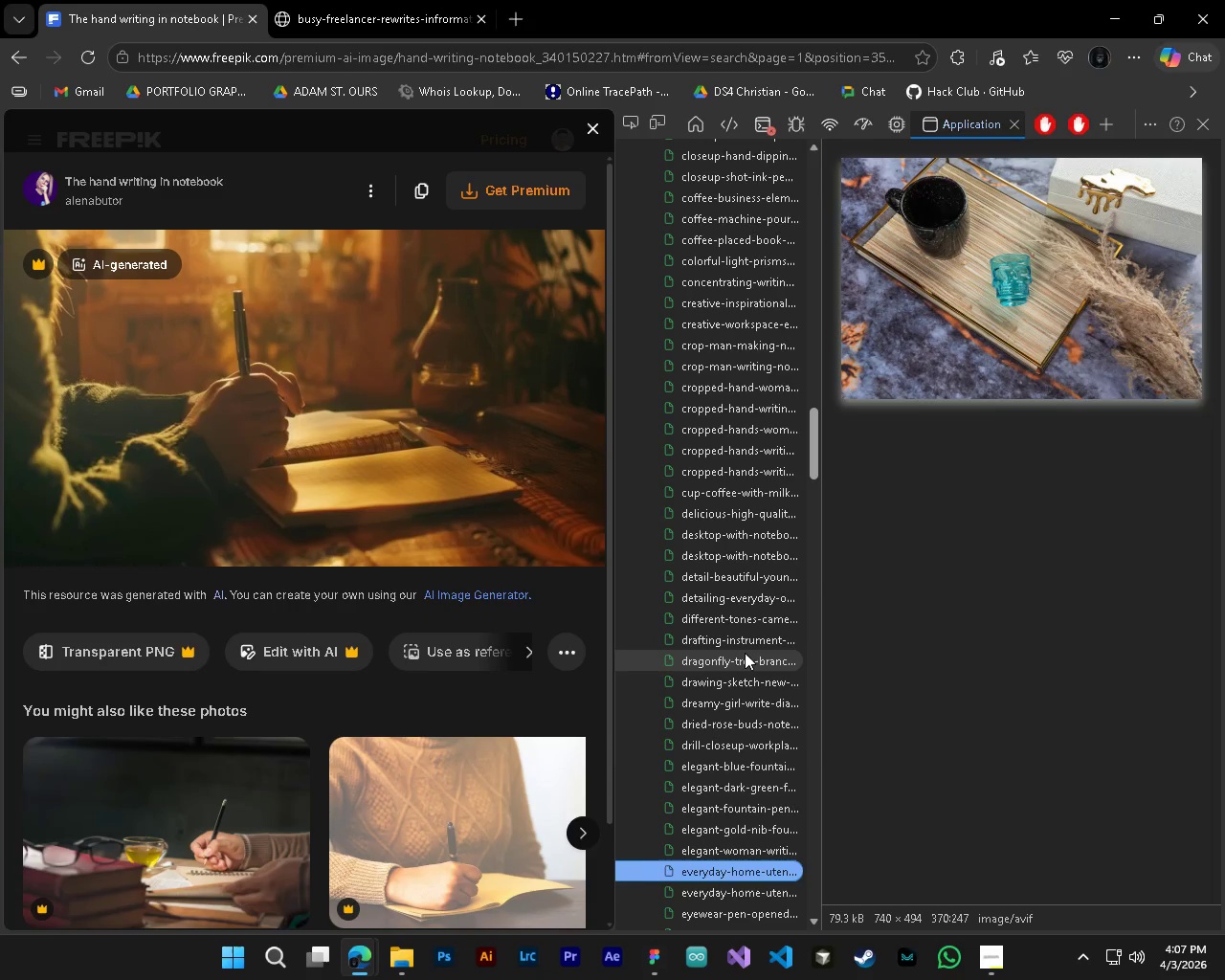 
key(ArrowDown)
 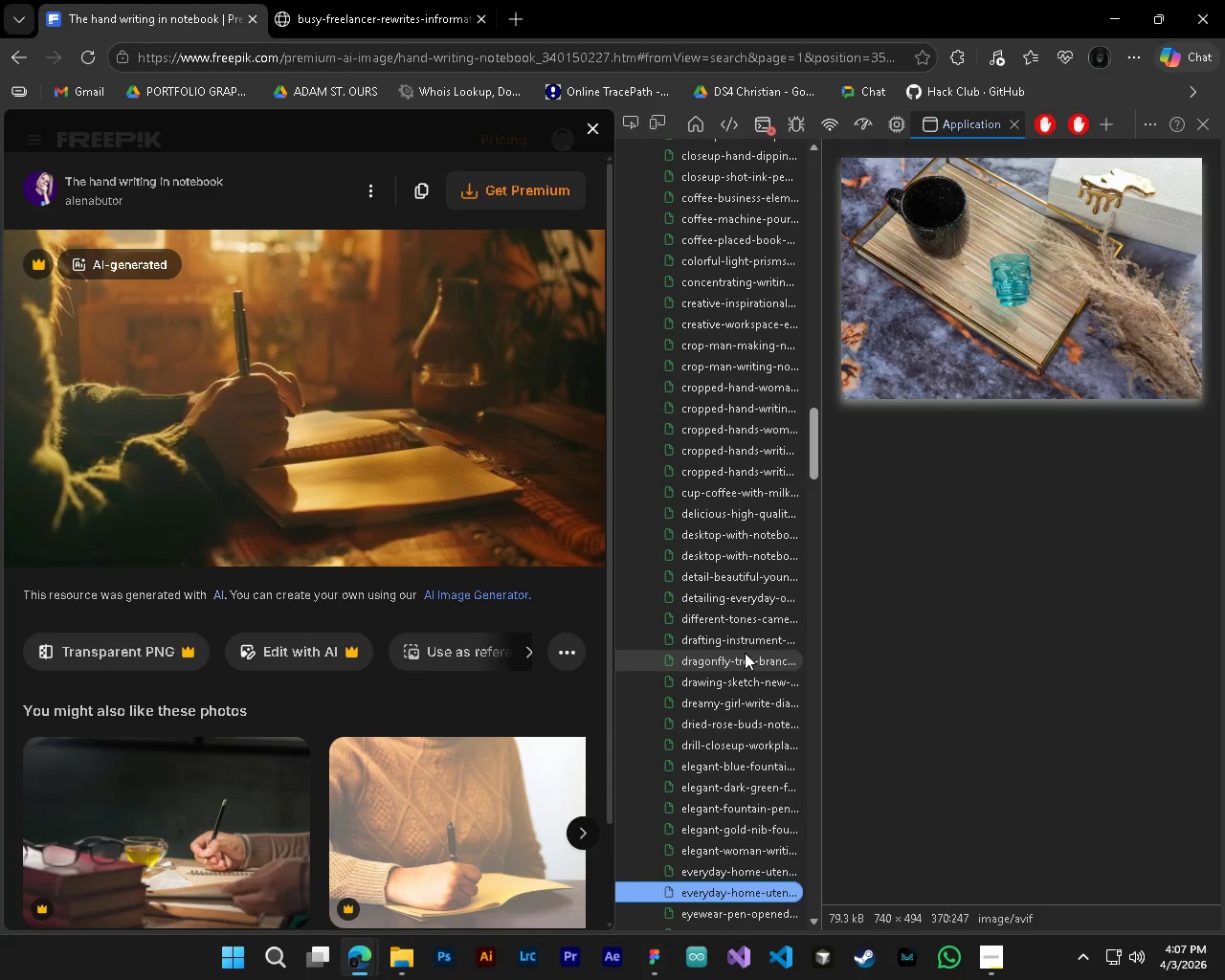 
key(ArrowDown)
 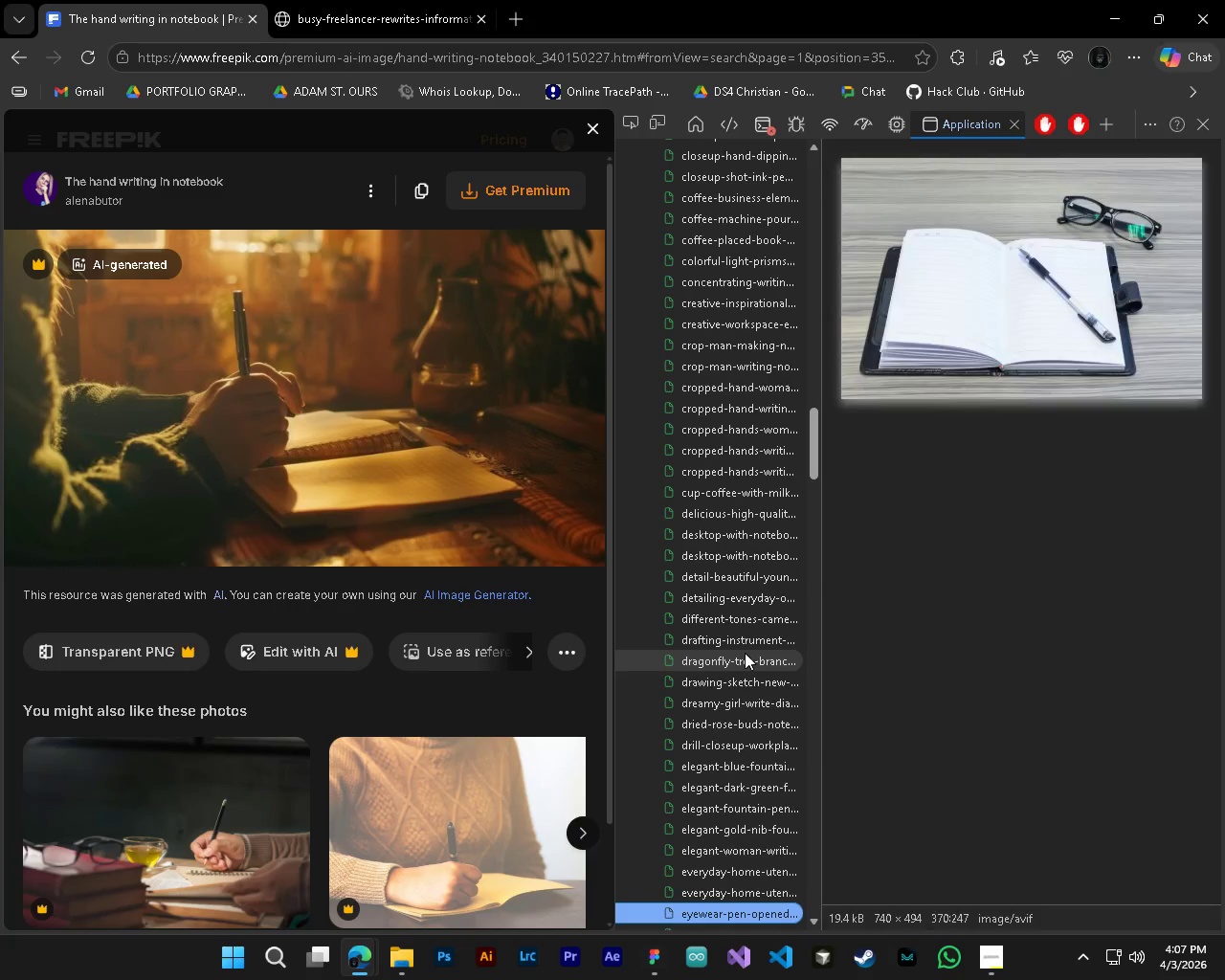 
key(ArrowDown)
 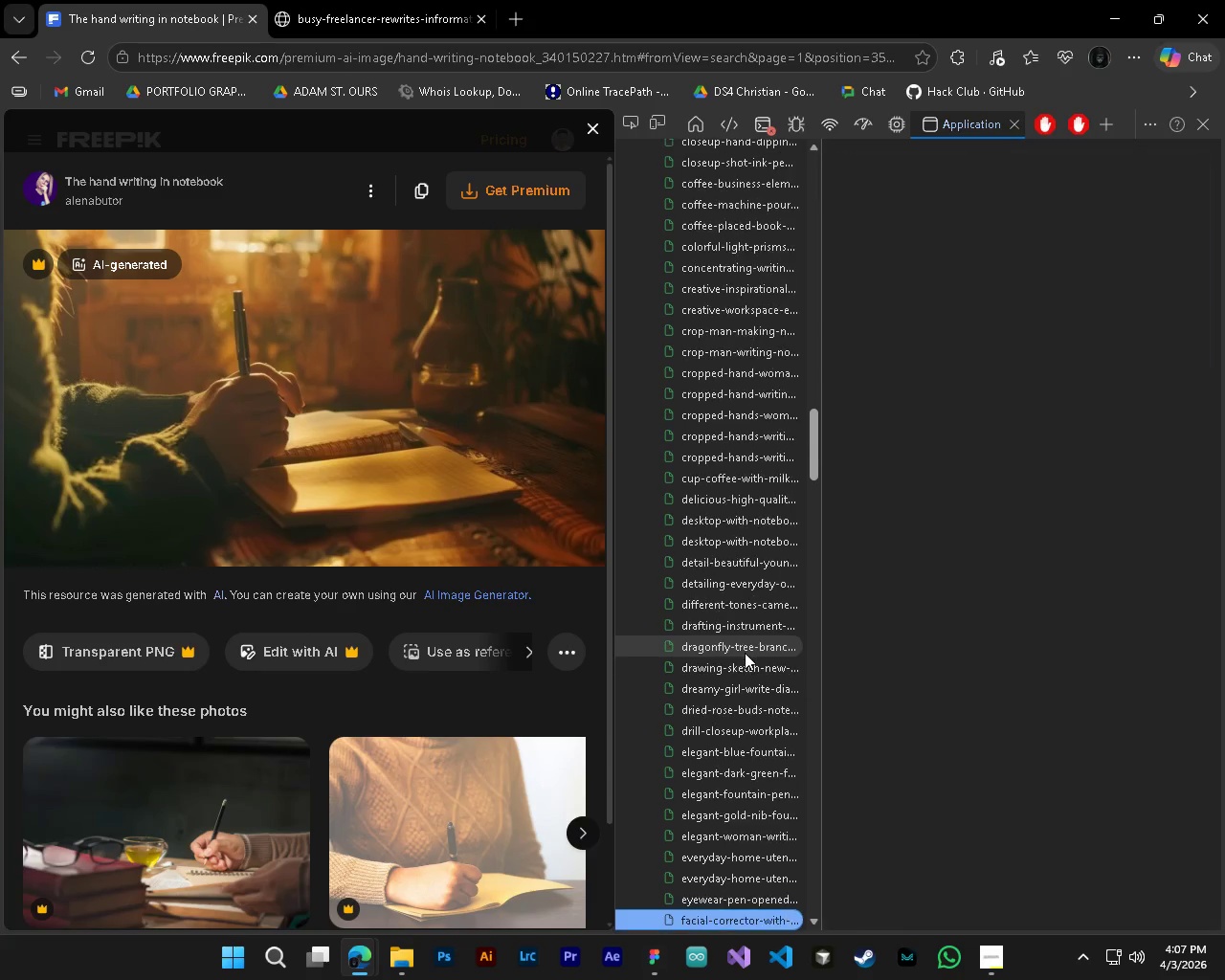 
key(ArrowDown)
 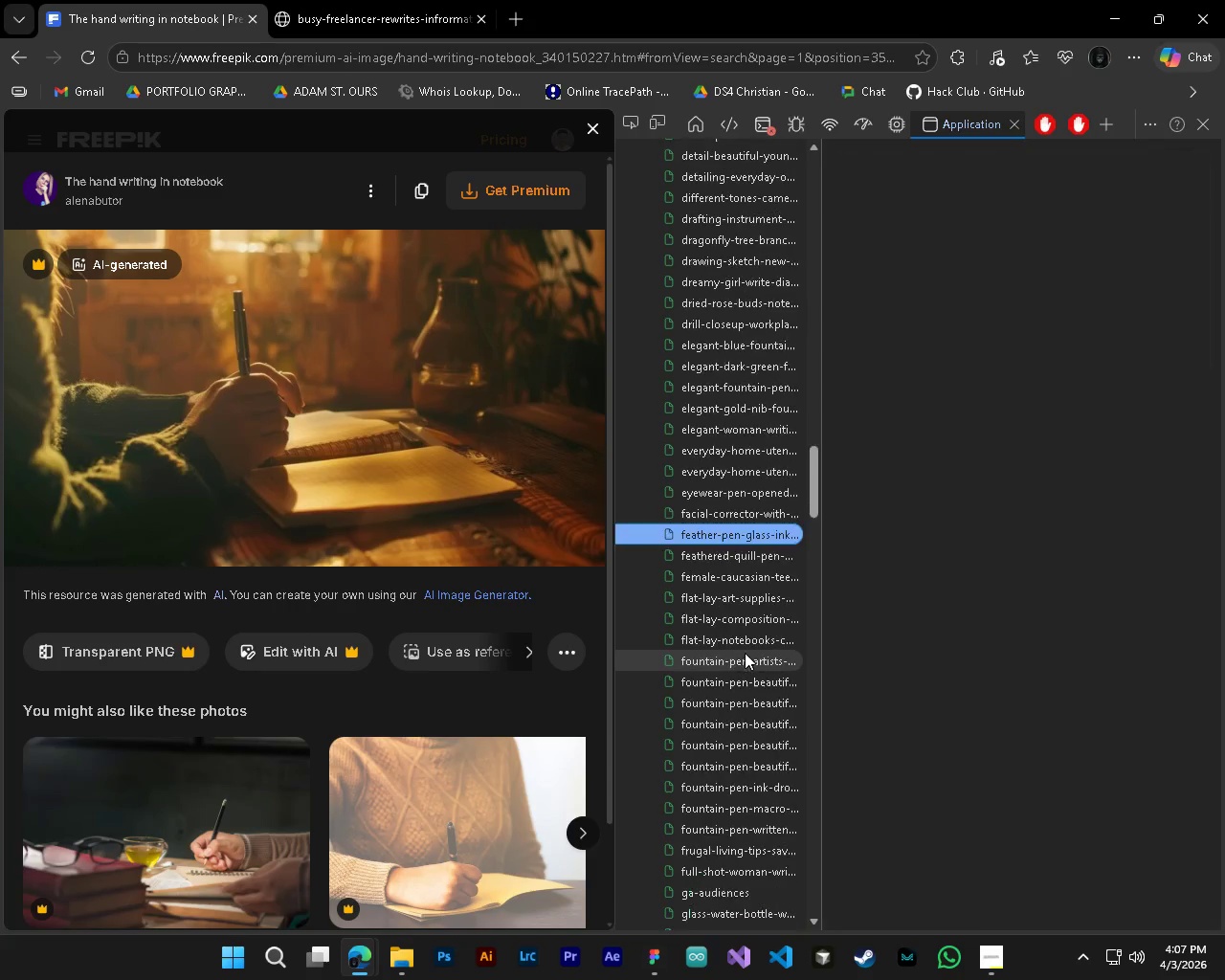 
key(ArrowDown)
 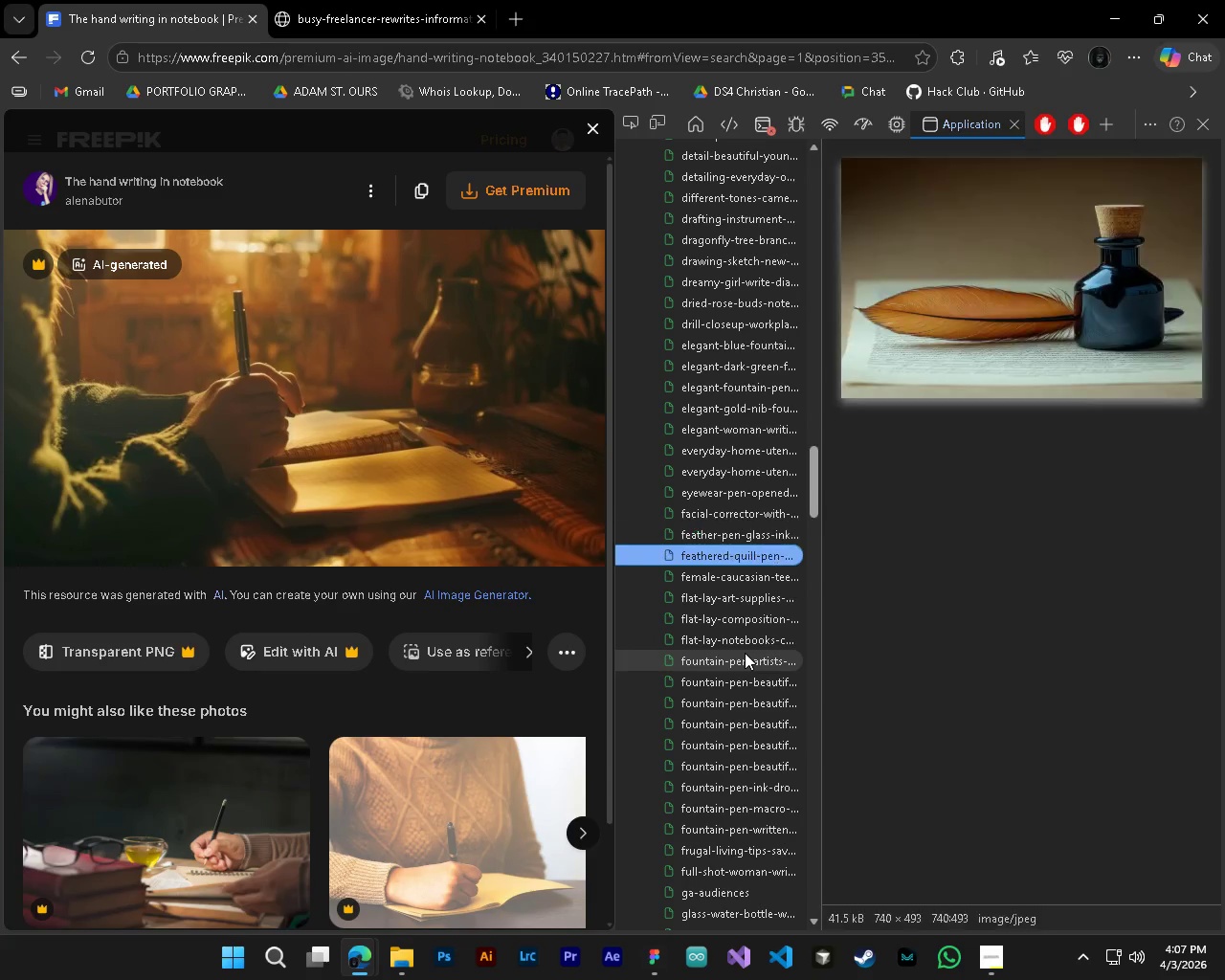 
key(ArrowDown)
 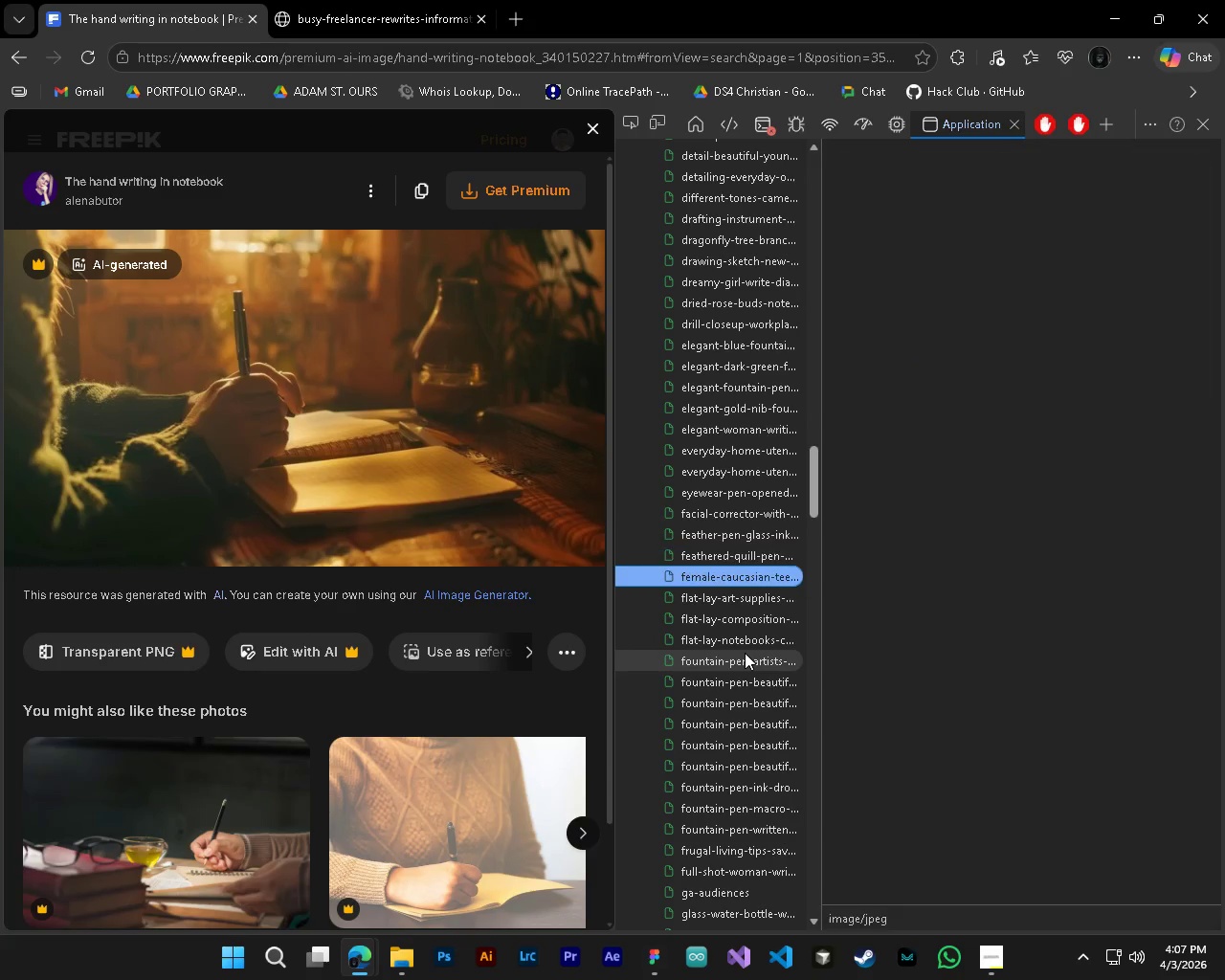 
key(ArrowDown)
 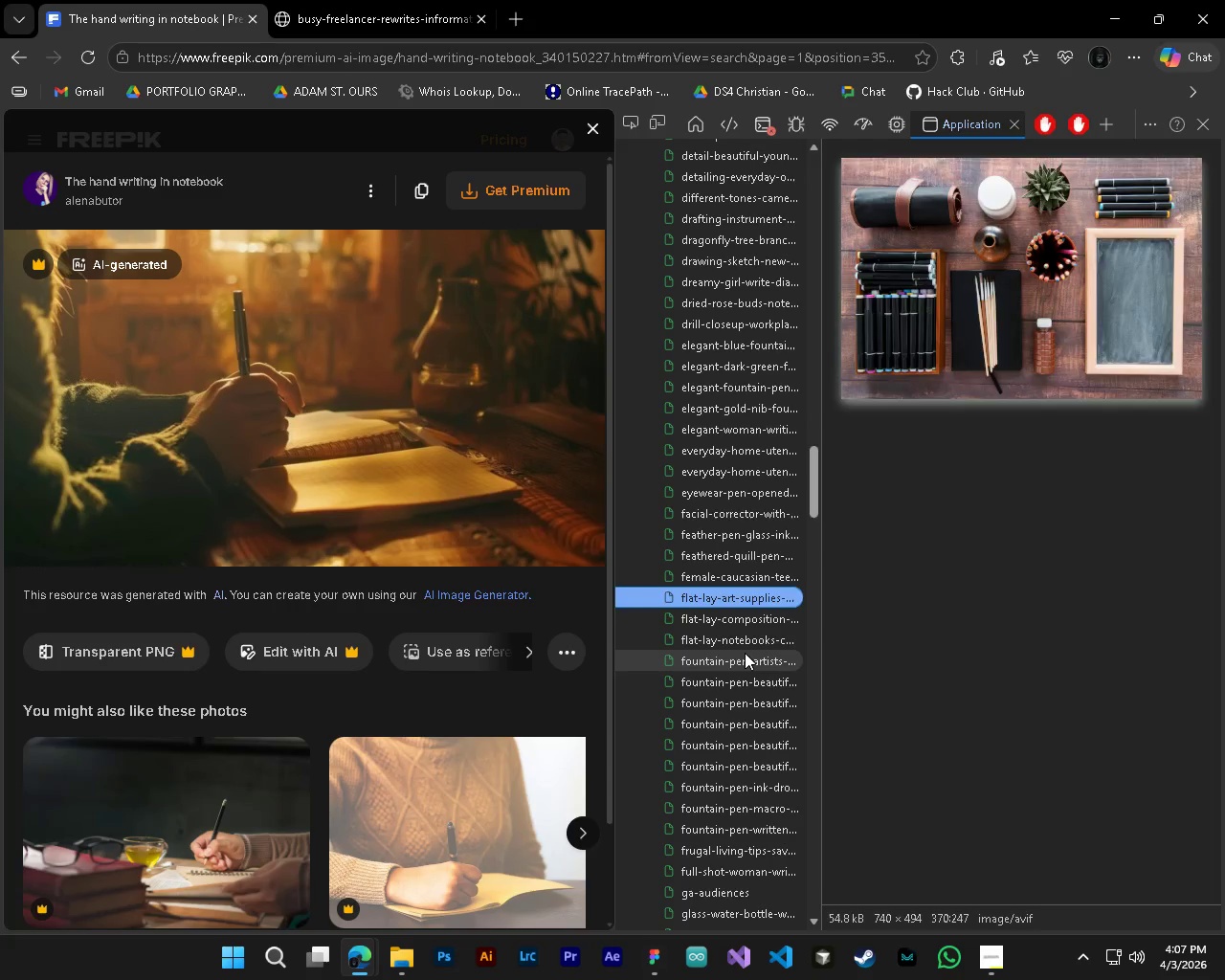 
key(ArrowDown)
 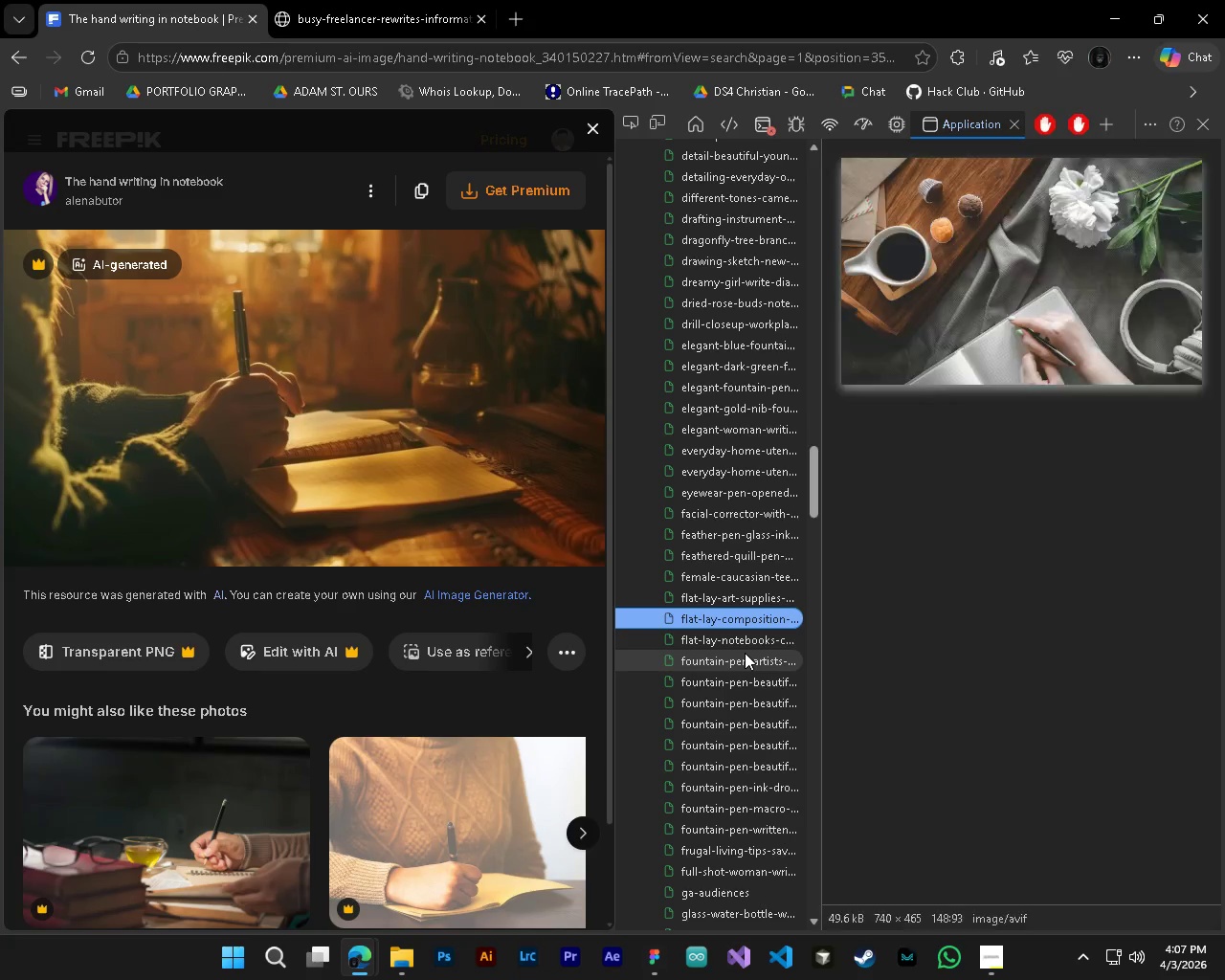 
key(ArrowDown)
 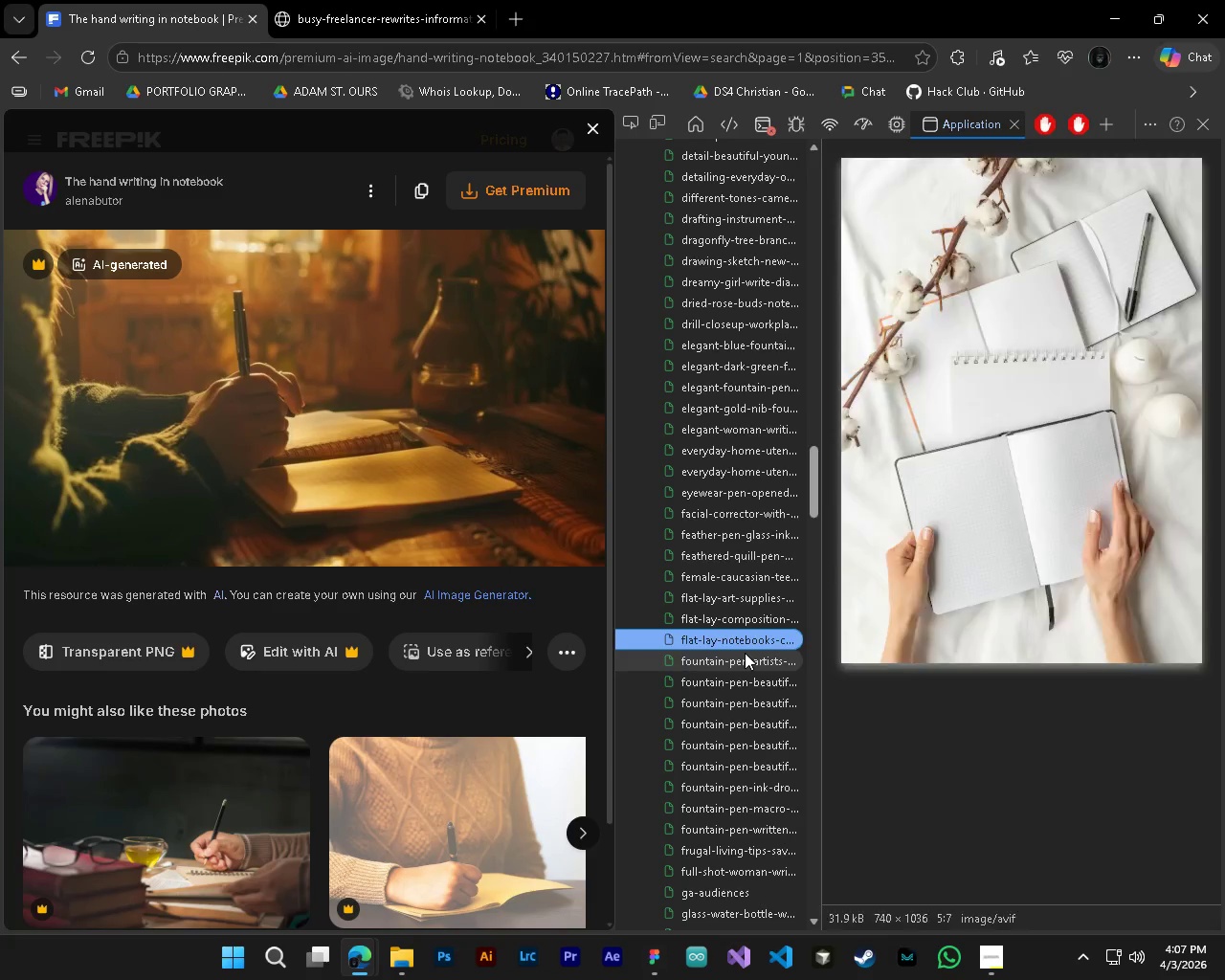 
key(ArrowDown)
 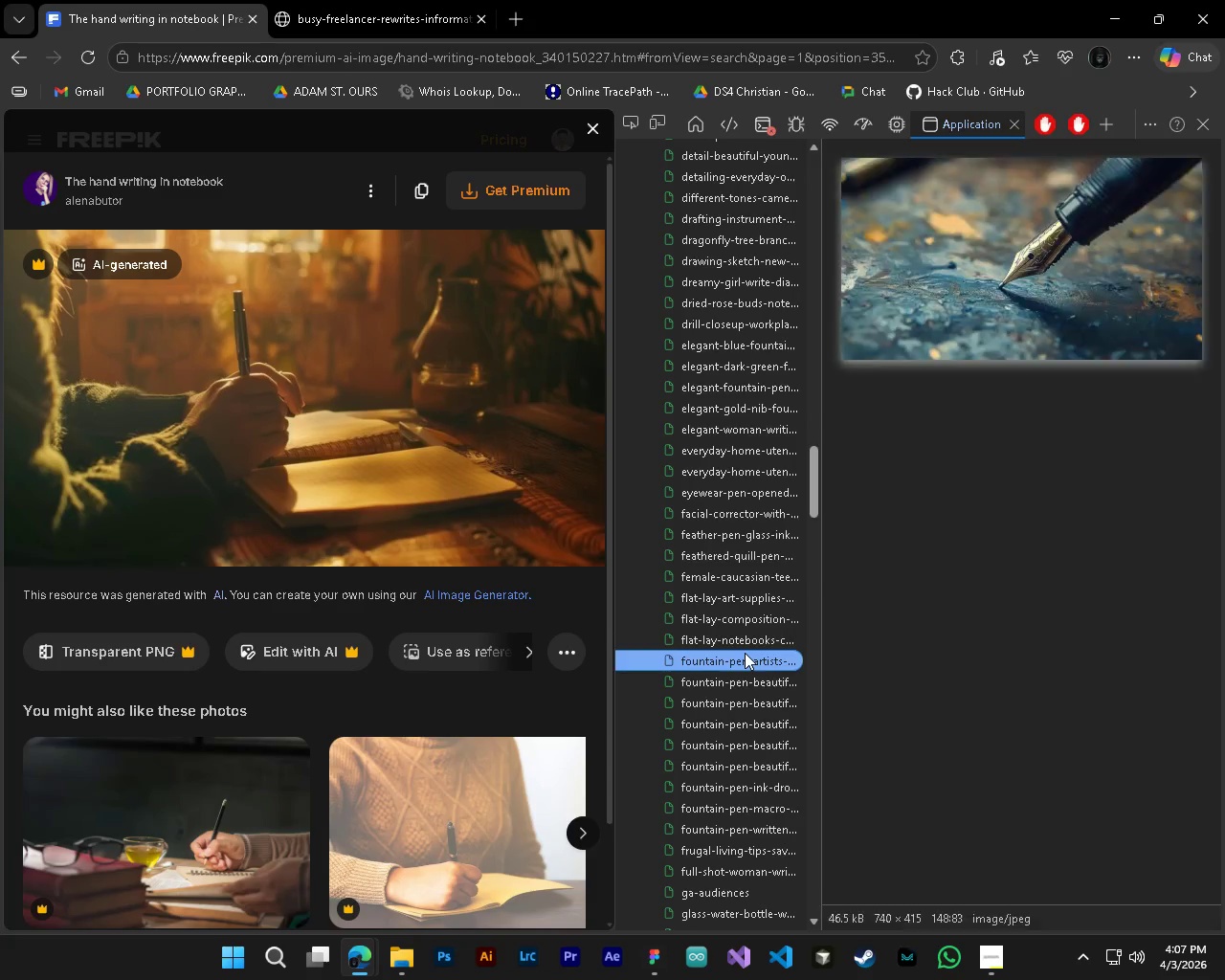 
key(ArrowDown)
 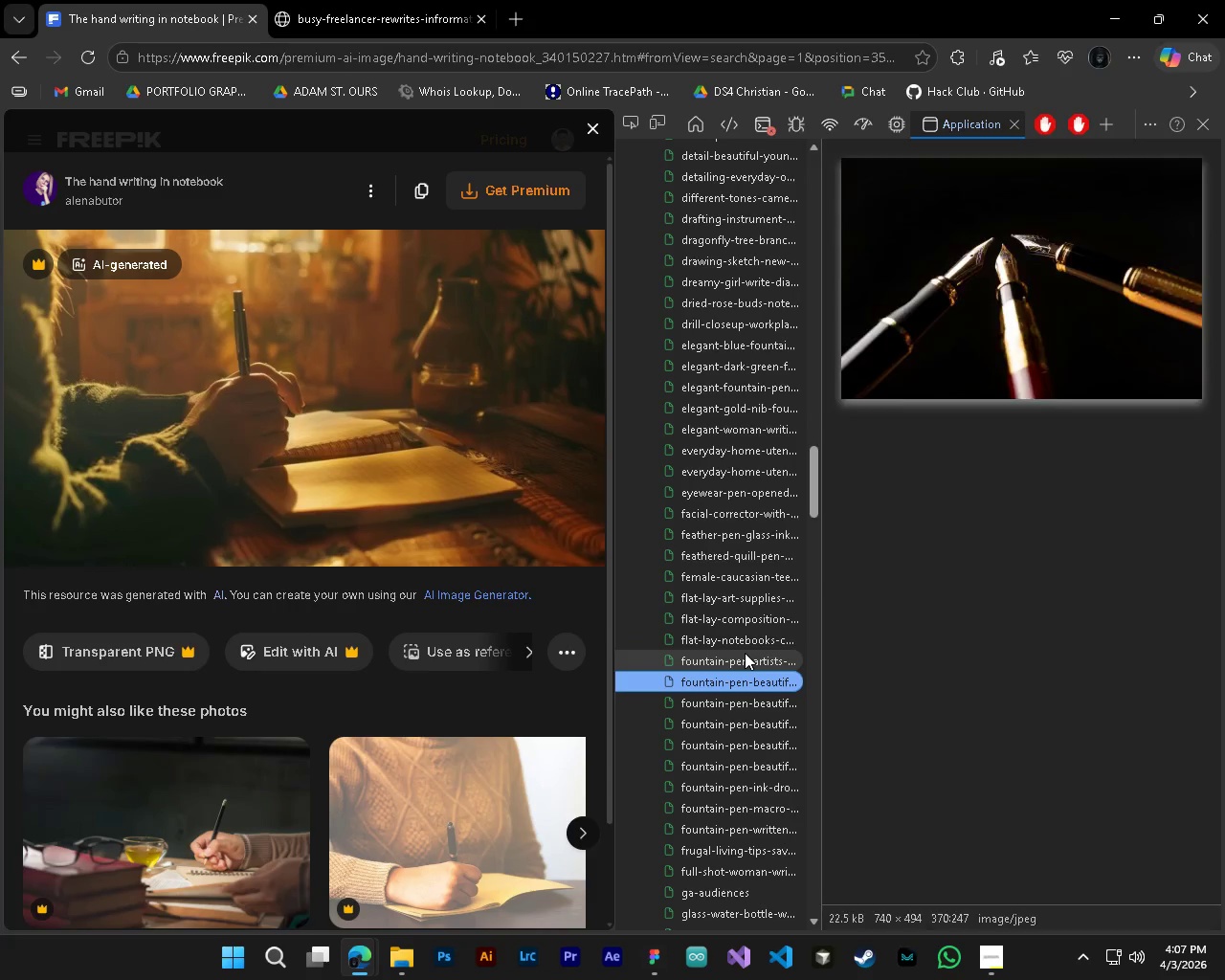 
key(ArrowDown)
 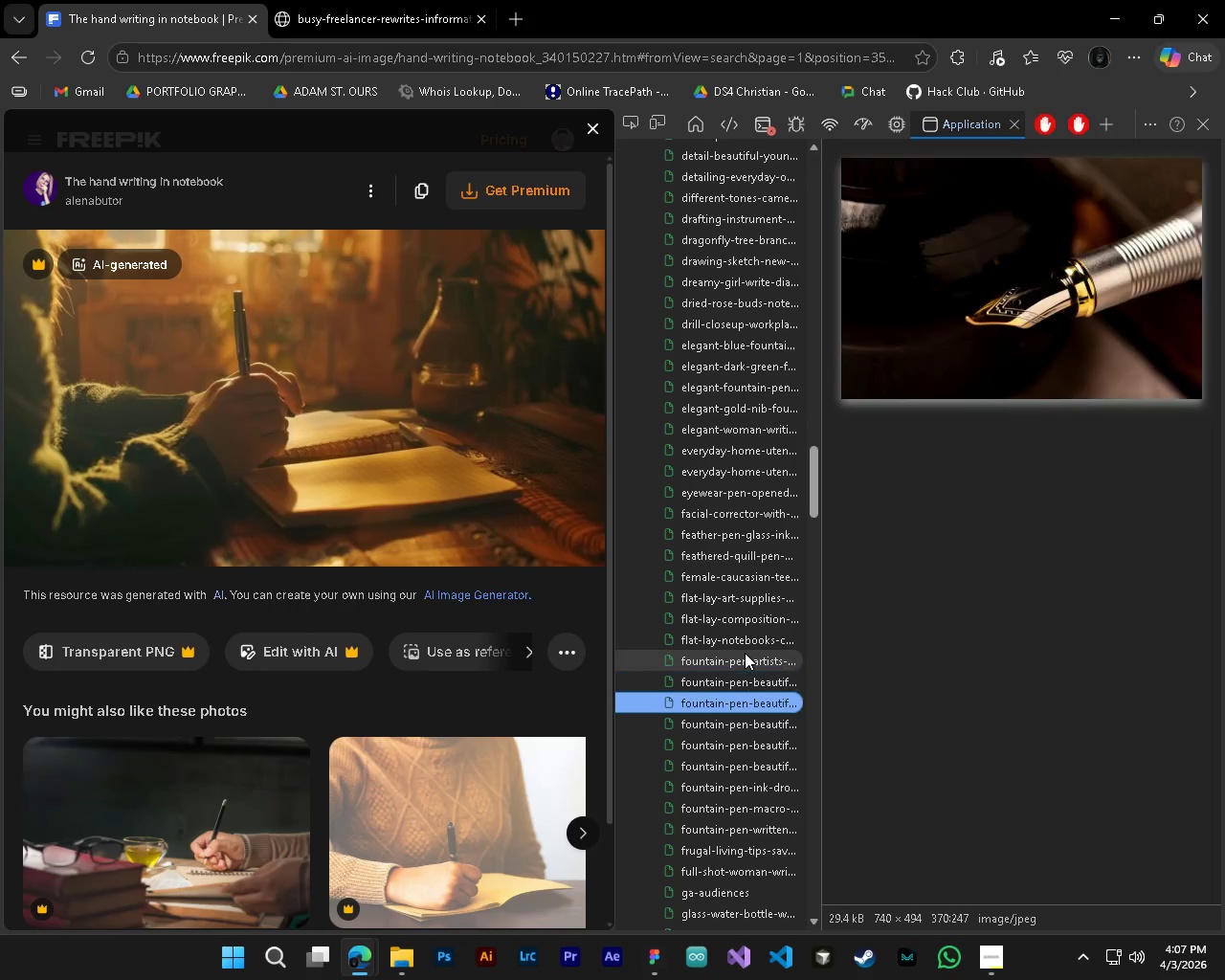 
key(ArrowDown)
 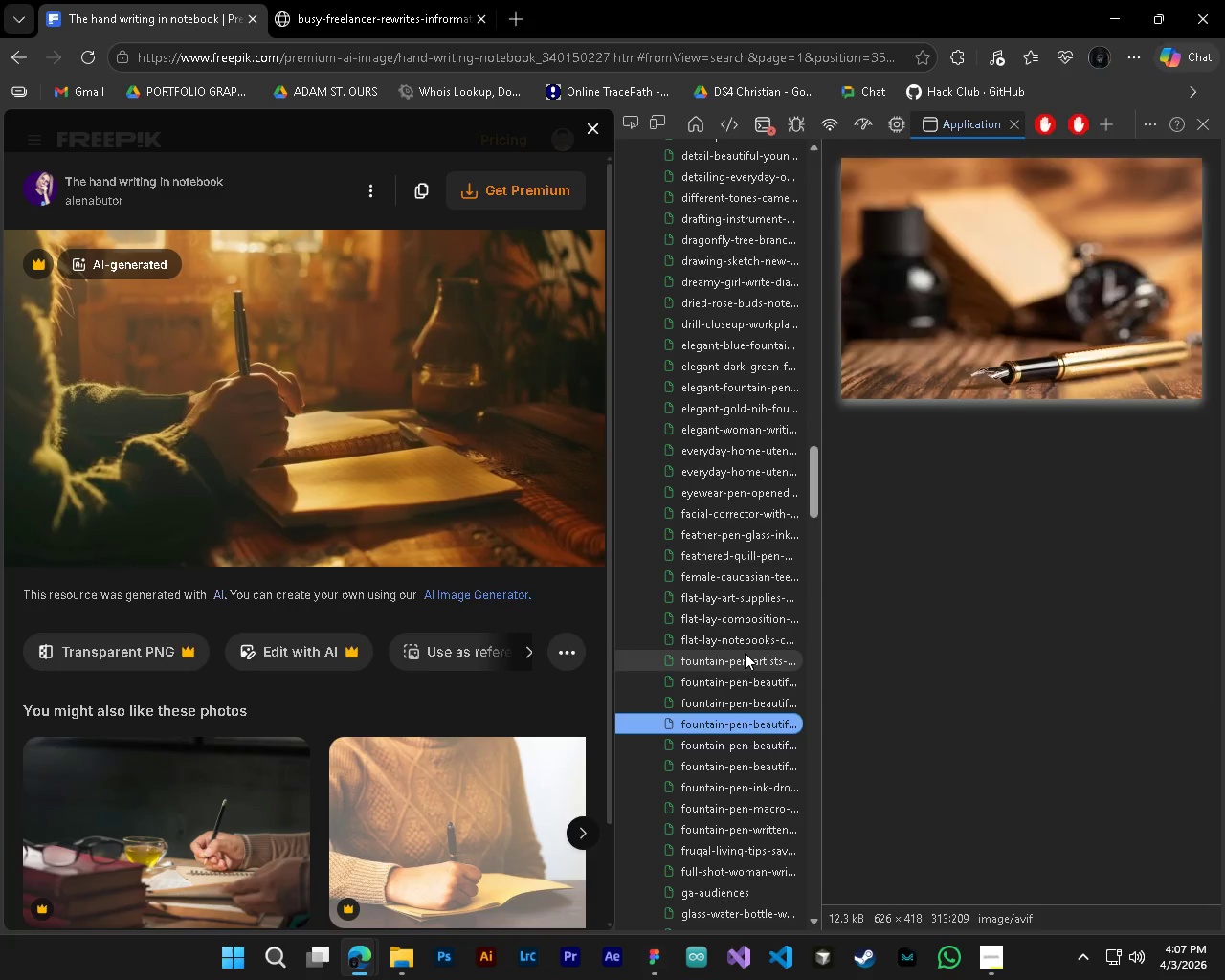 
key(ArrowDown)
 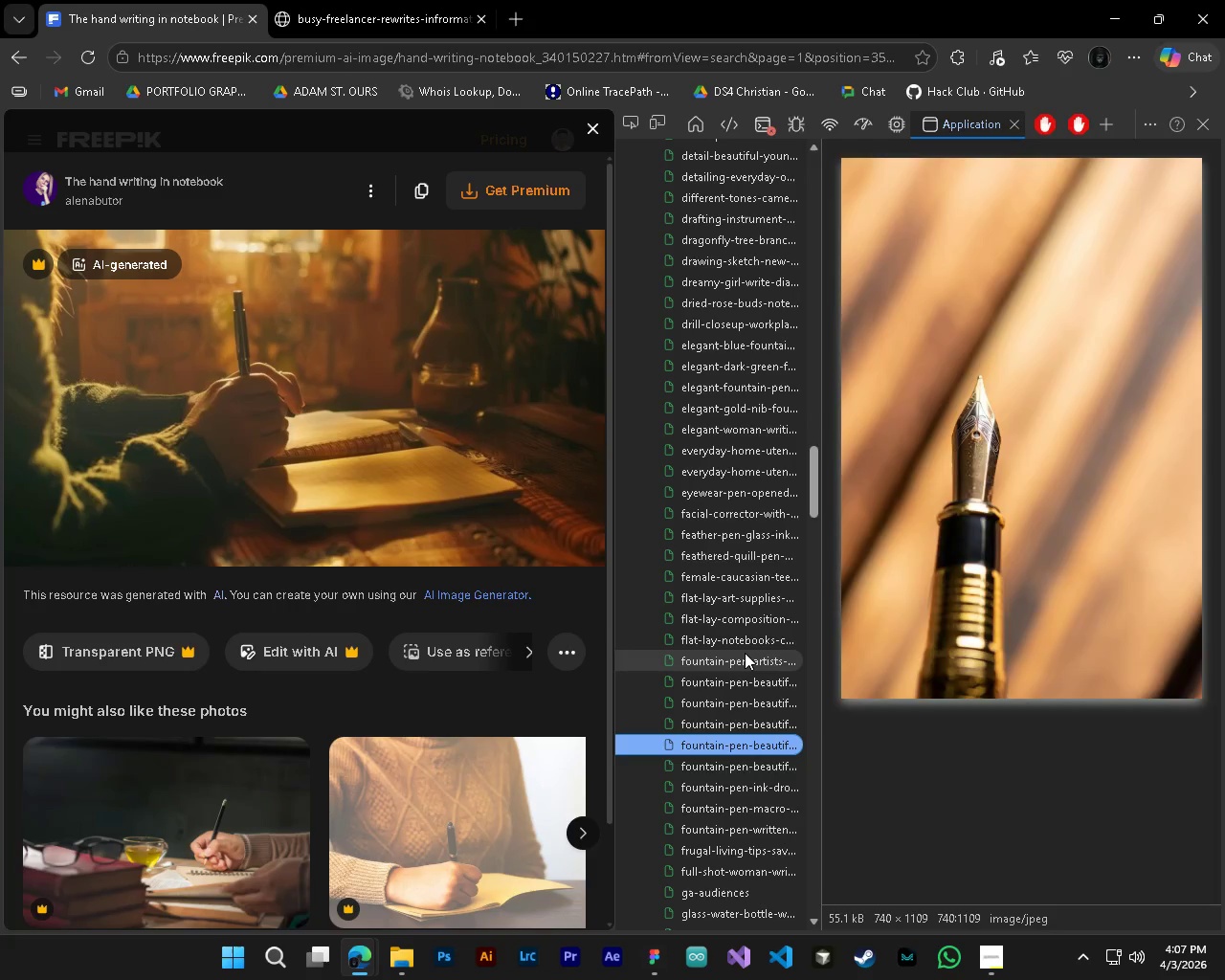 
key(ArrowDown)
 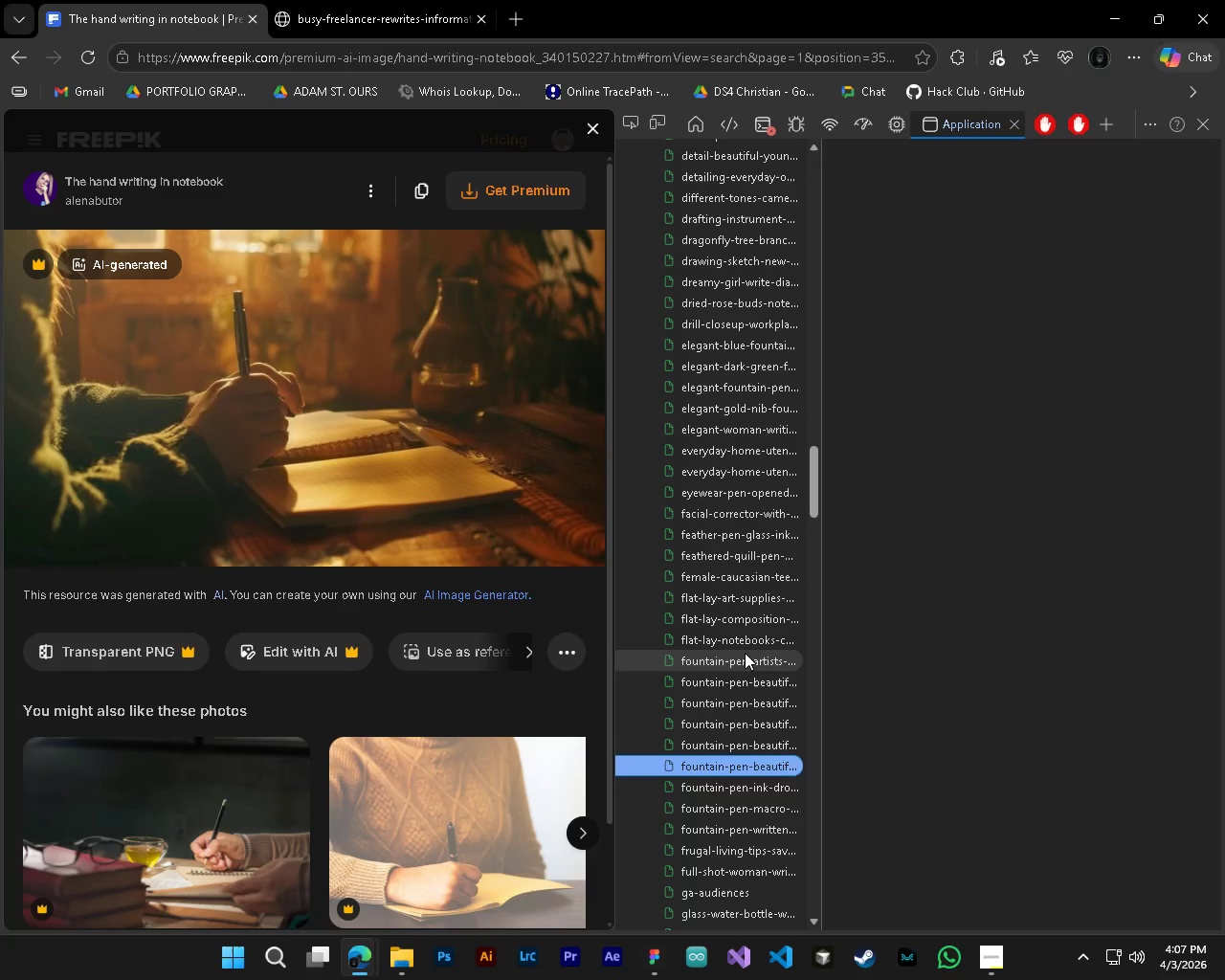 
key(ArrowDown)
 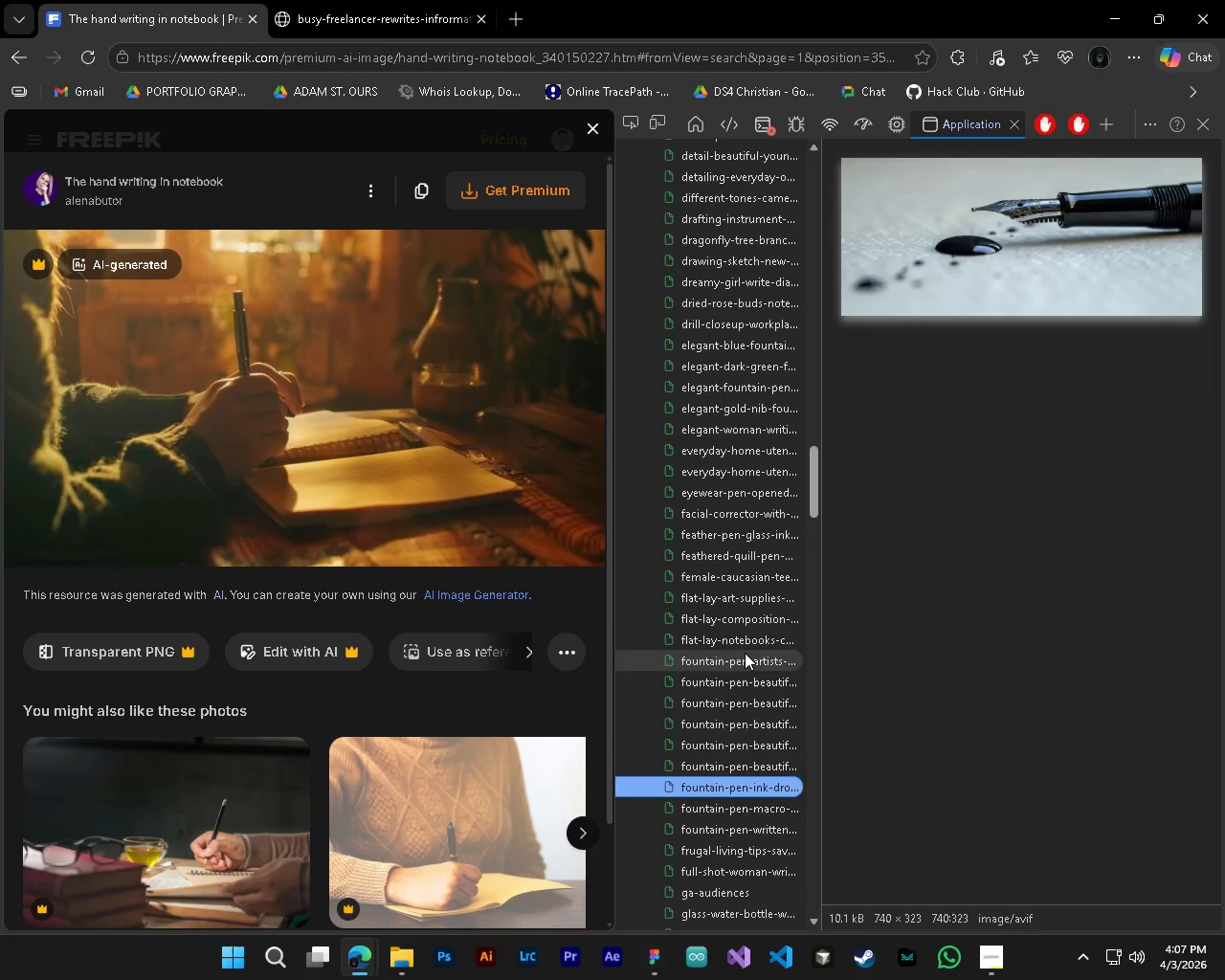 
key(ArrowDown)
 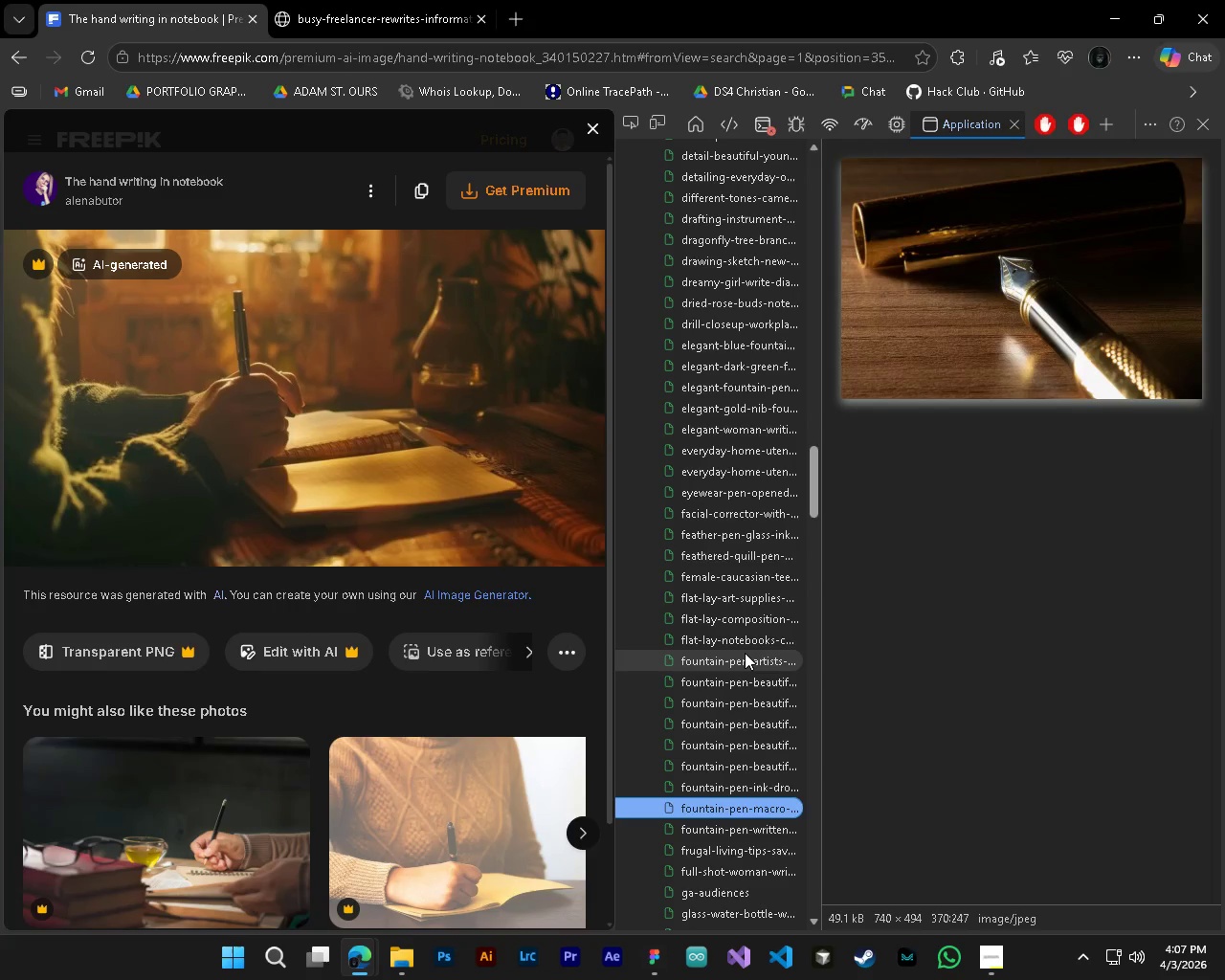 
key(ArrowDown)
 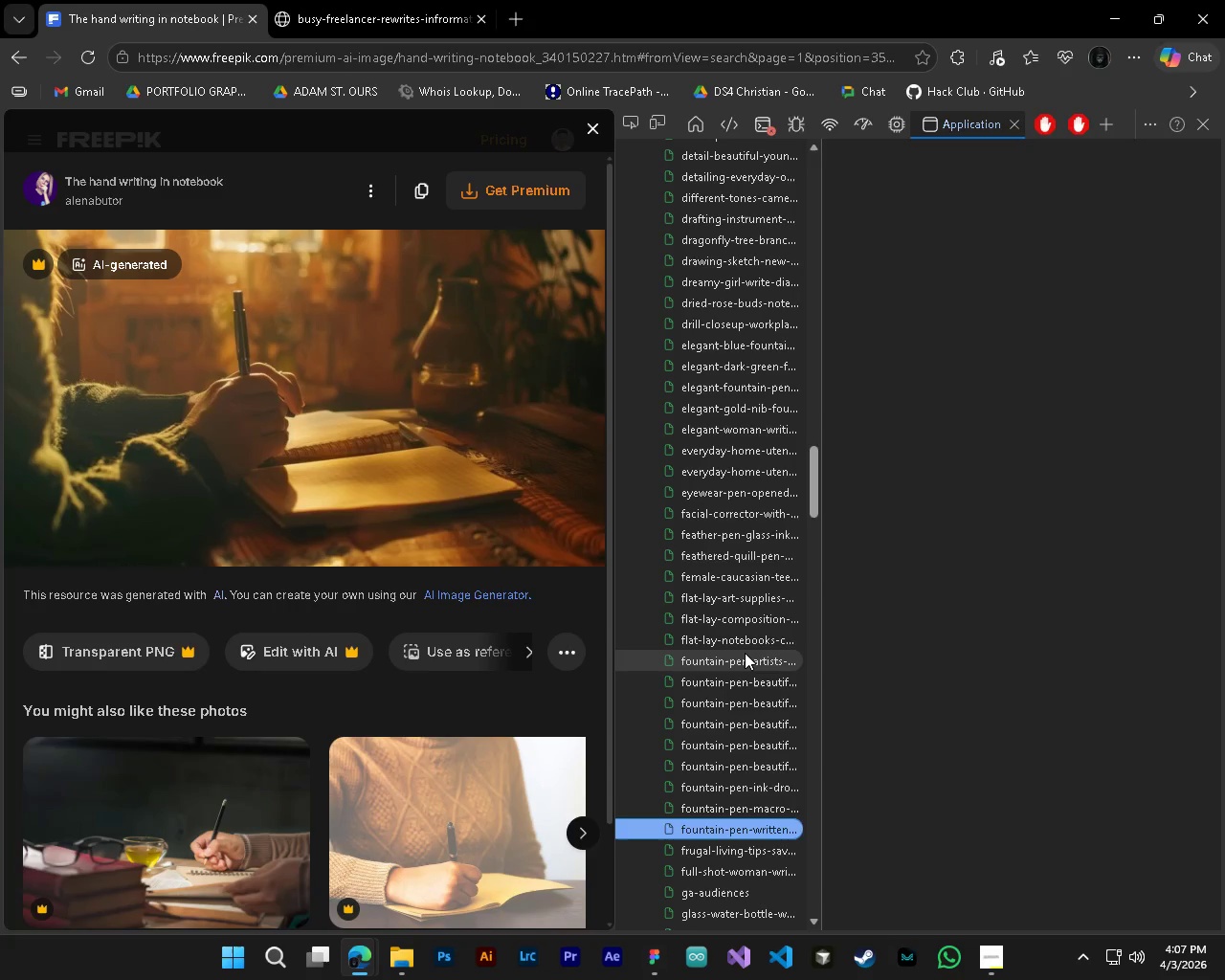 
hold_key(key=ArrowDown, duration=0.38)
 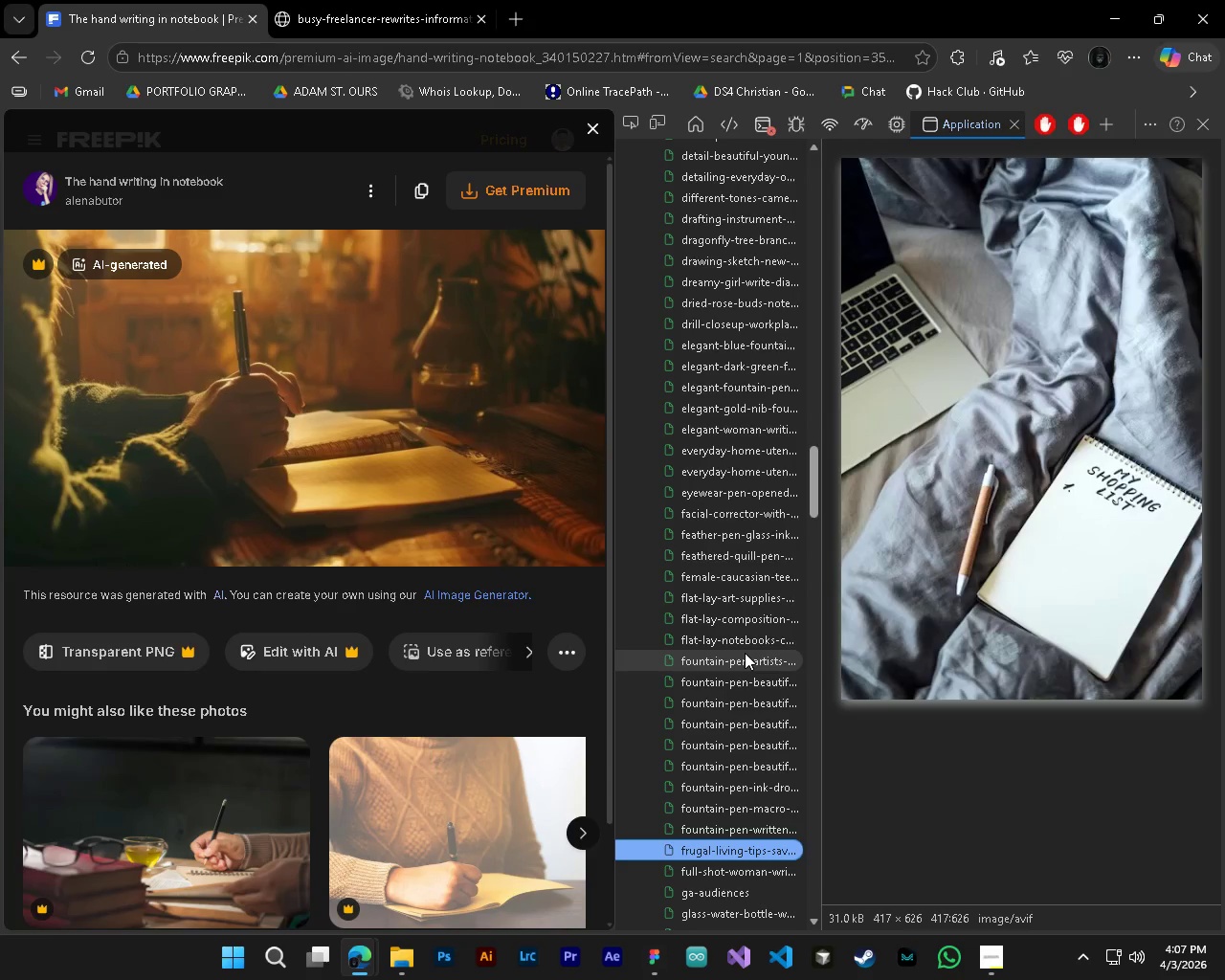 
key(ArrowDown)
 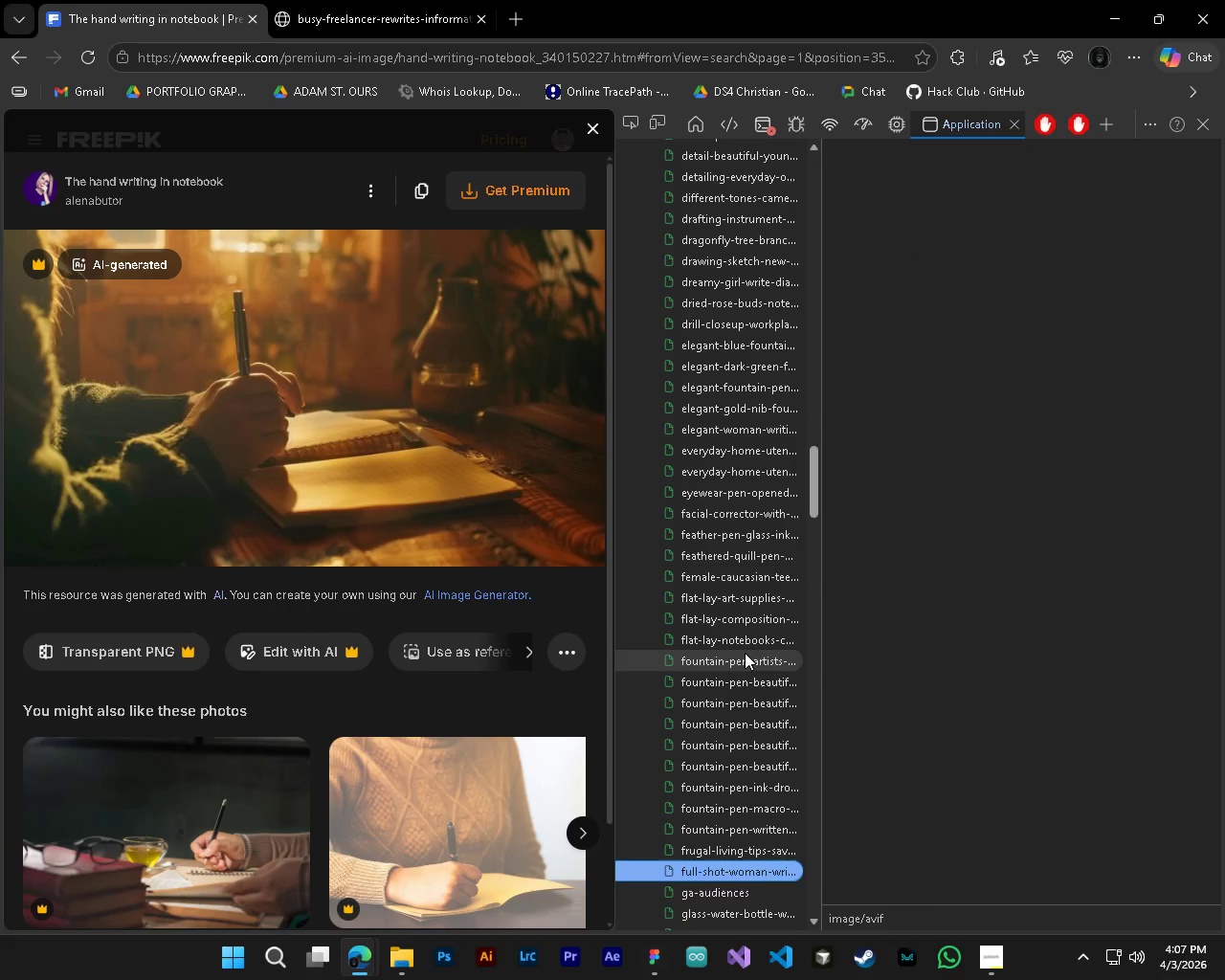 
key(ArrowDown)
 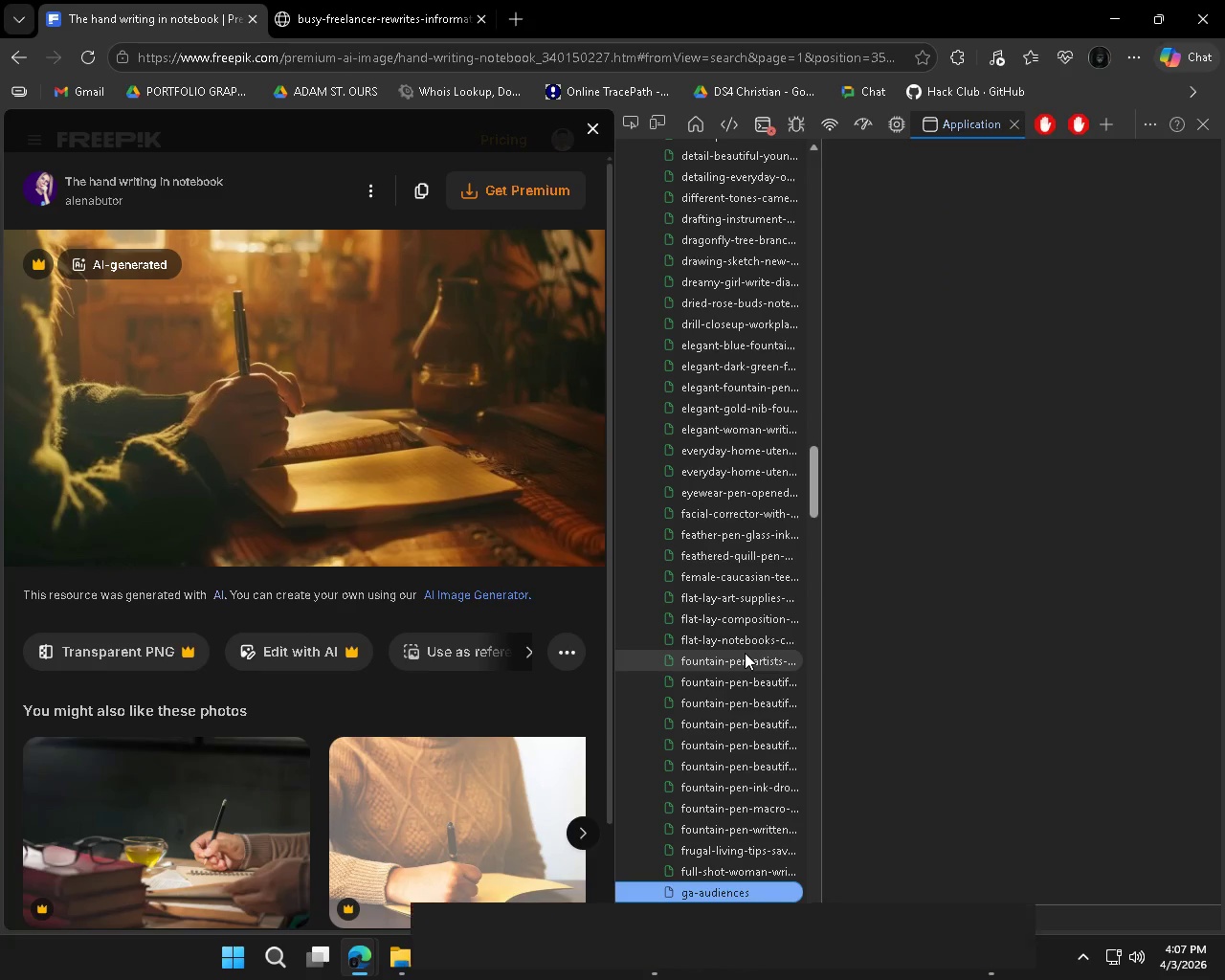 
key(ArrowDown)
 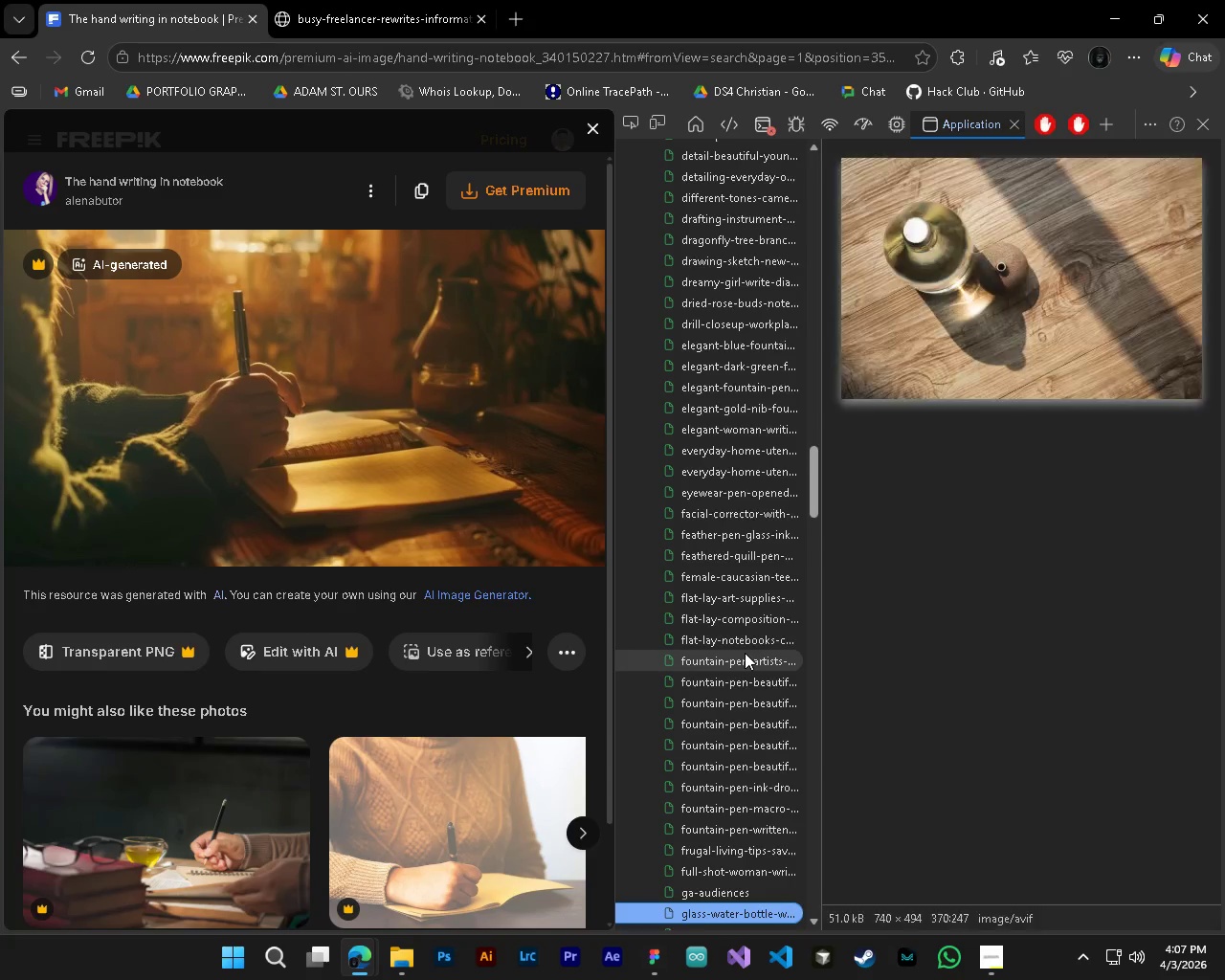 
key(ArrowDown)
 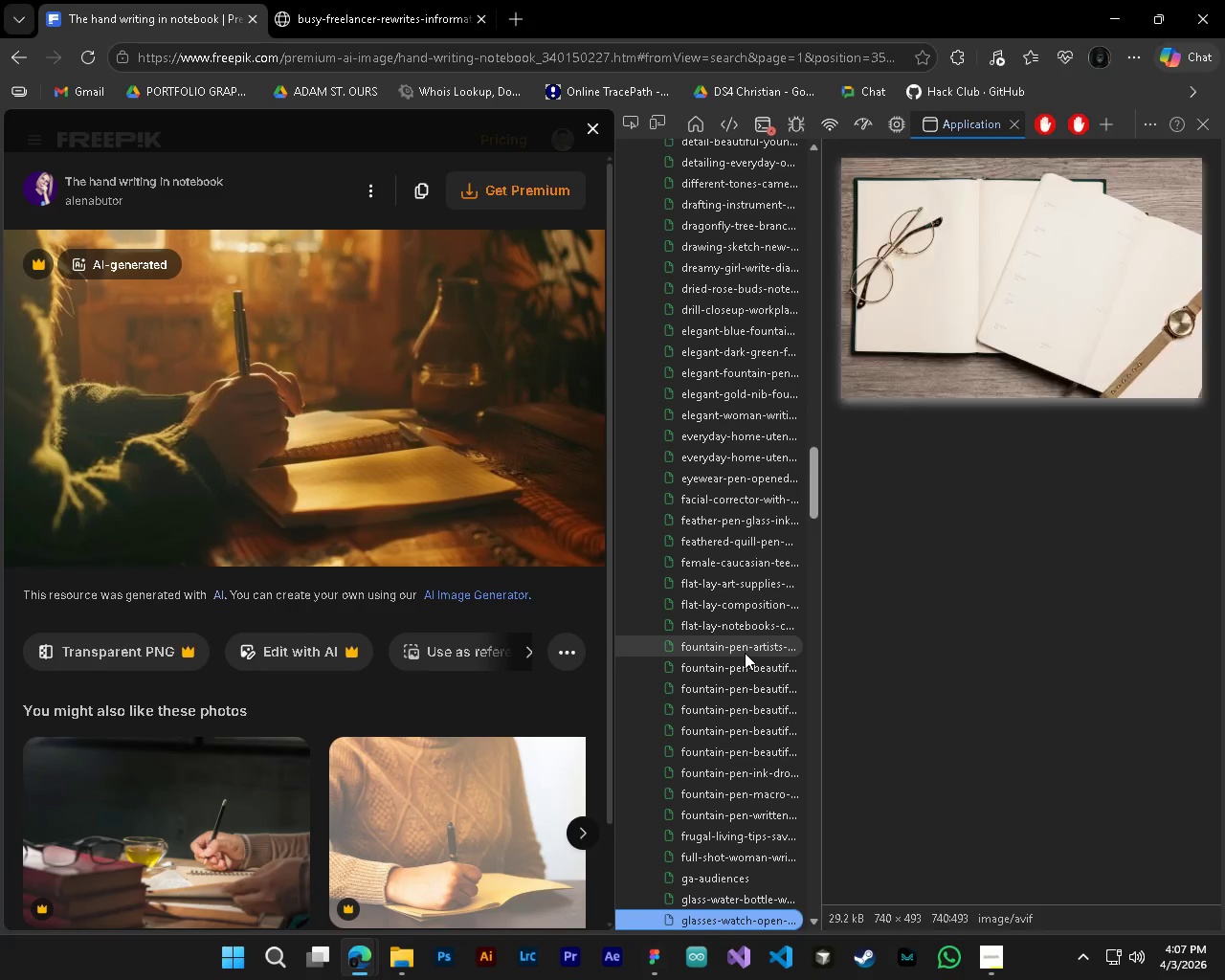 
key(ArrowDown)
 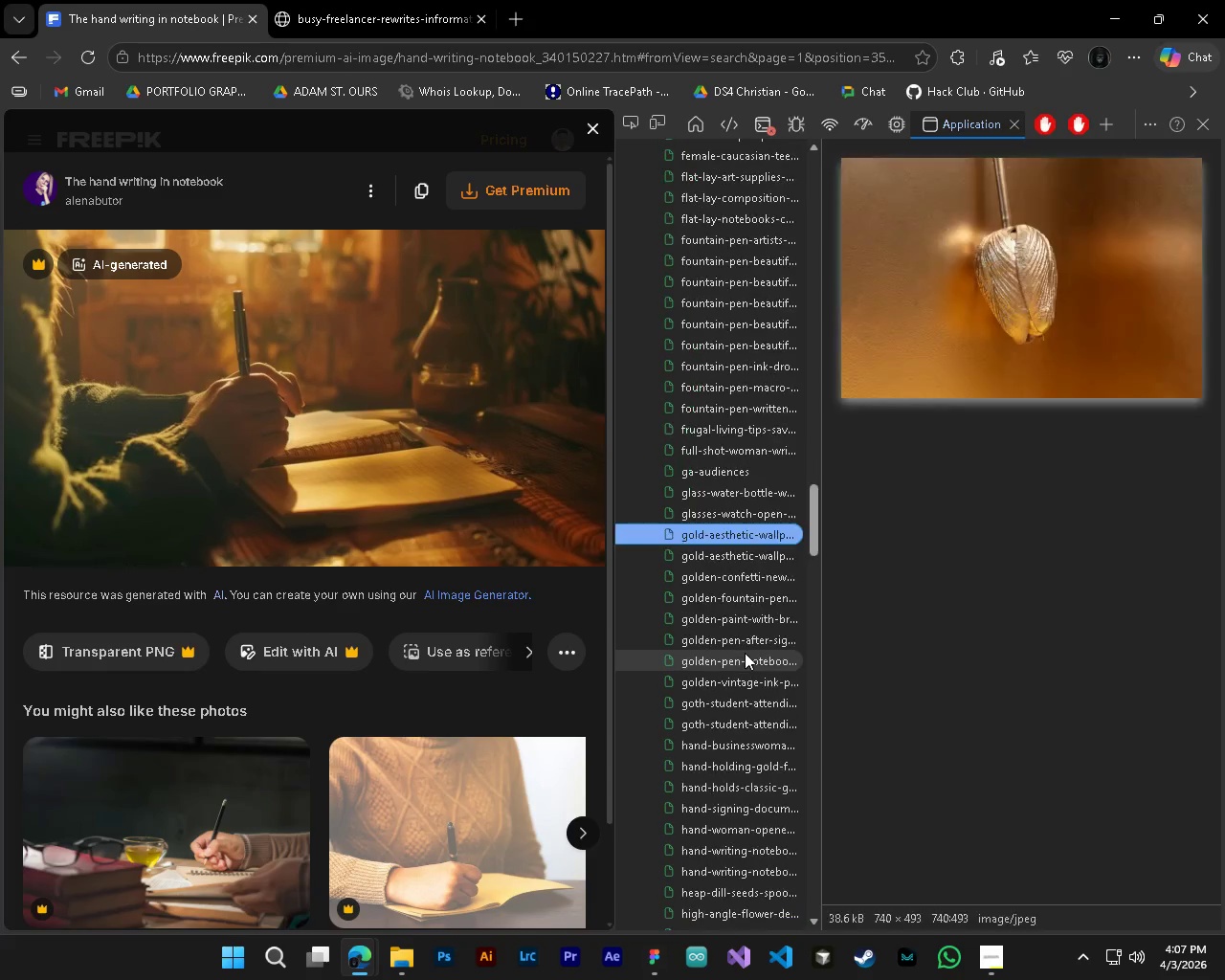 
key(ArrowDown)
 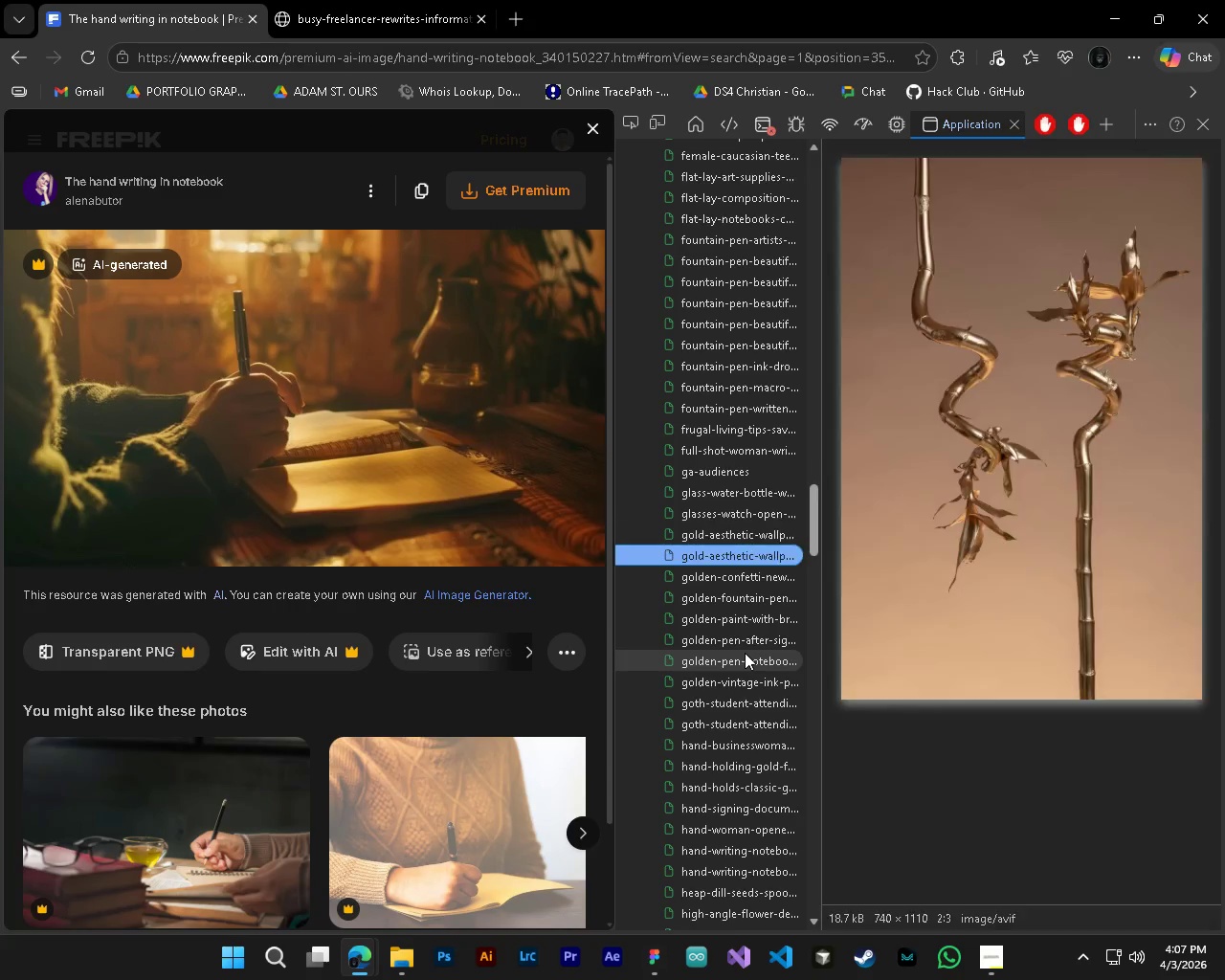 
key(ArrowDown)
 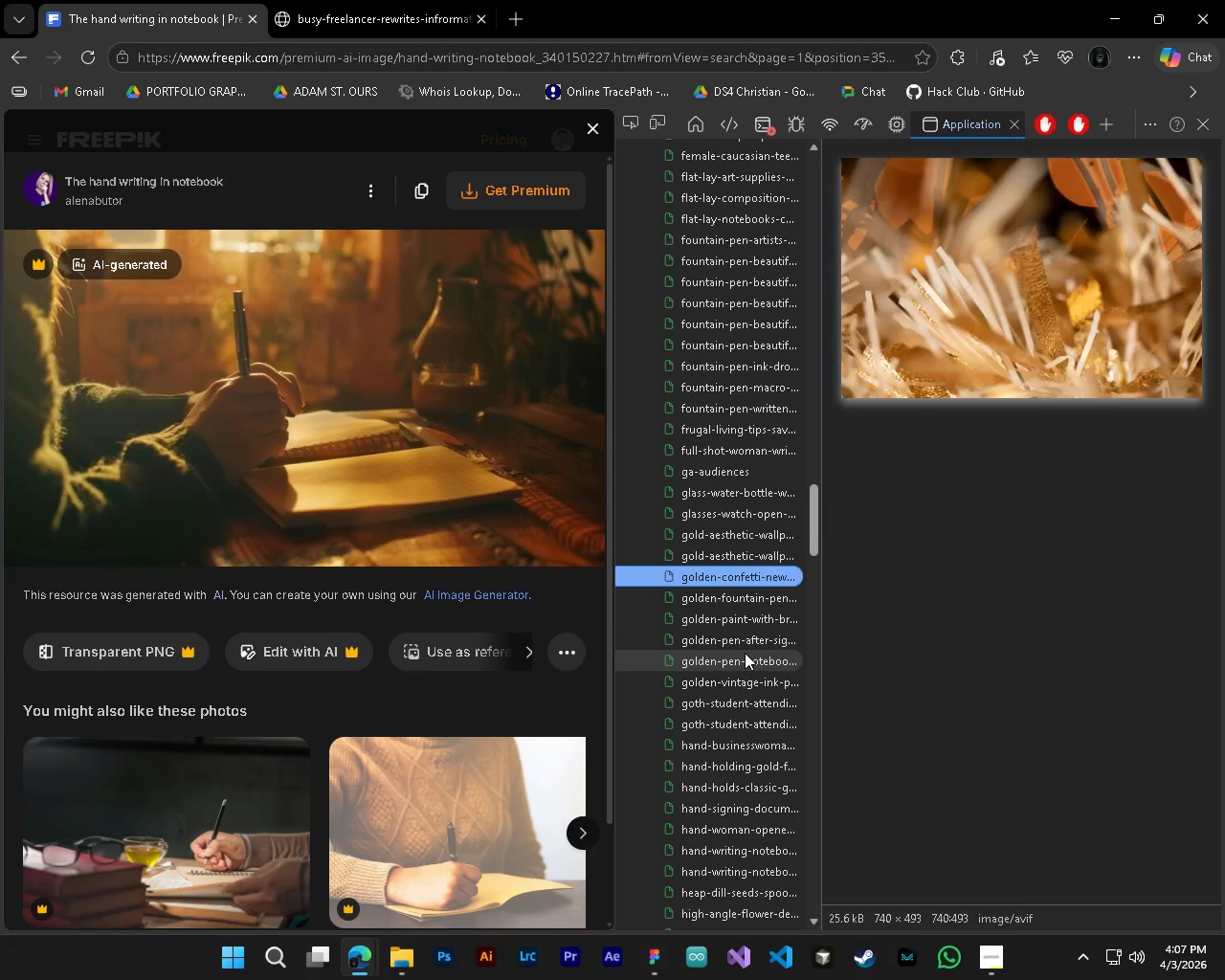 
key(ArrowDown)
 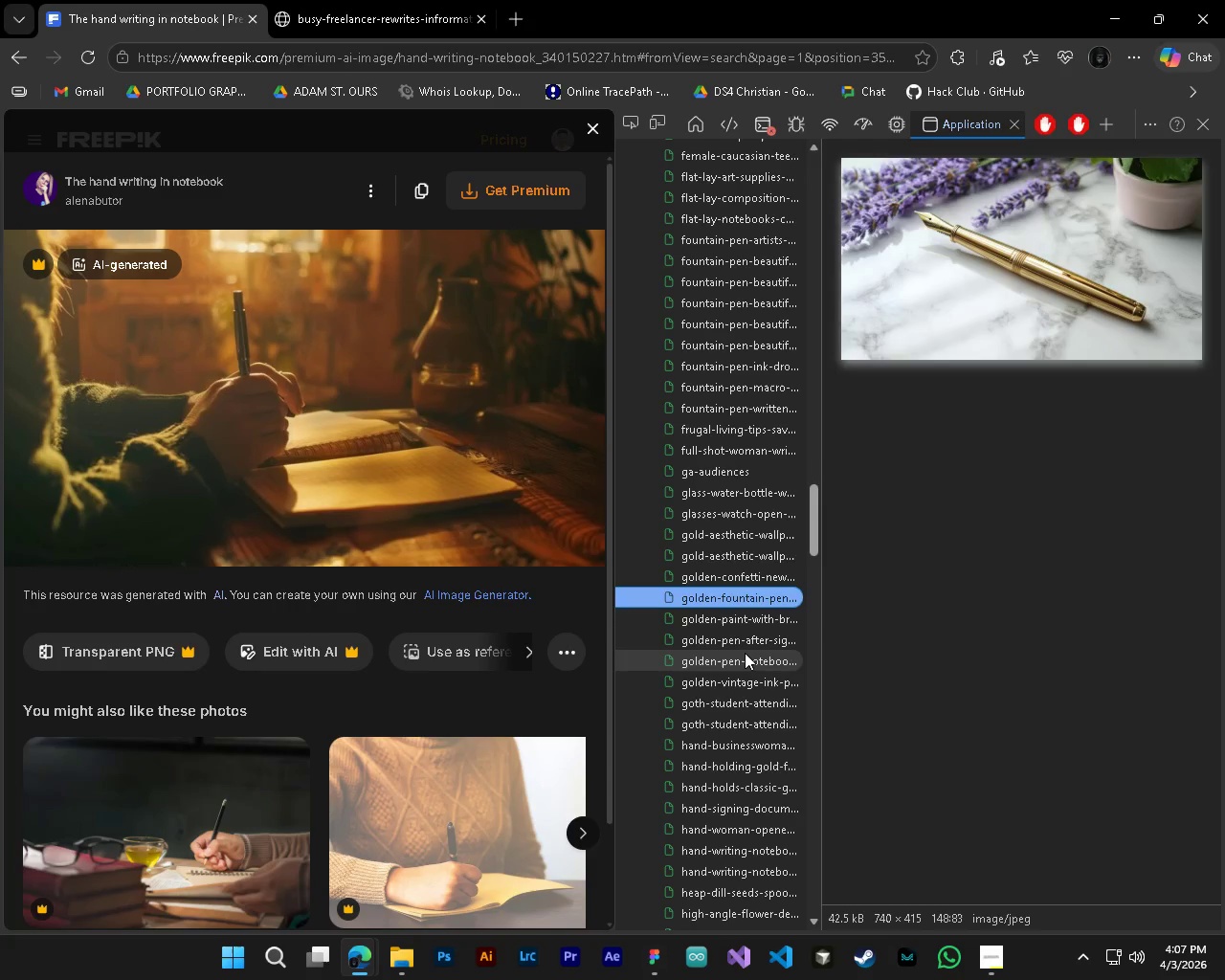 
key(ArrowDown)
 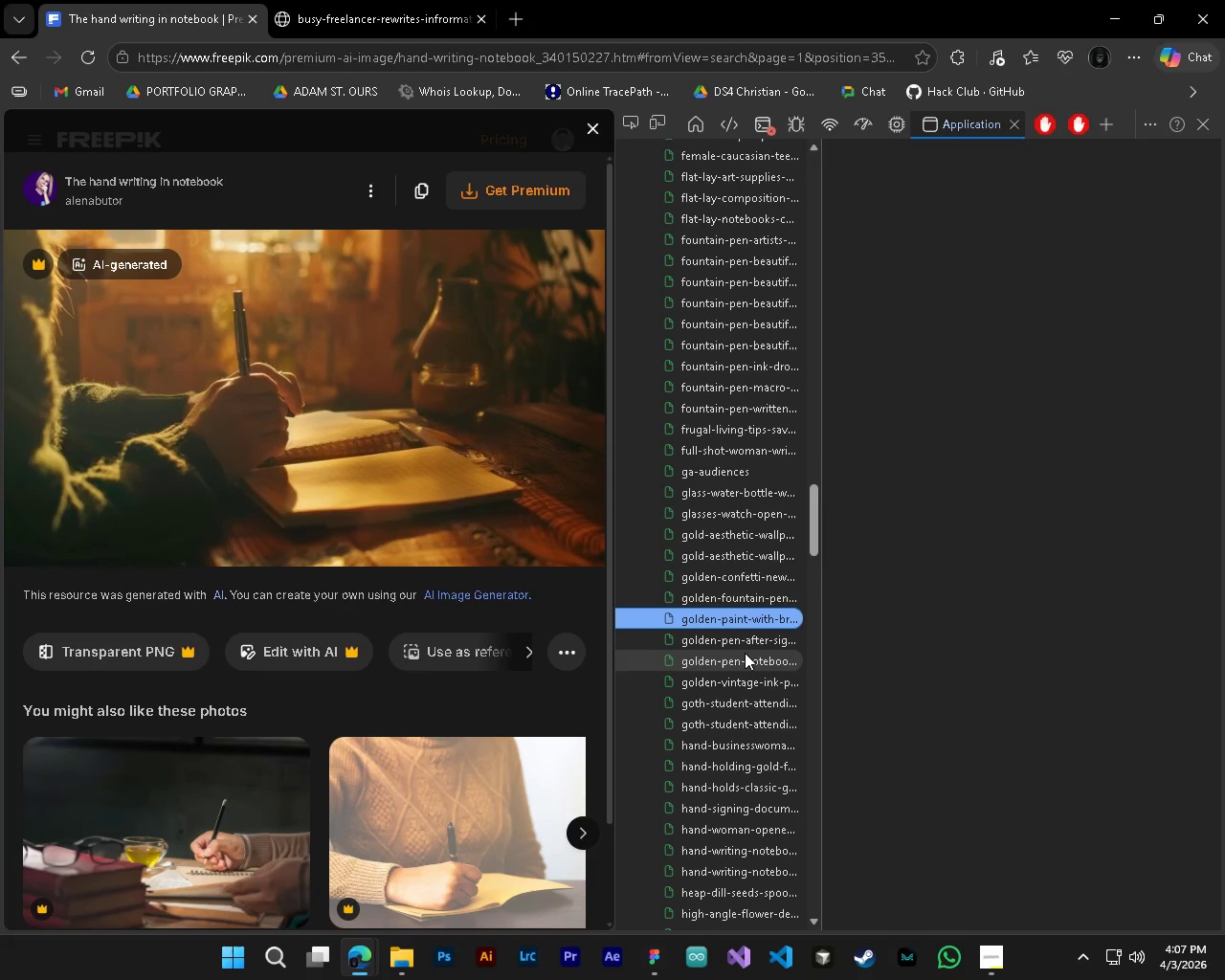 
key(ArrowDown)
 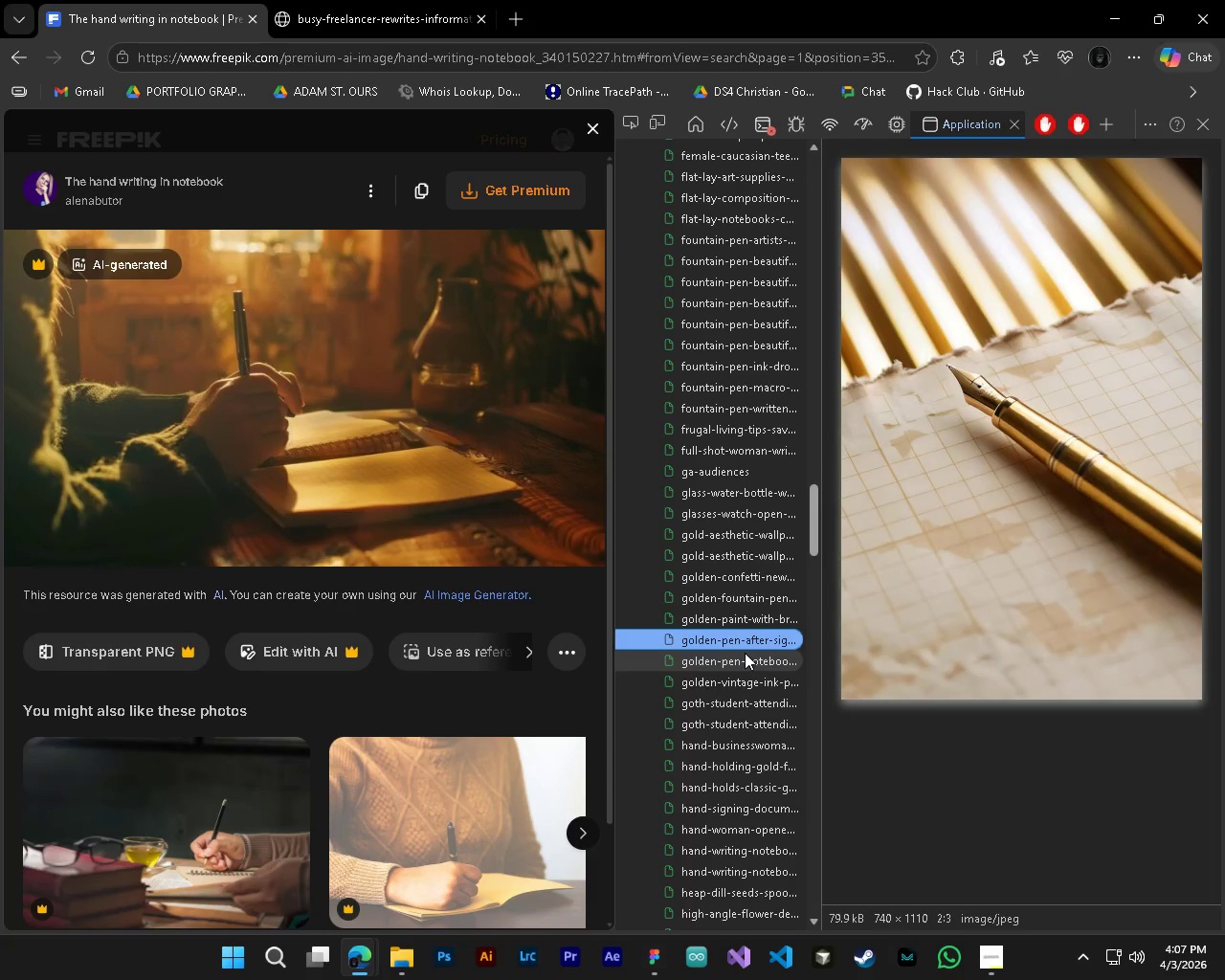 
key(ArrowDown)
 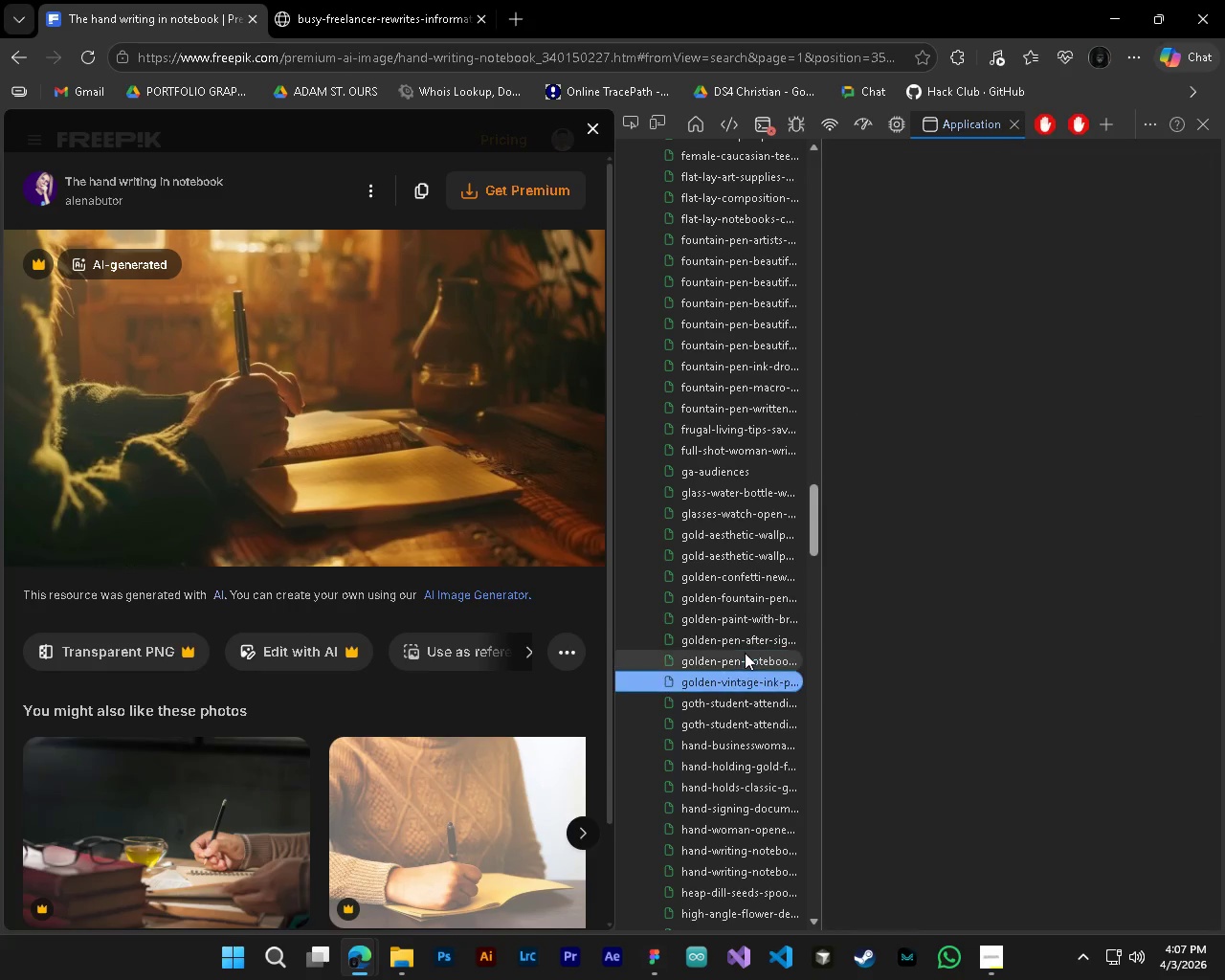 
key(ArrowDown)
 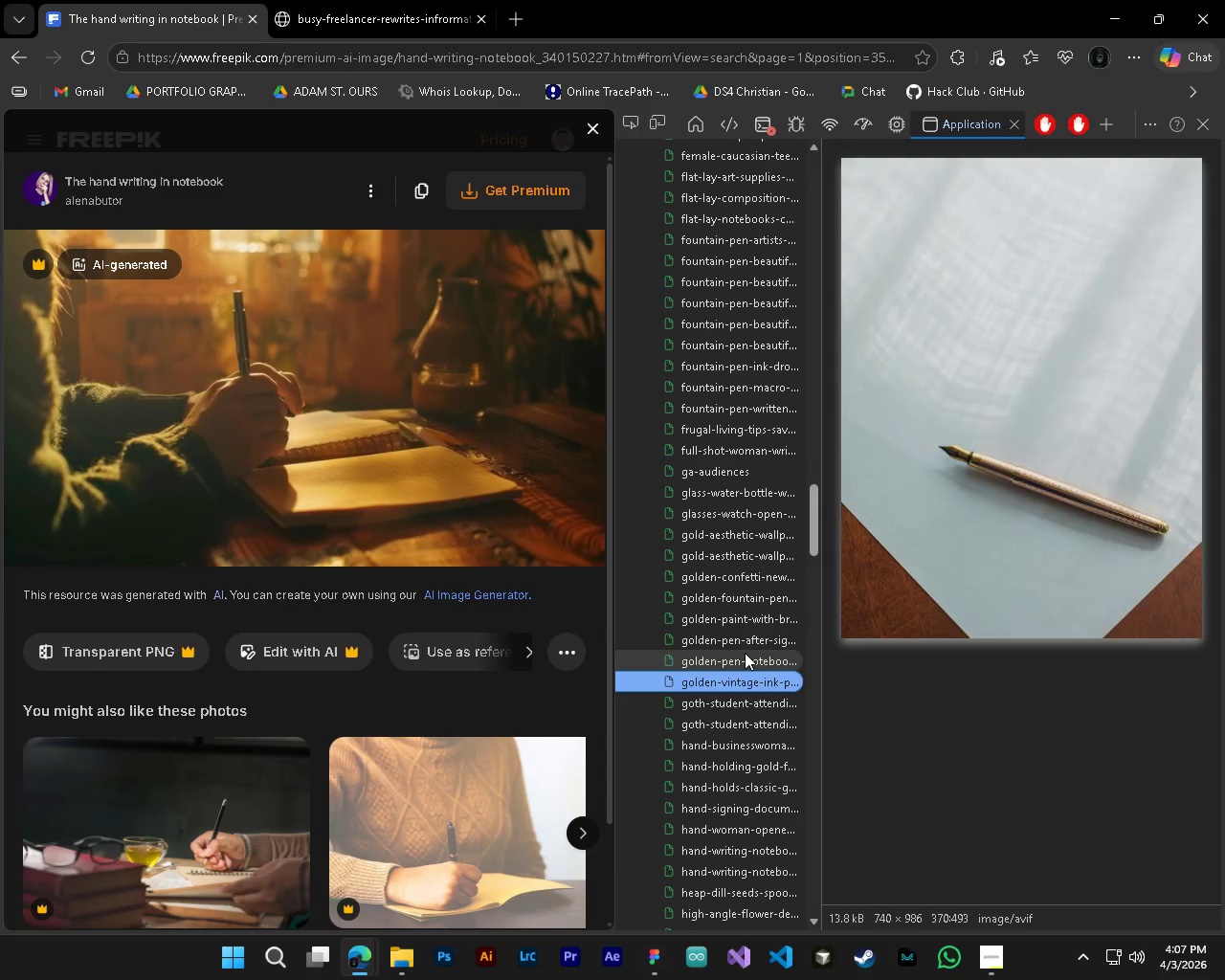 
key(ArrowDown)
 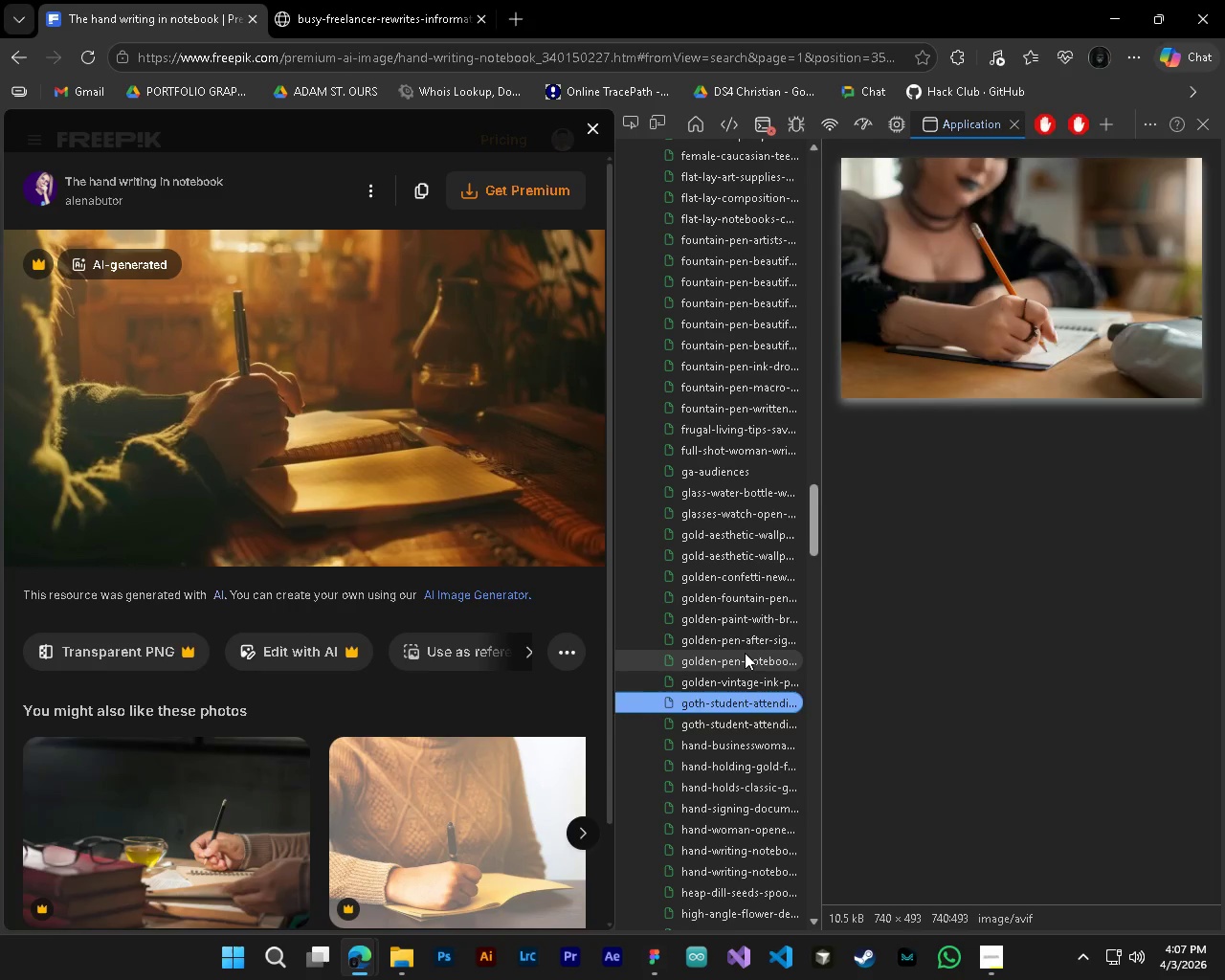 
key(ArrowDown)
 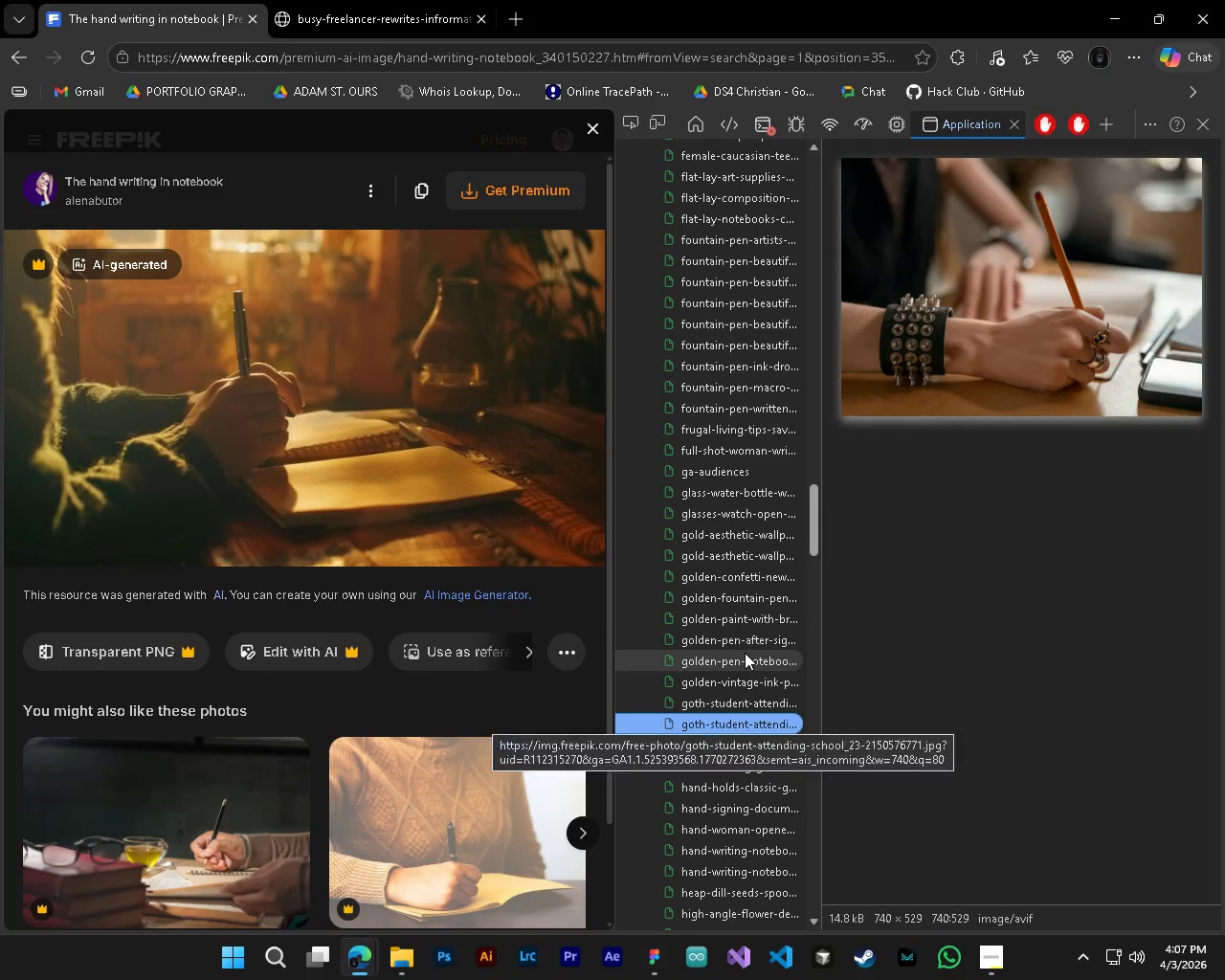 
key(ArrowUp)
 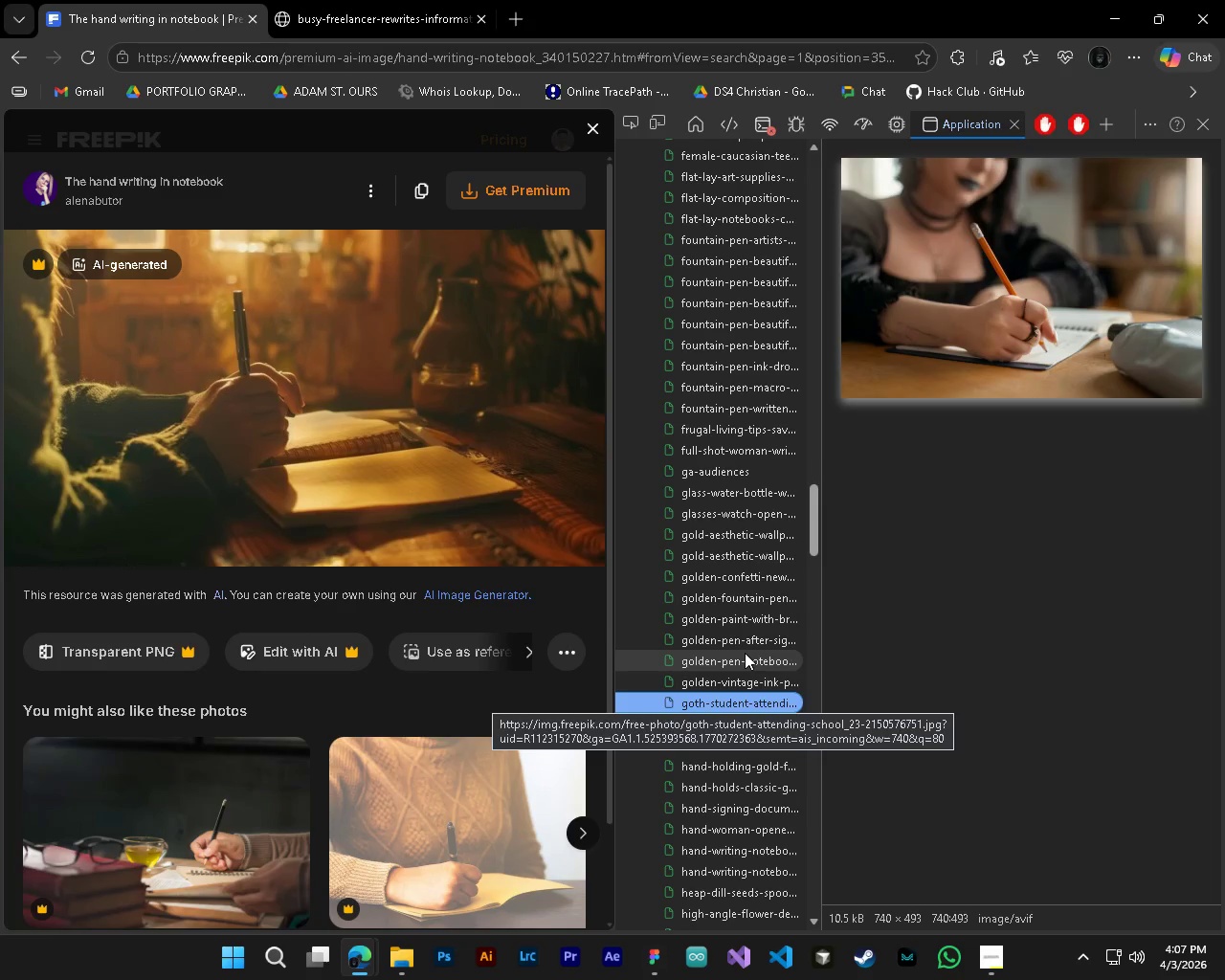 
key(ArrowDown)
 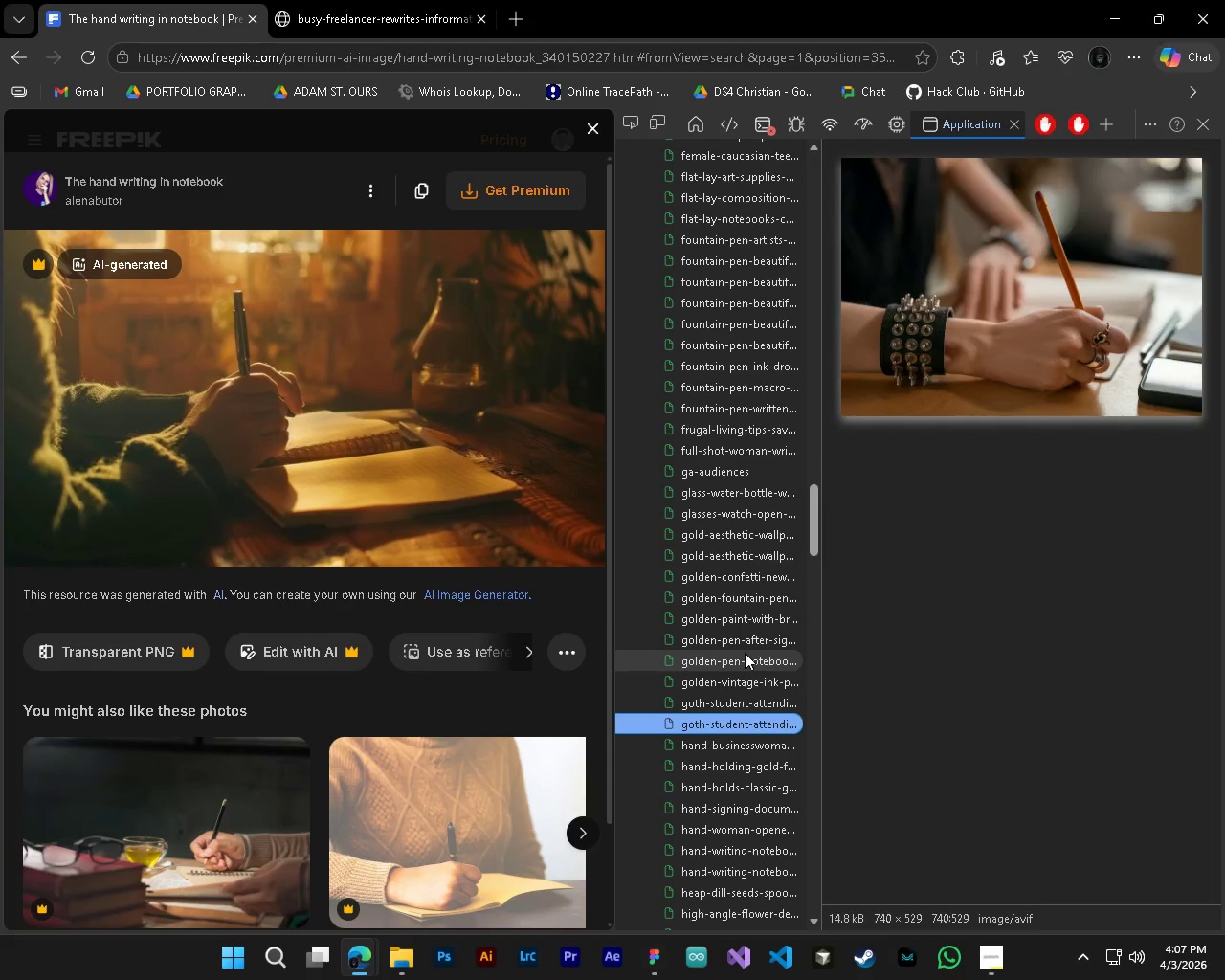 
key(ArrowDown)
 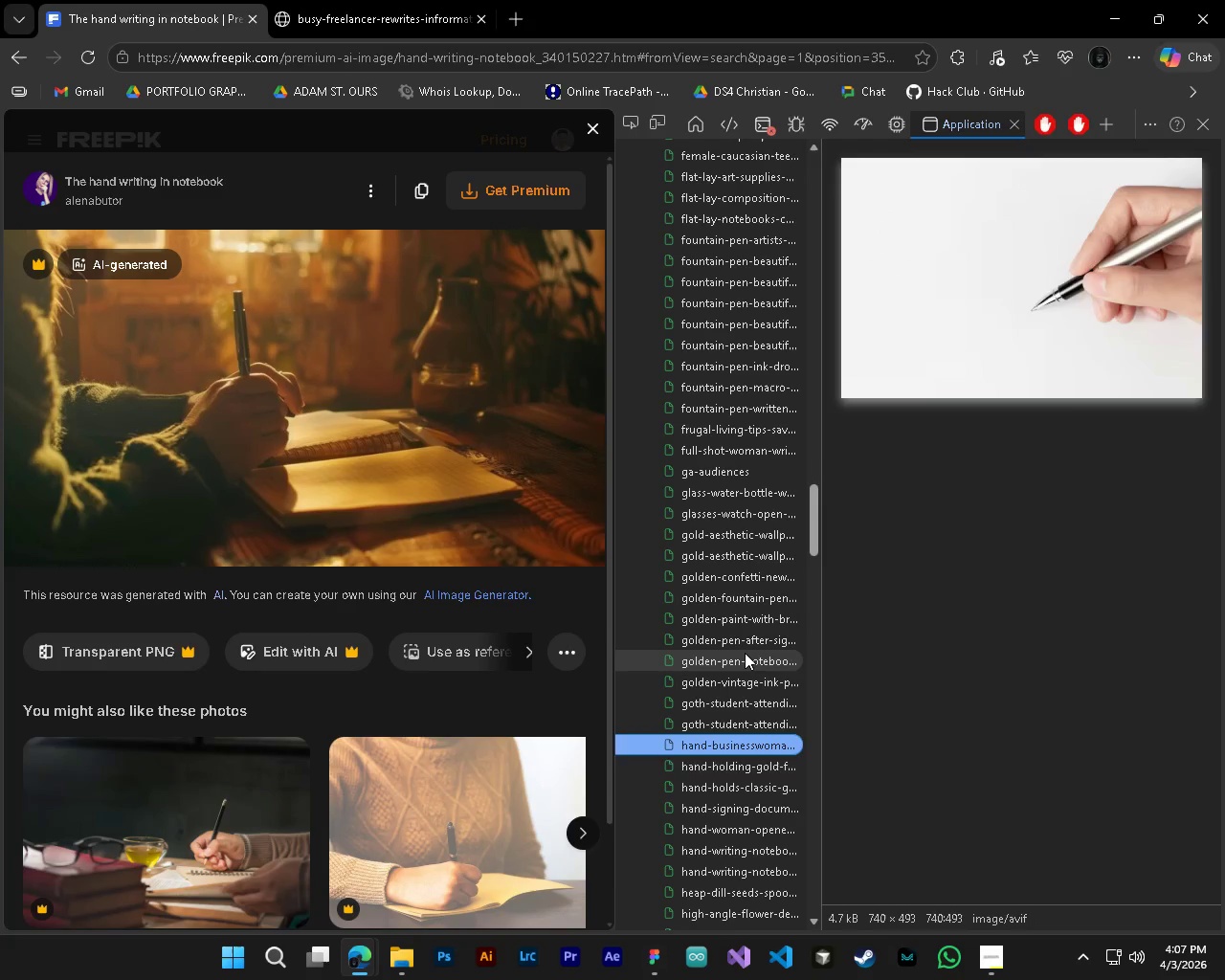 
key(ArrowDown)
 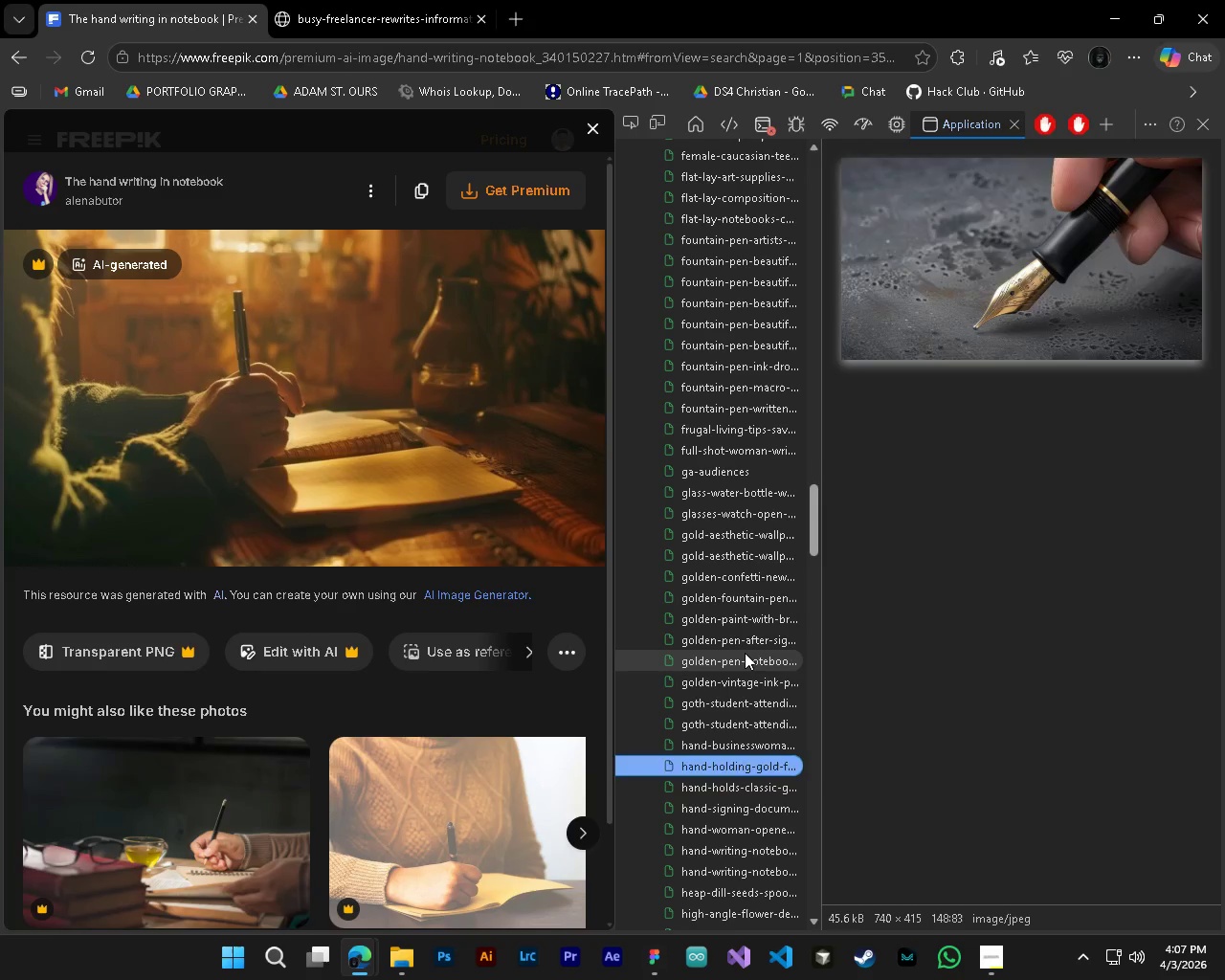 
key(ArrowDown)
 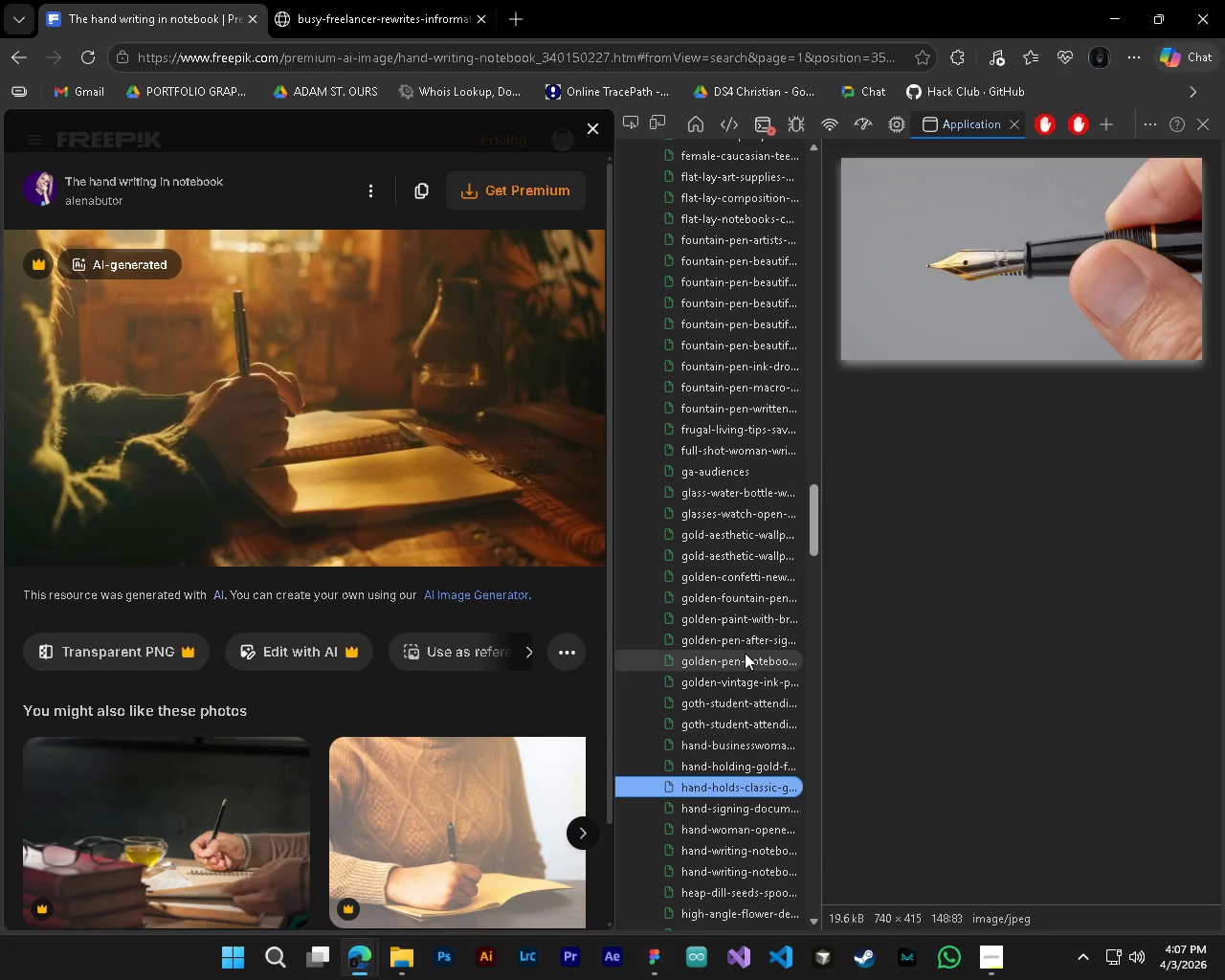 
key(ArrowDown)
 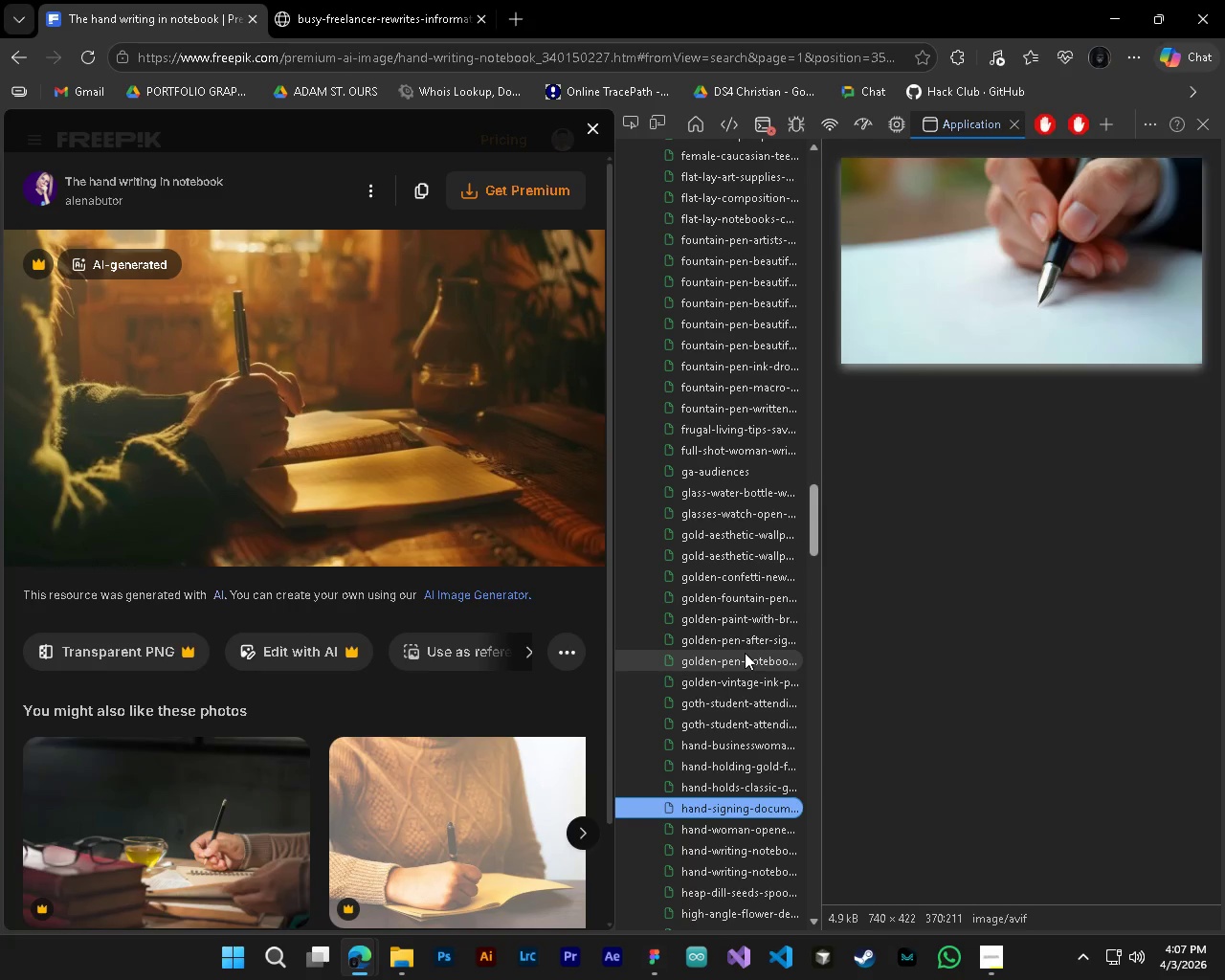 
key(ArrowDown)
 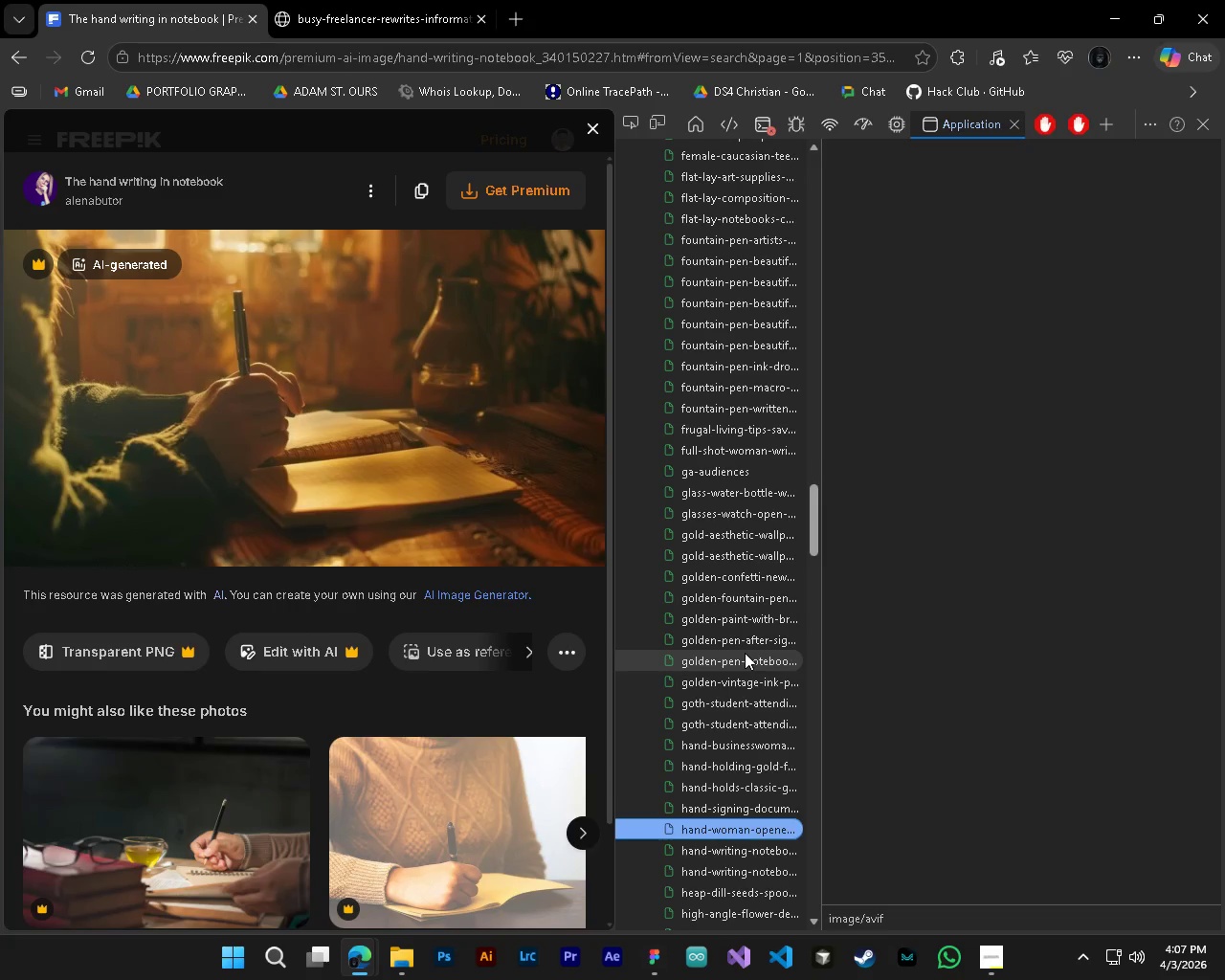 
key(ArrowDown)
 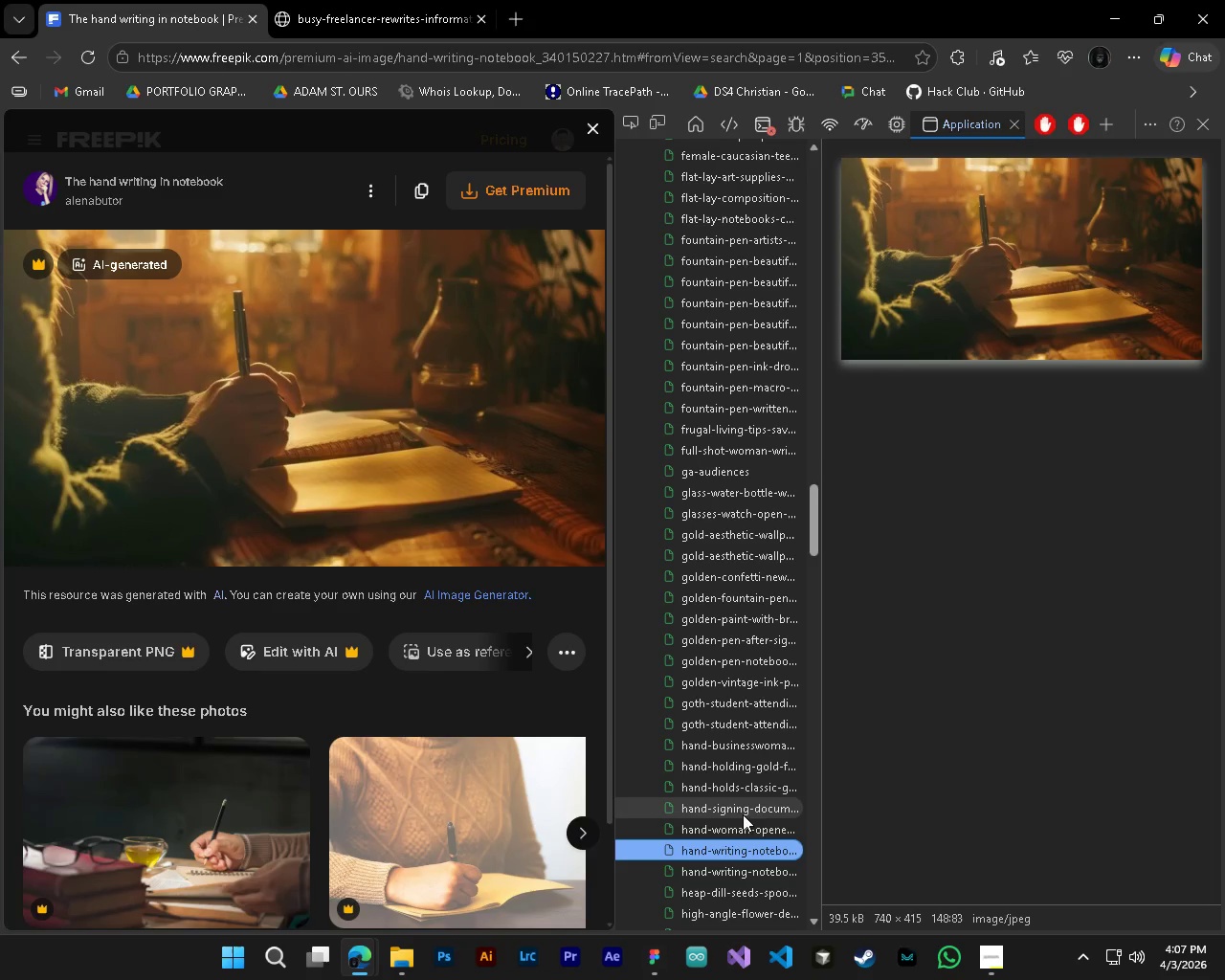 
double_click([724, 848])
 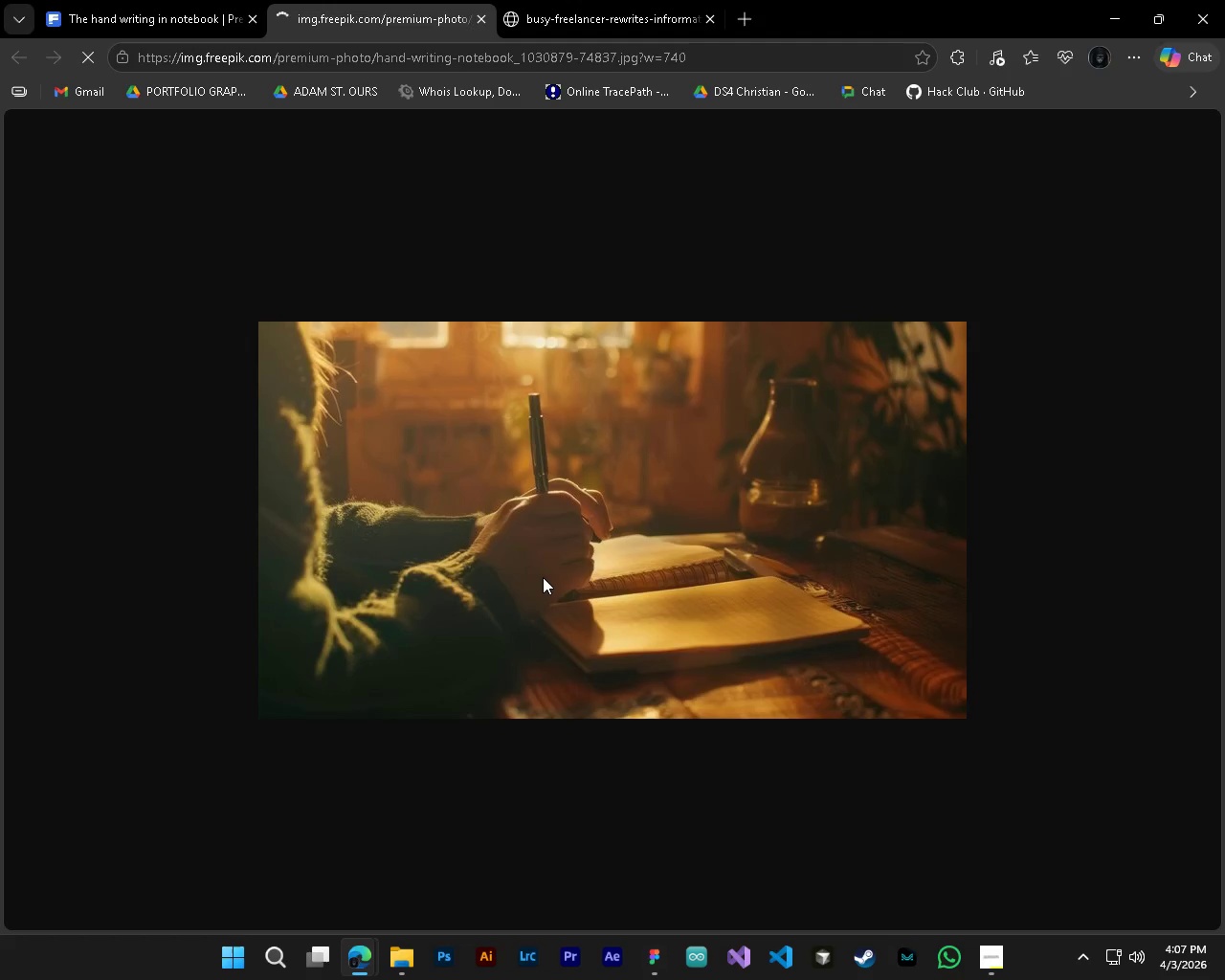 
right_click([531, 542])
 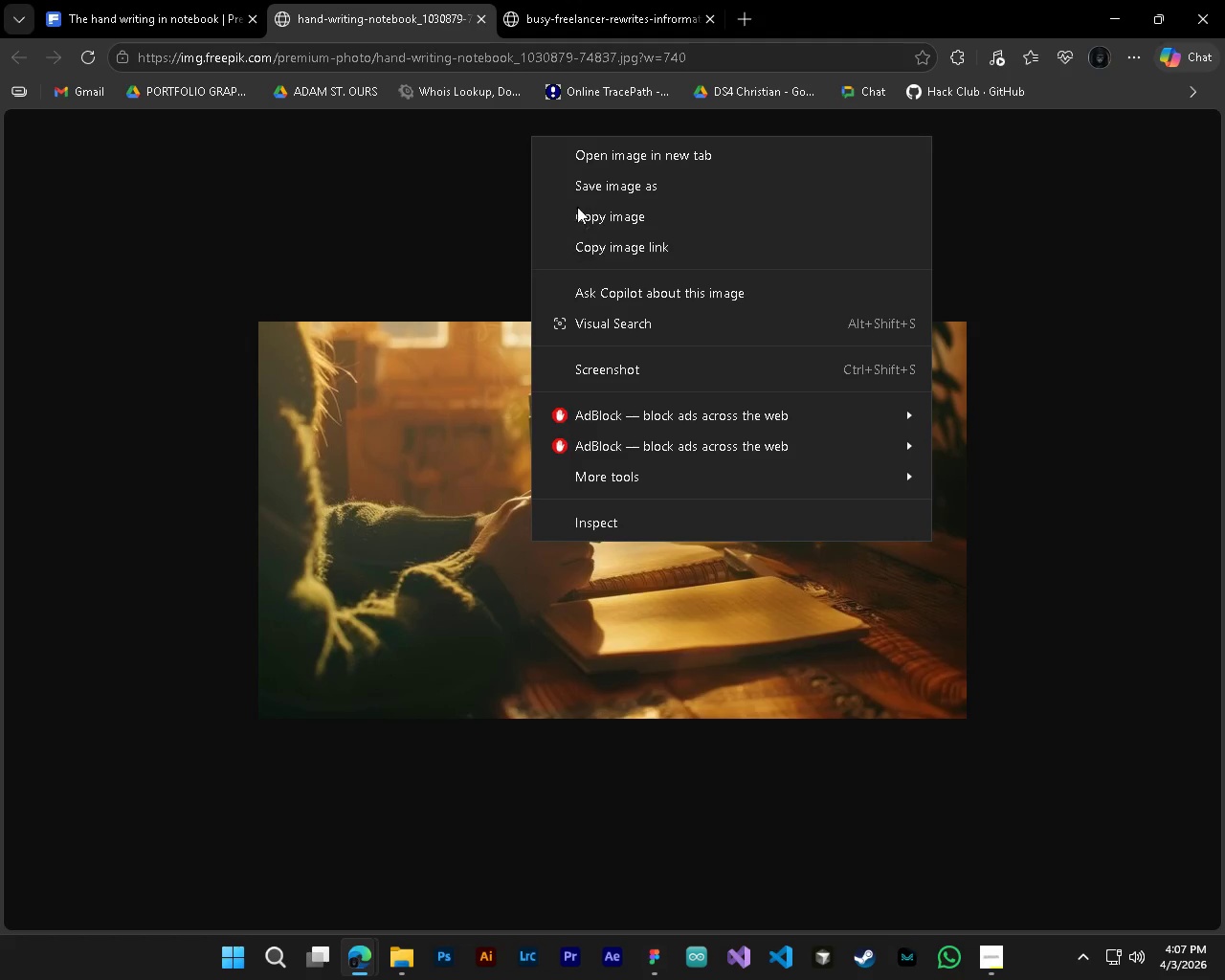 
left_click([587, 192])
 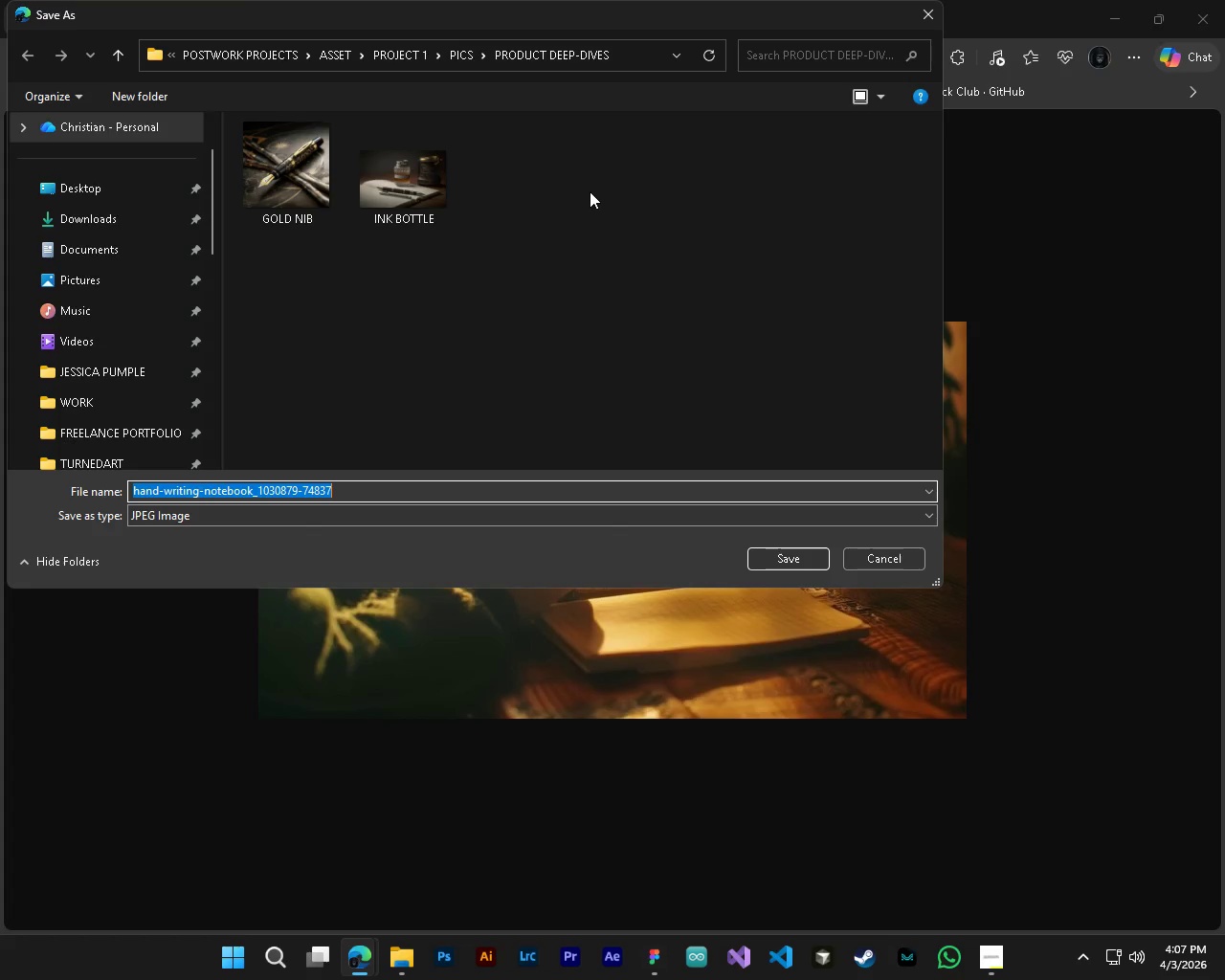 
type(STUDENT WRITING)
 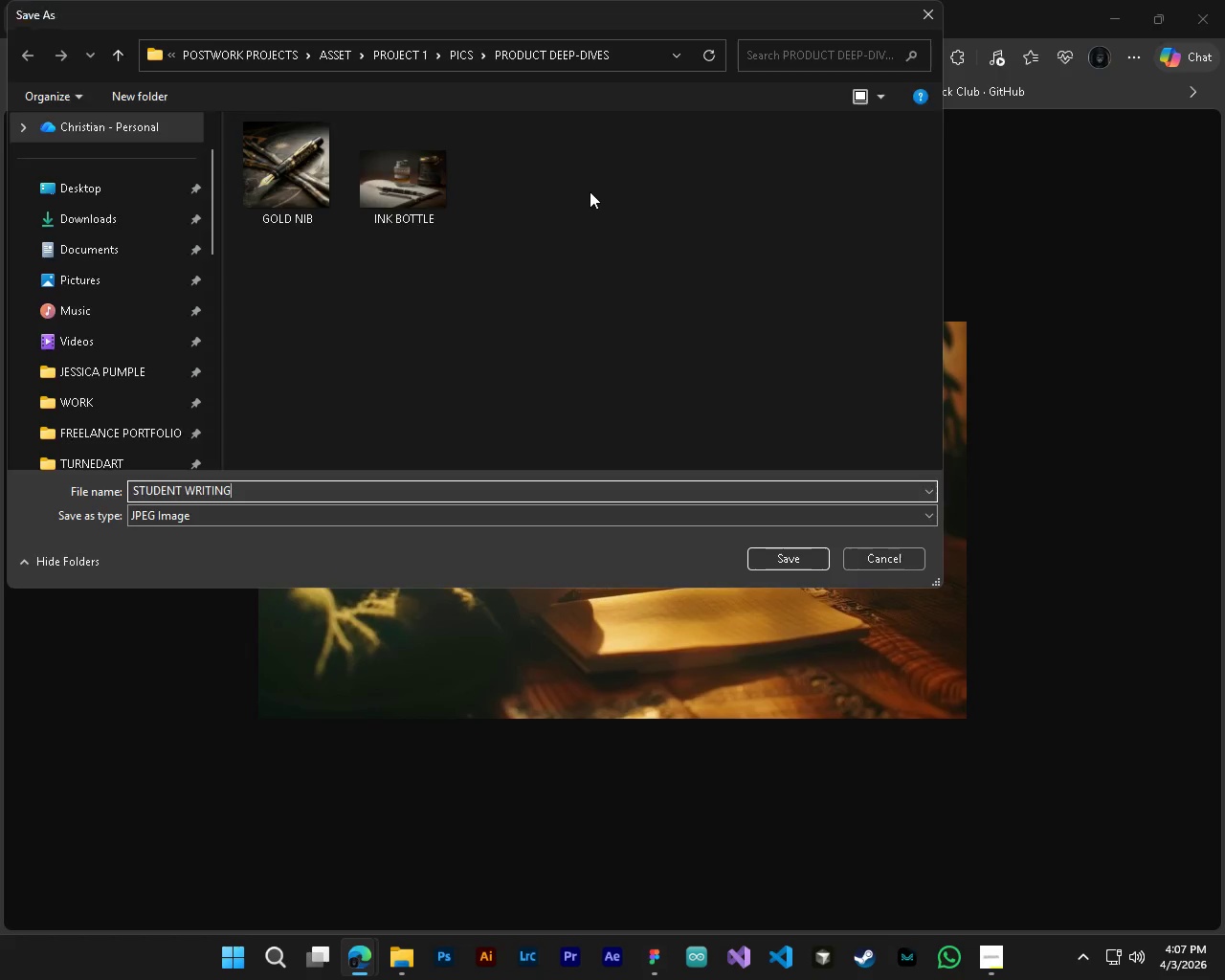 
key(Enter)
 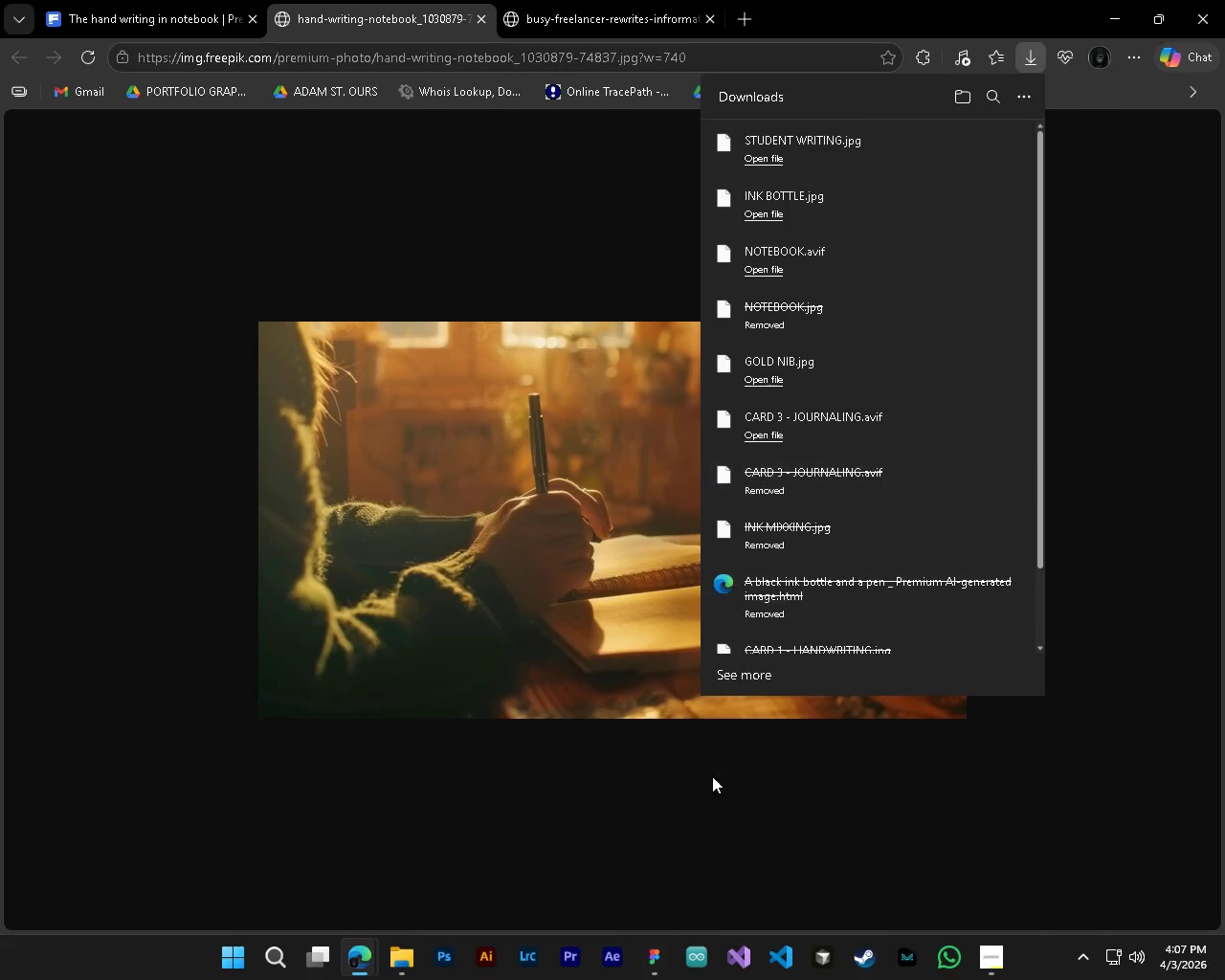 
left_click([661, 963])
 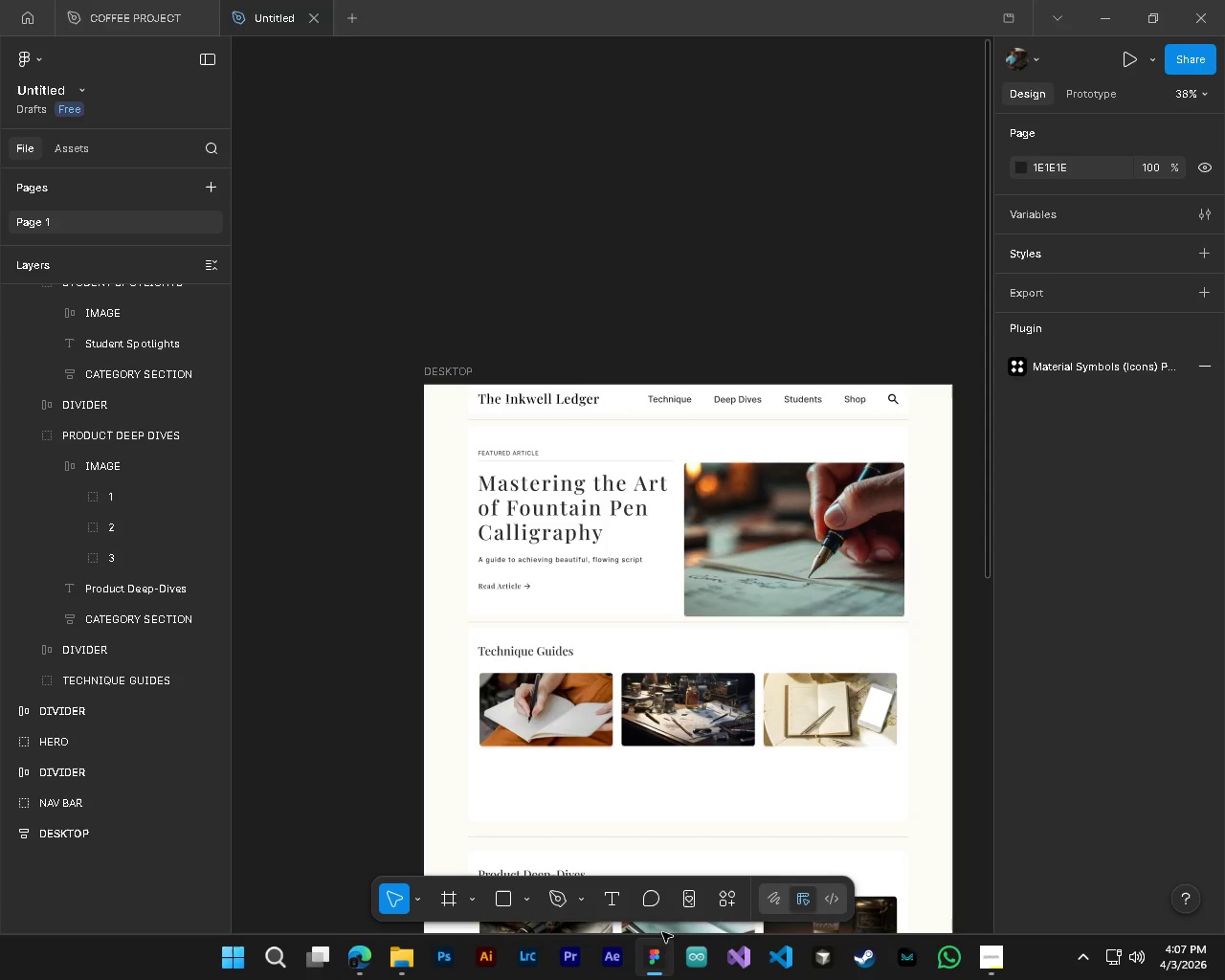 
hold_key(key=ShiftLeft, duration=0.62)
scroll: coordinate [649, 776], scroll_direction: down, amount: 10.0
 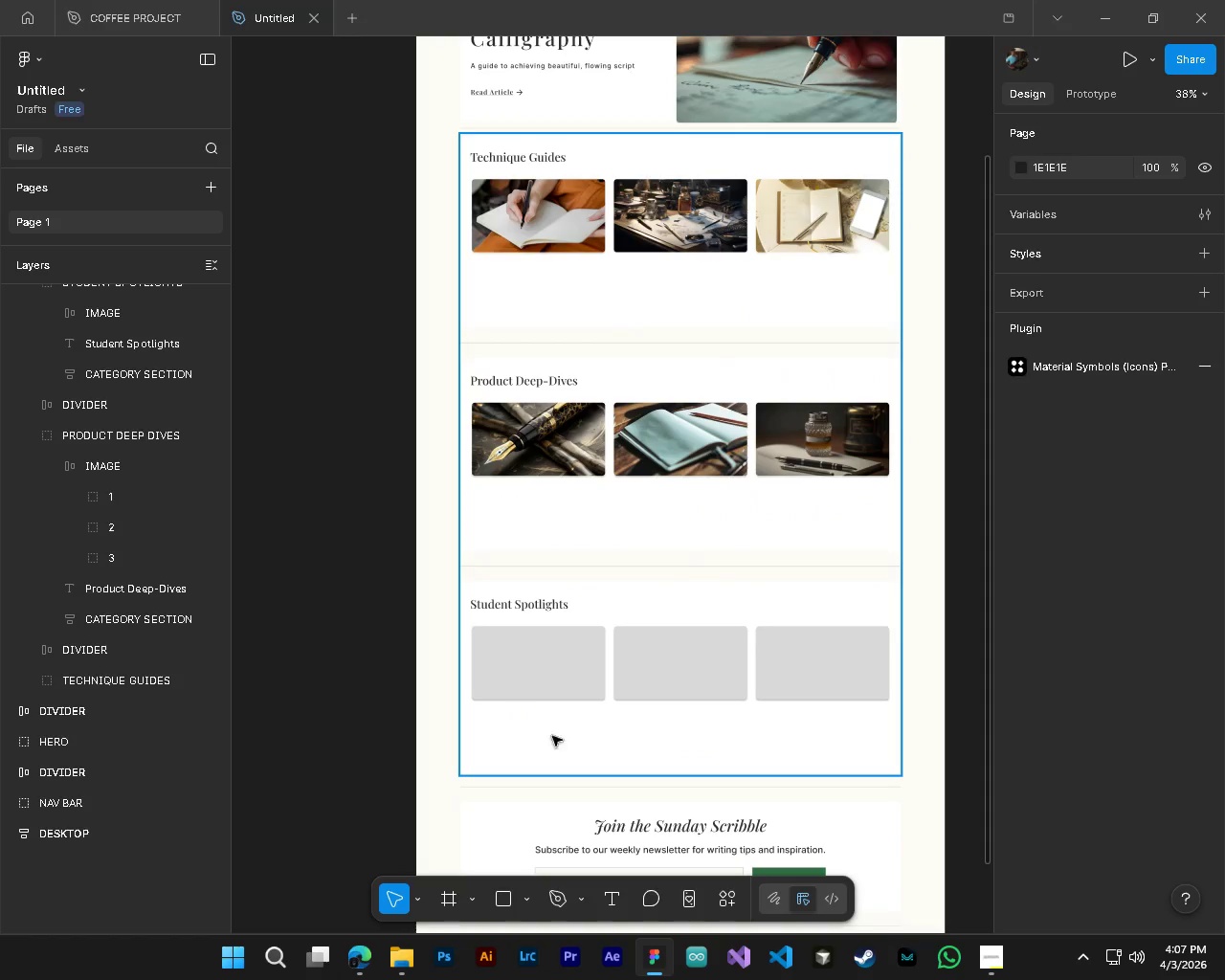 
hold_key(key=AltLeft, duration=0.34)
 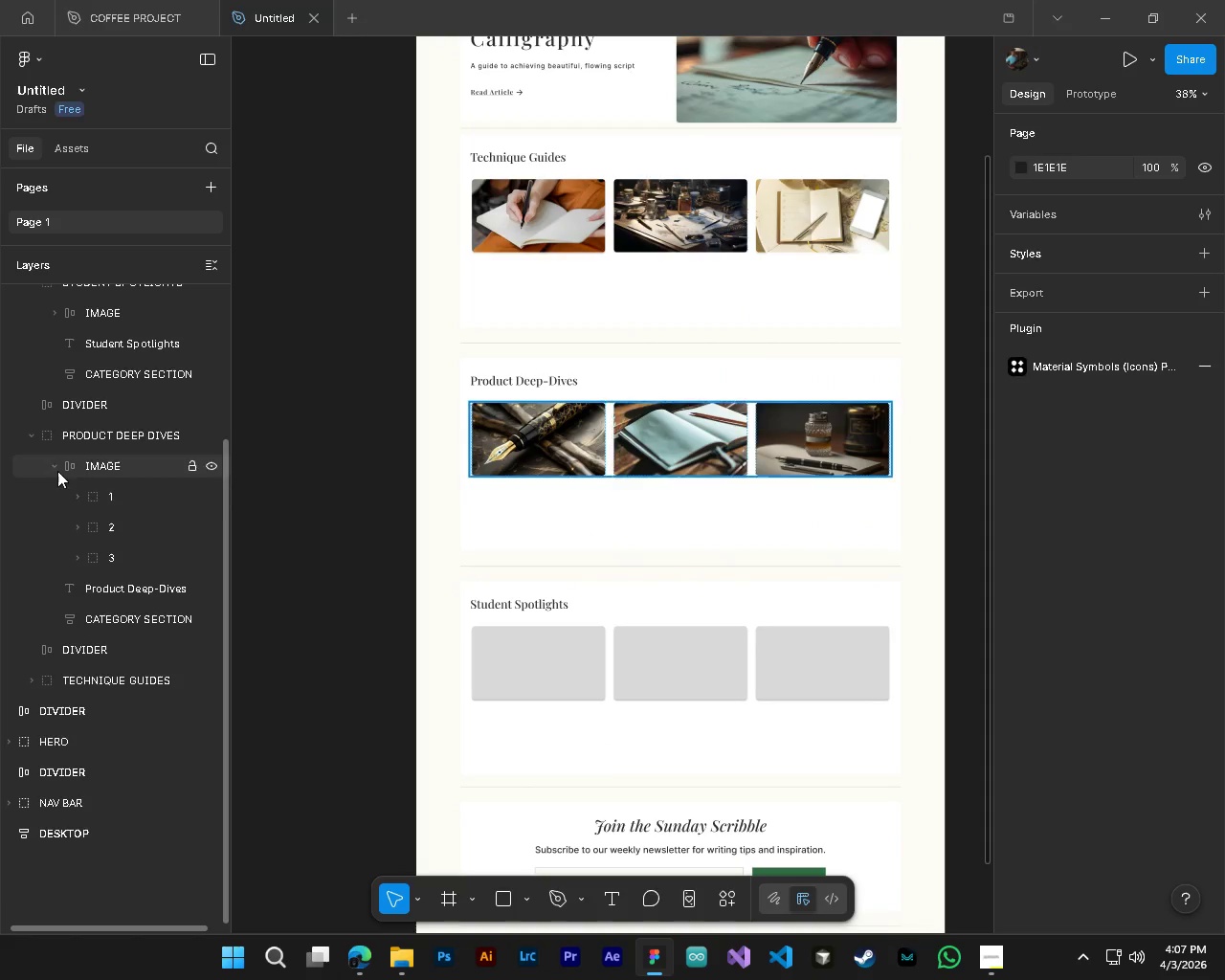 
key(Alt+Control+ControlLeft)
 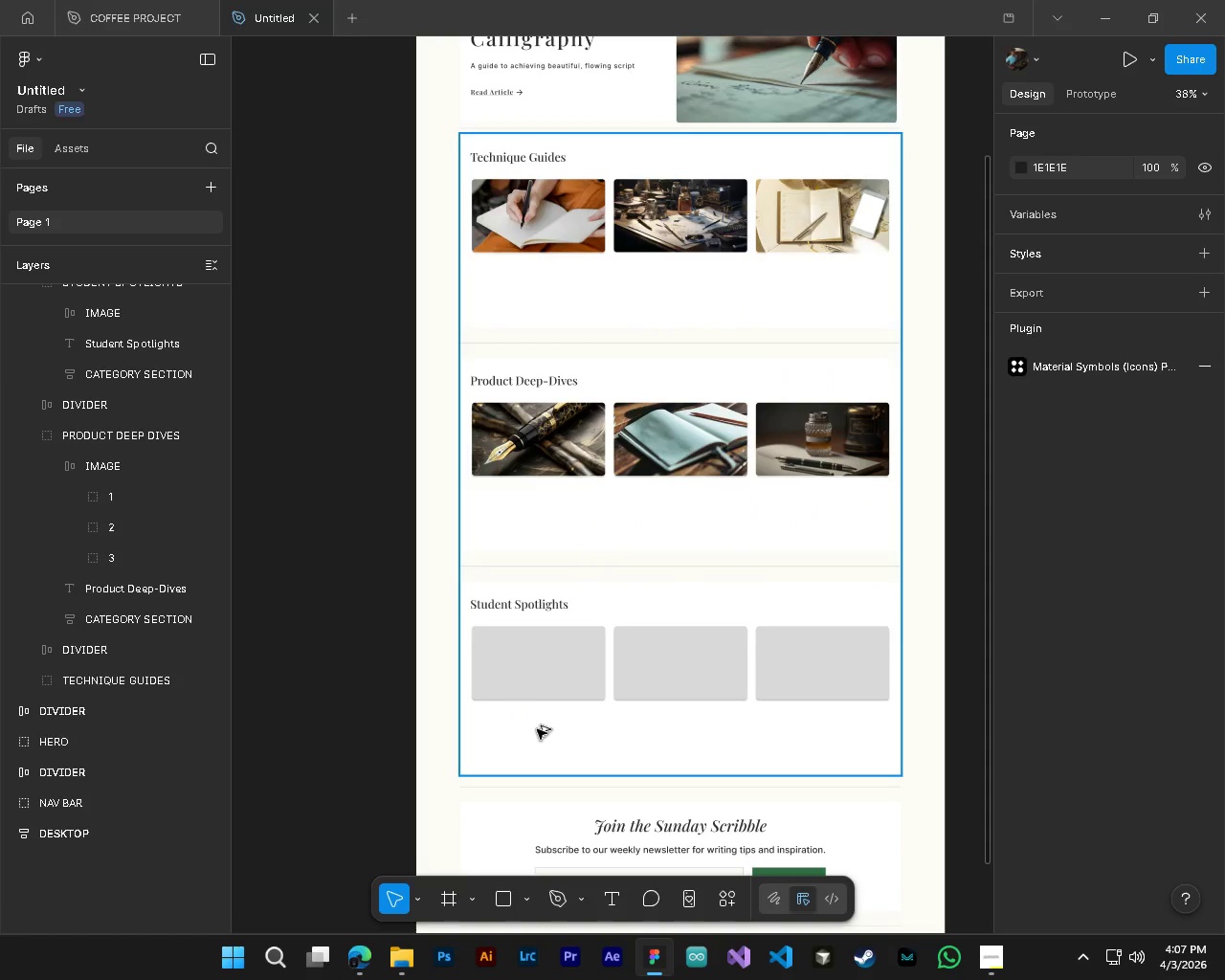 
left_click([57, 464])
 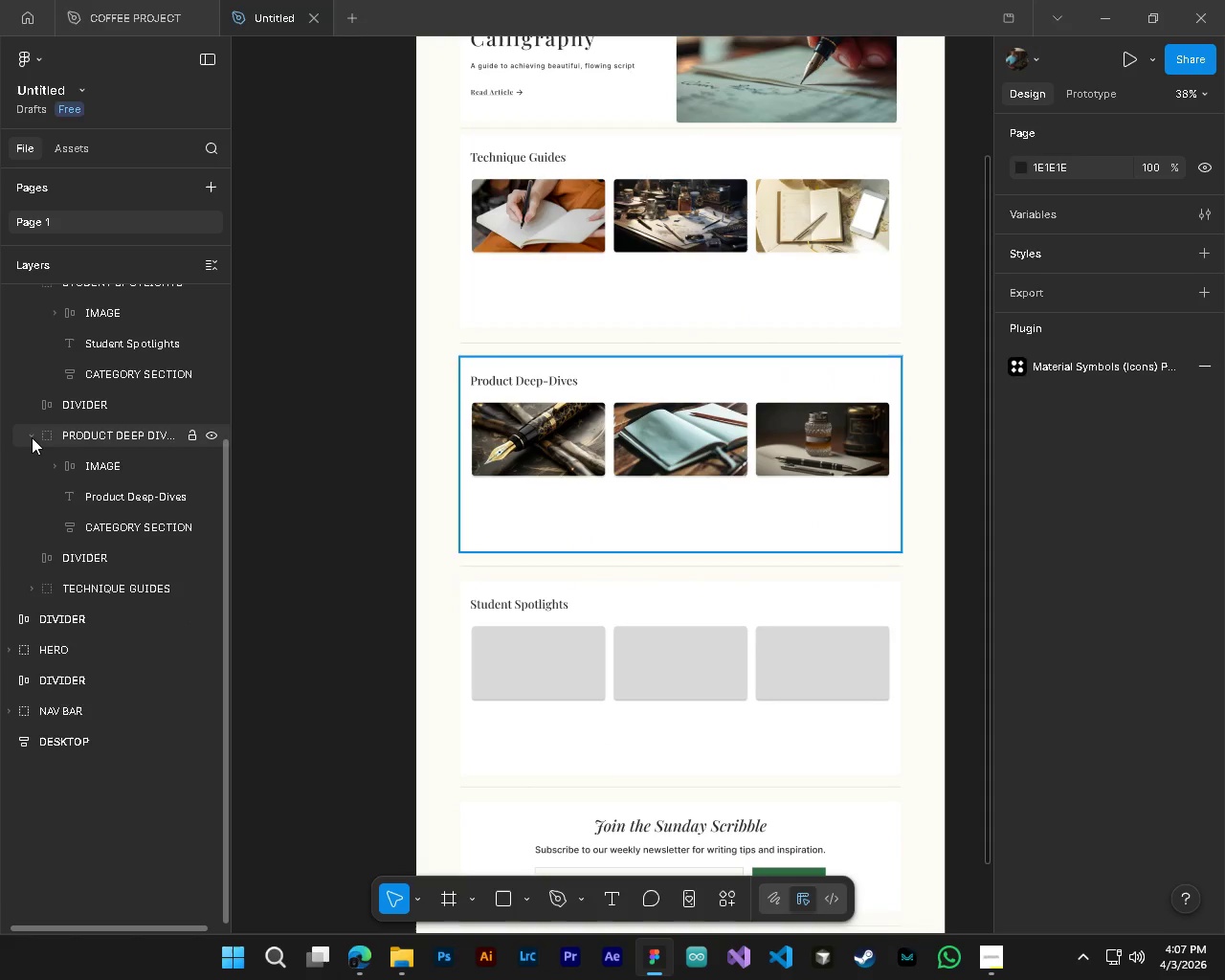 
left_click([32, 437])
 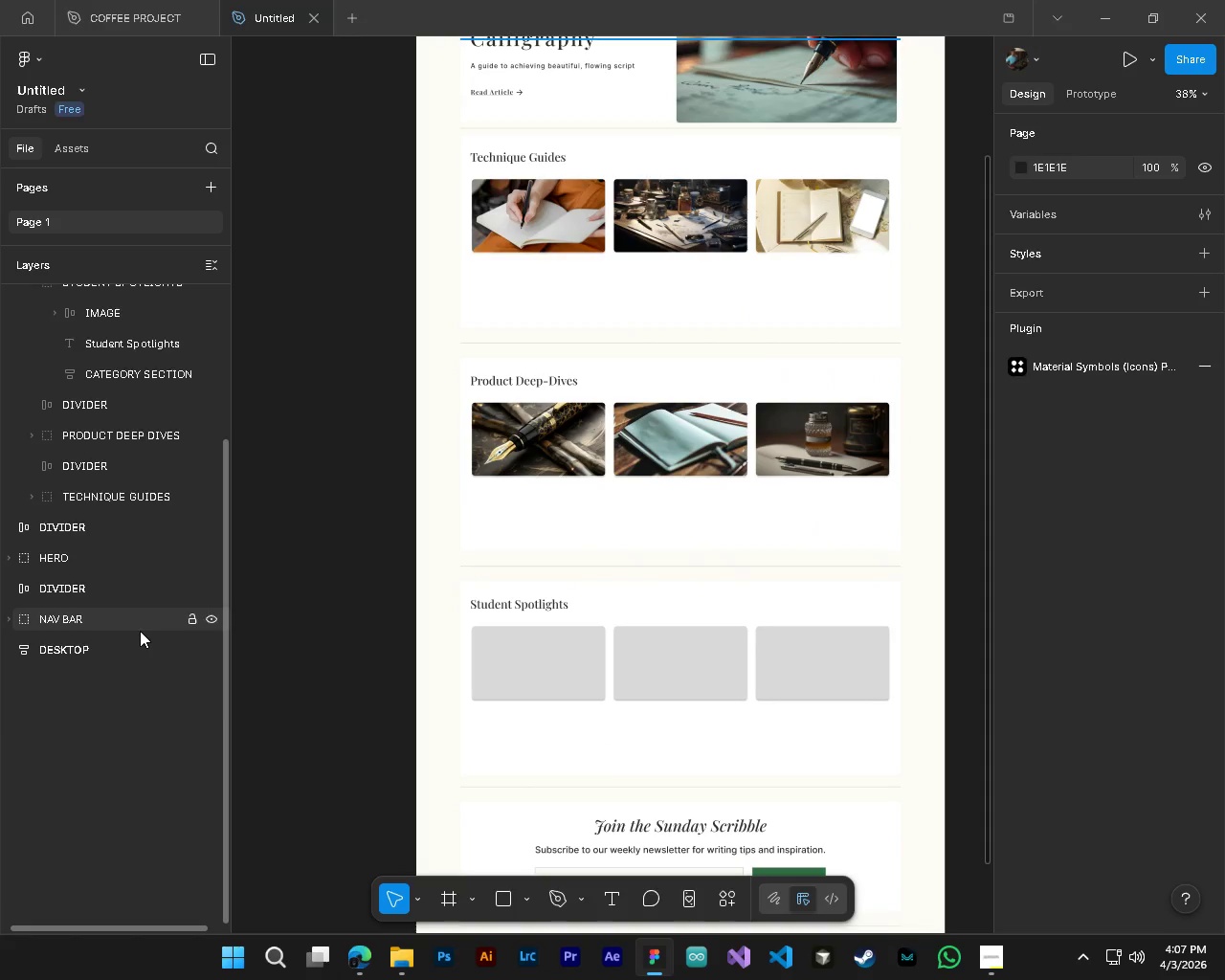 
scroll: coordinate [140, 631], scroll_direction: up, amount: 2.0
 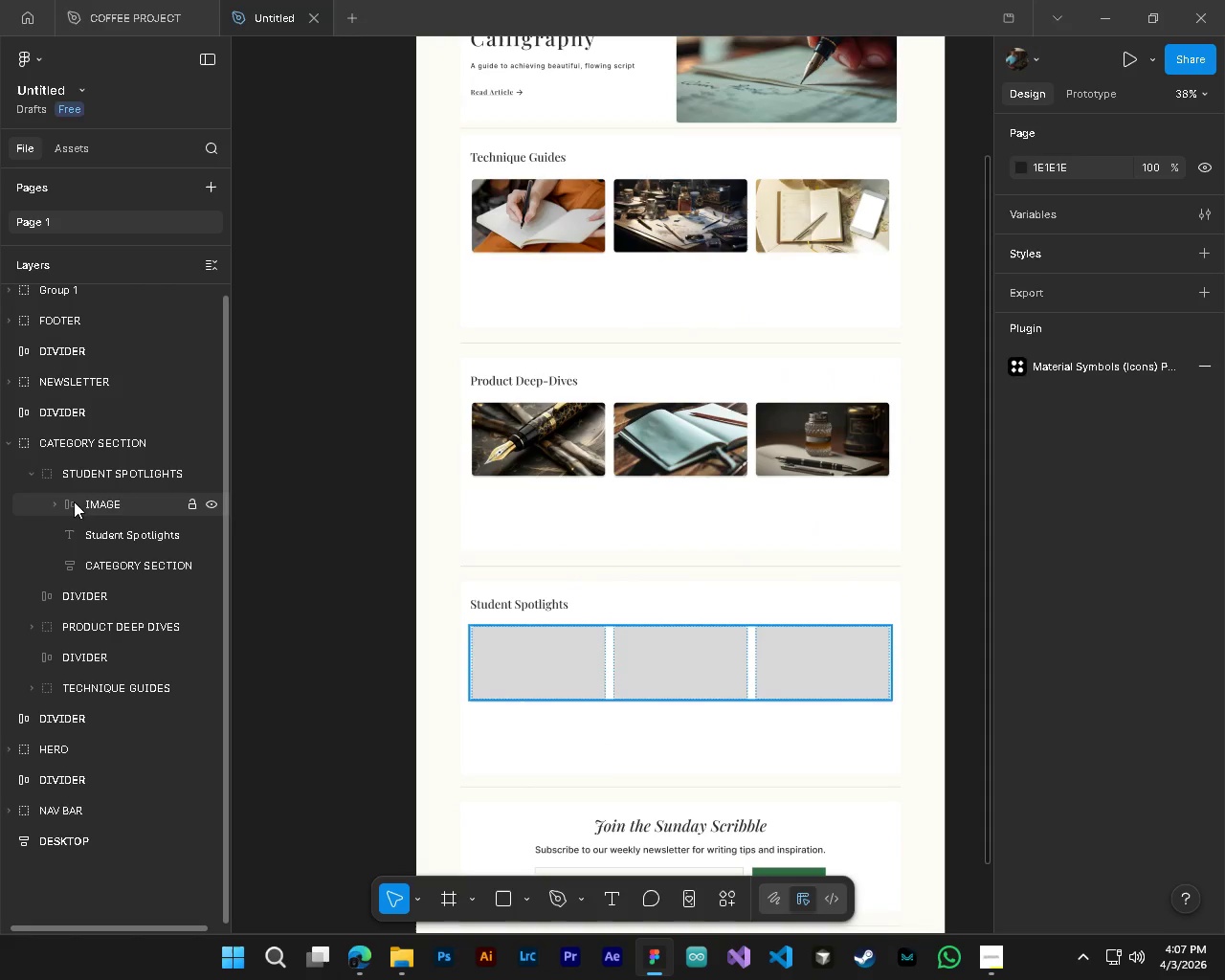 
left_click([56, 505])
 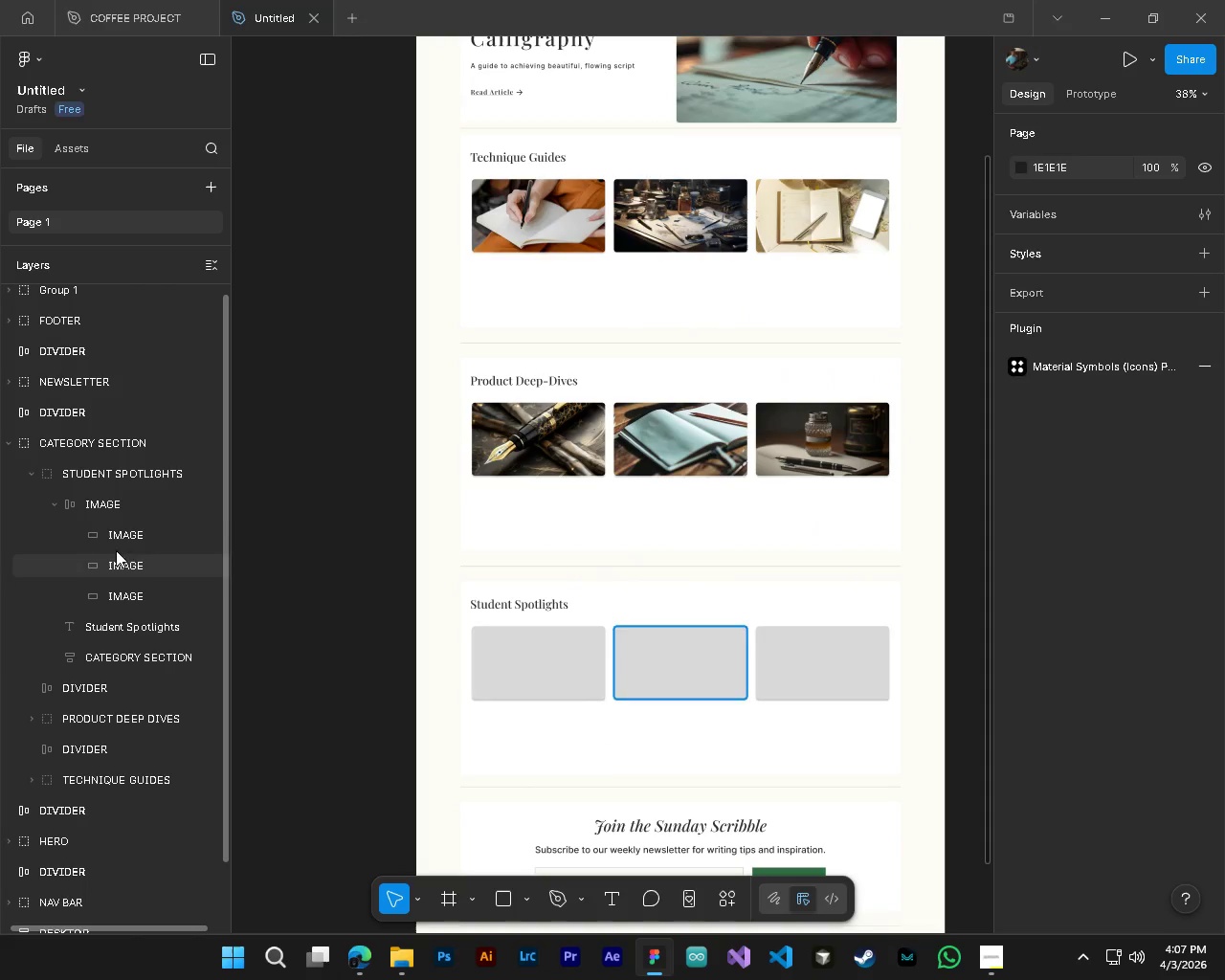 
left_click([116, 535])
 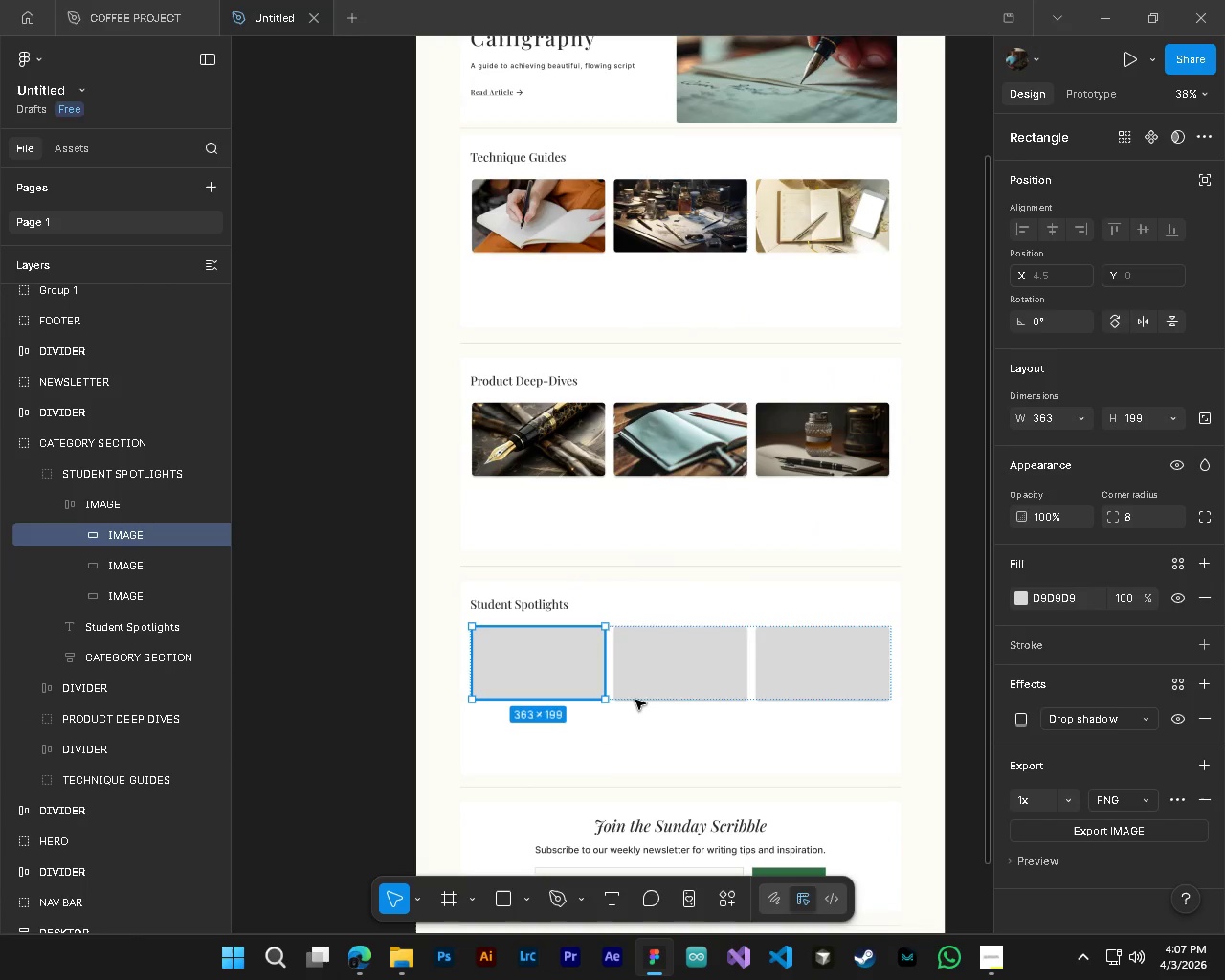 
hold_key(key=ShiftLeft, duration=0.45)
scroll: coordinate [644, 705], scroll_direction: down, amount: 2.0
 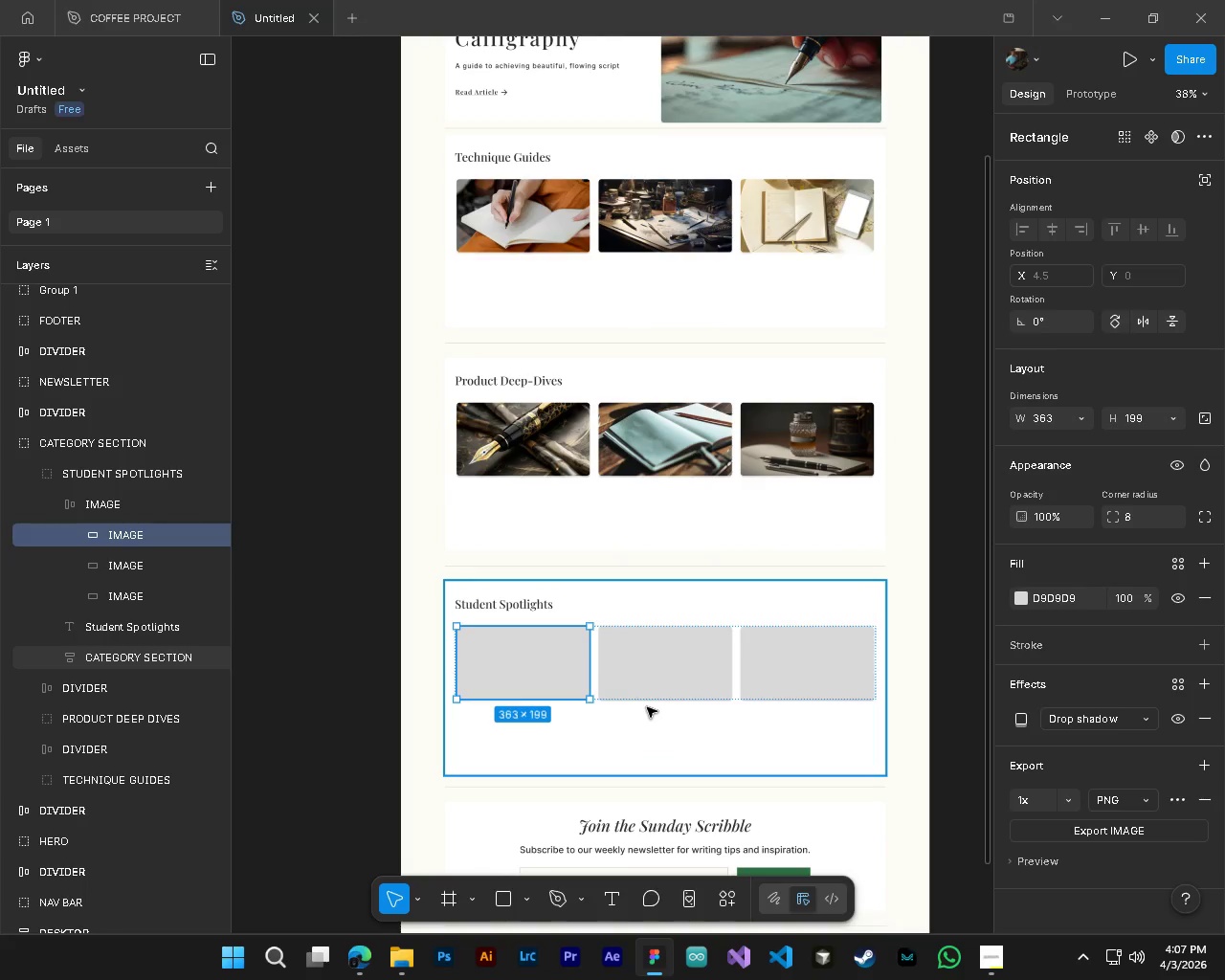 
key(Shift+ShiftLeft)
 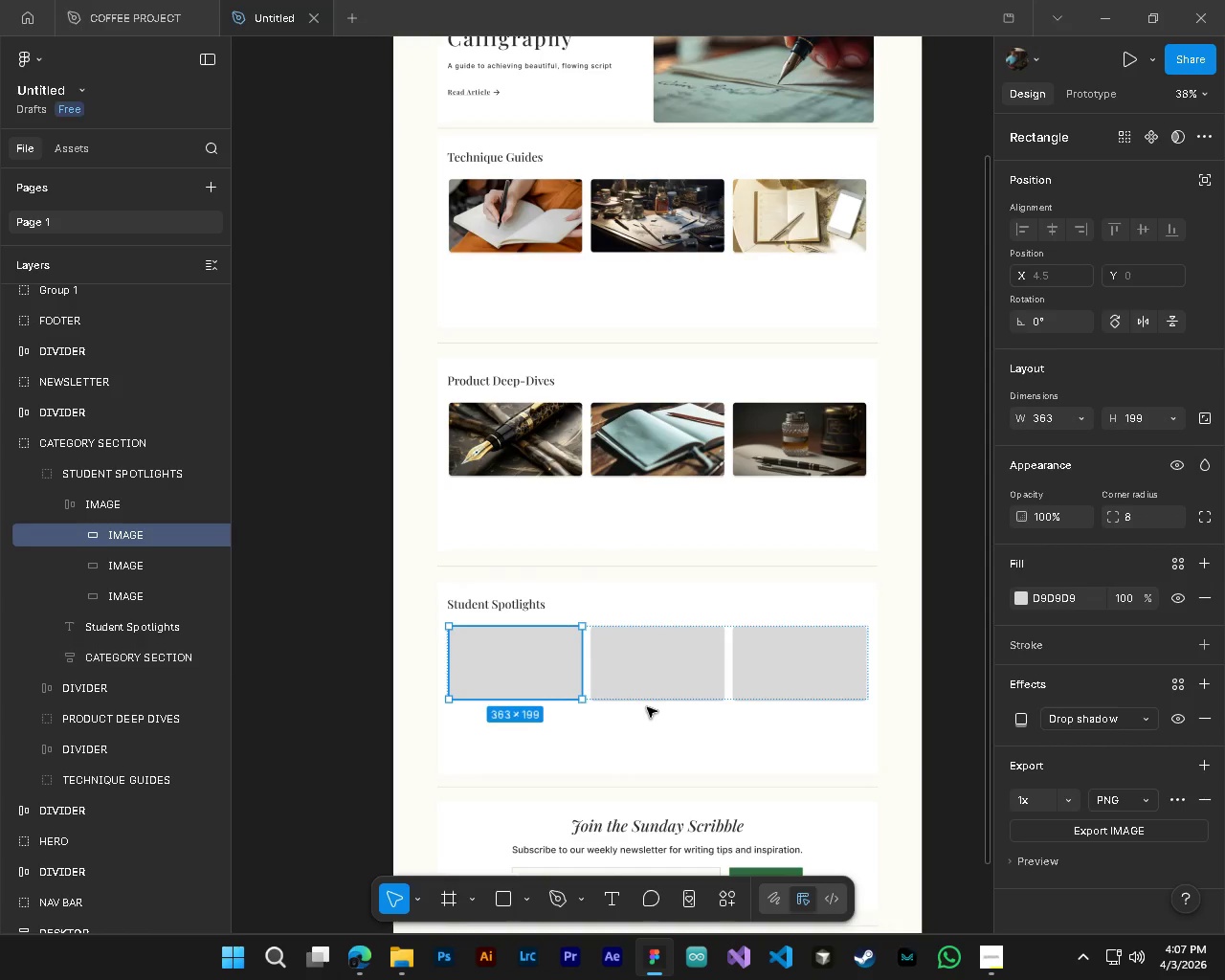 
hold_key(key=ControlLeft, duration=0.53)
 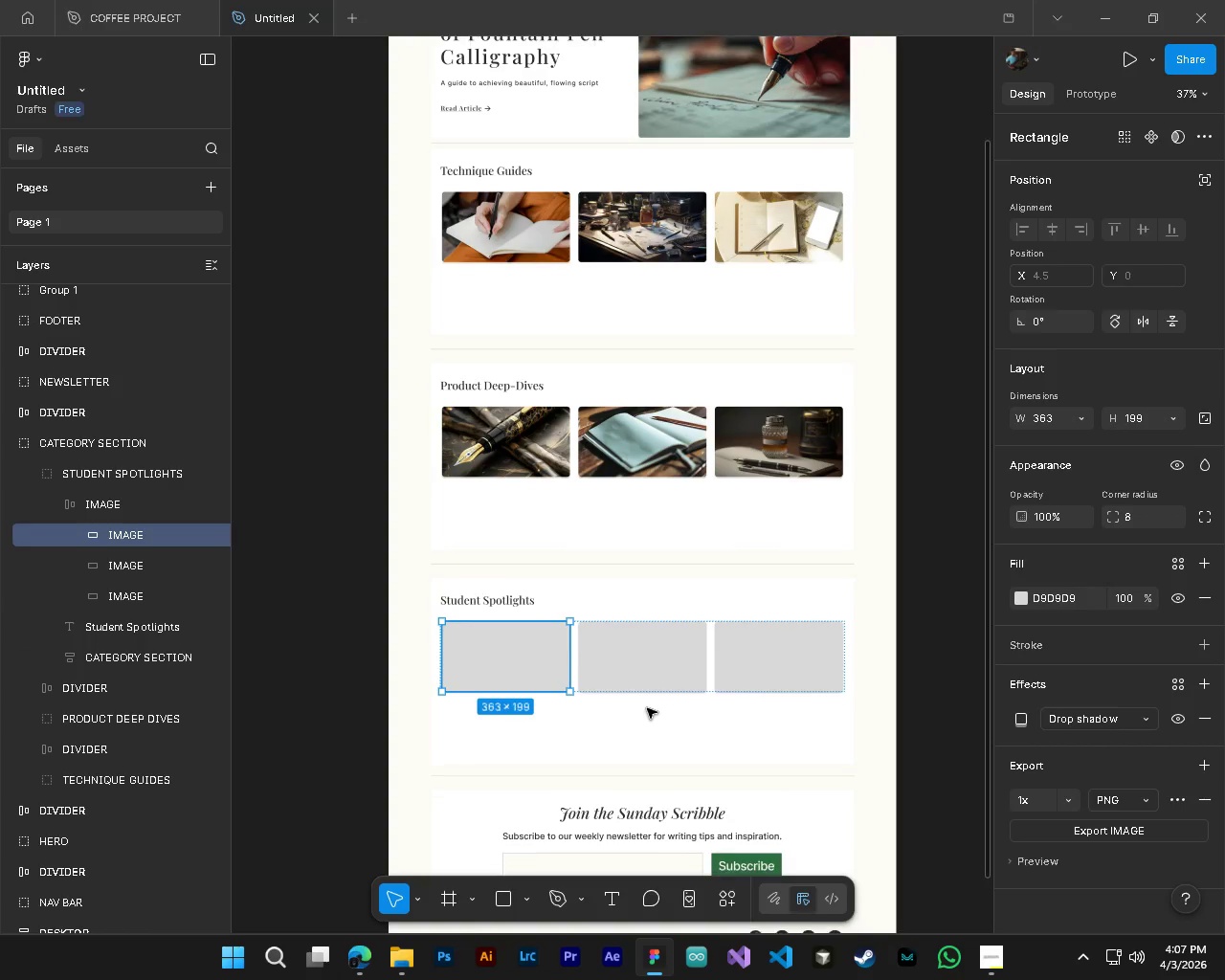 
hold_key(key=AltLeft, duration=0.52)
 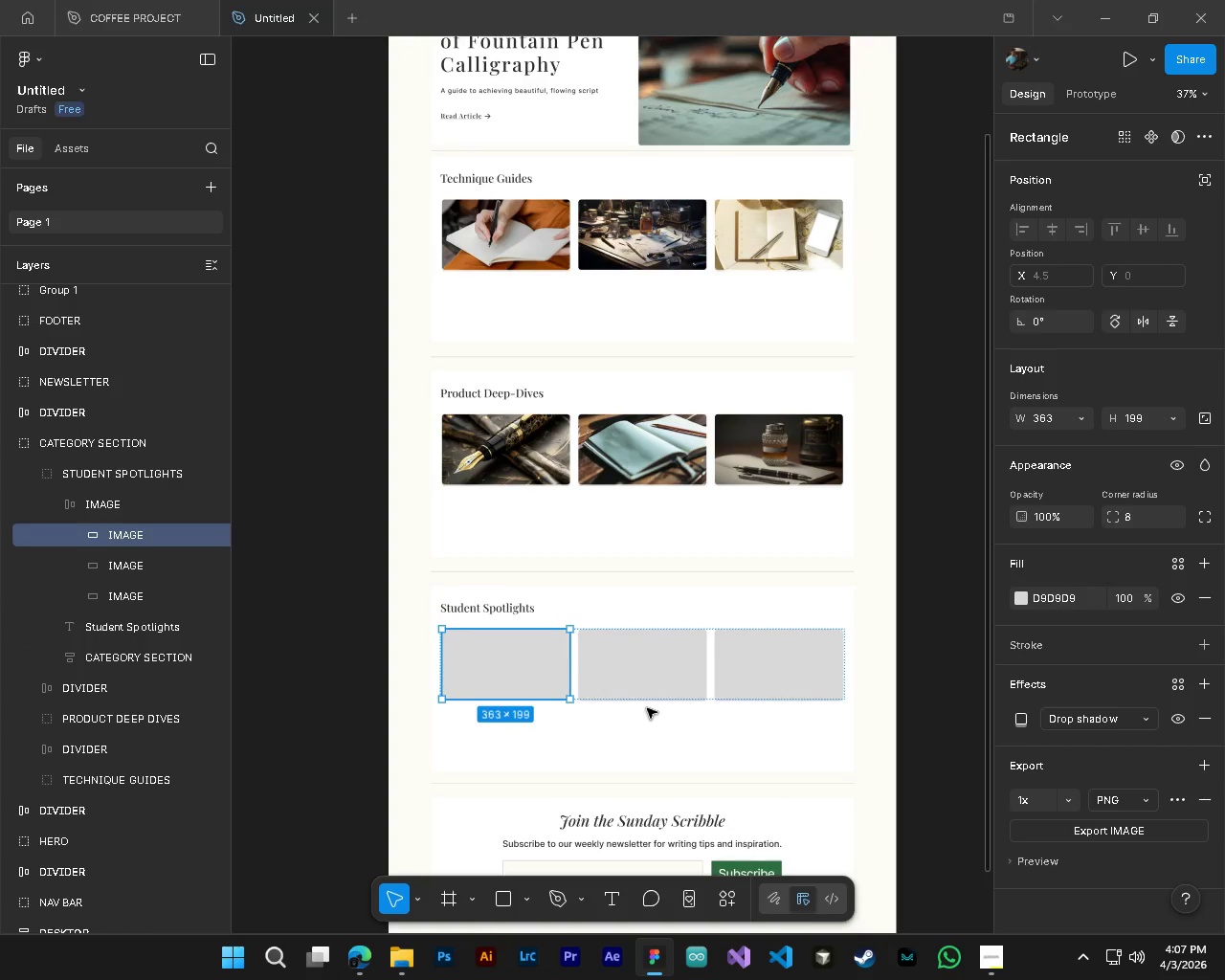 
scroll: coordinate [647, 707], scroll_direction: down, amount: 1.0
 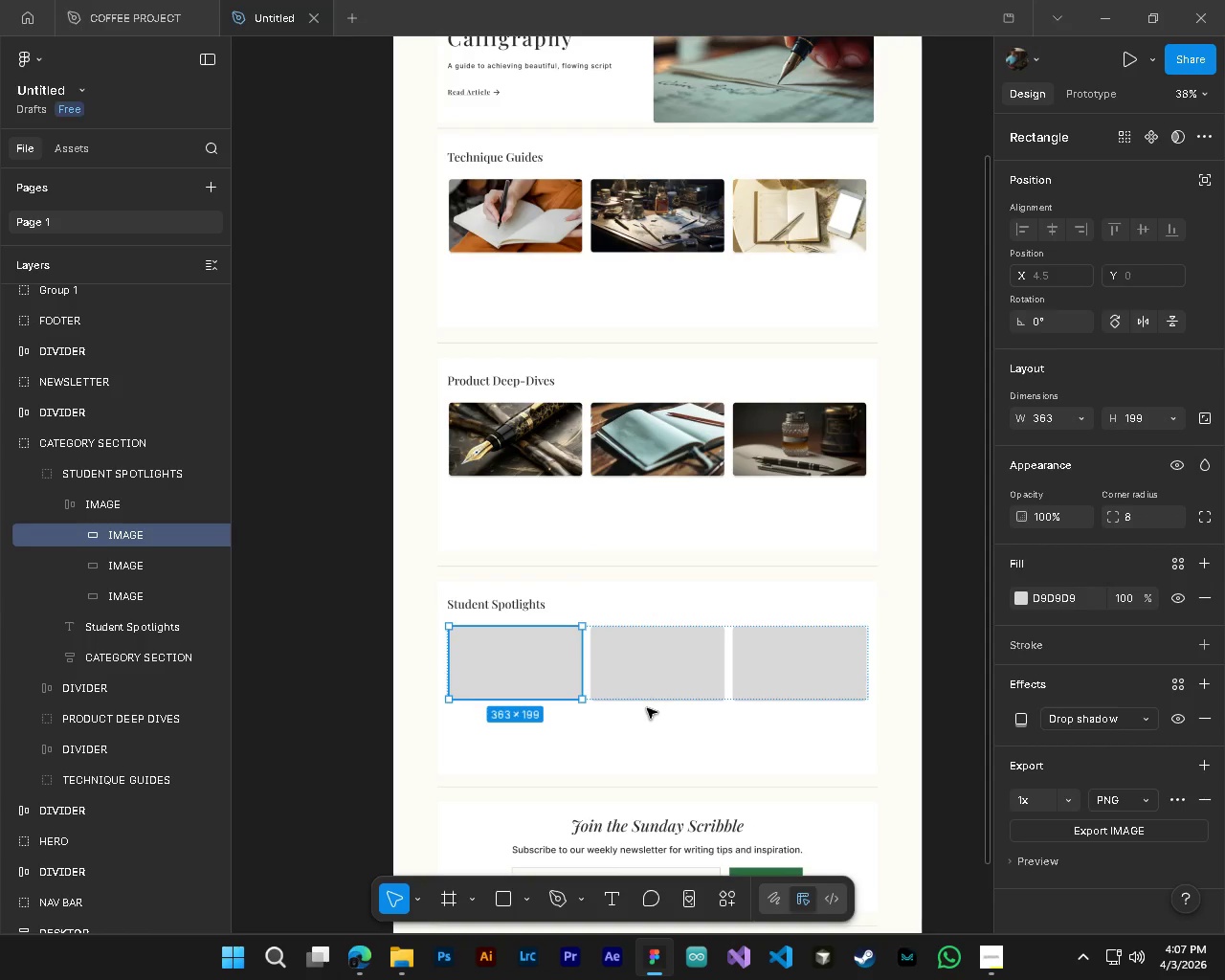 
hold_key(key=ShiftLeft, duration=0.34)
scroll: coordinate [647, 708], scroll_direction: down, amount: 4.0
 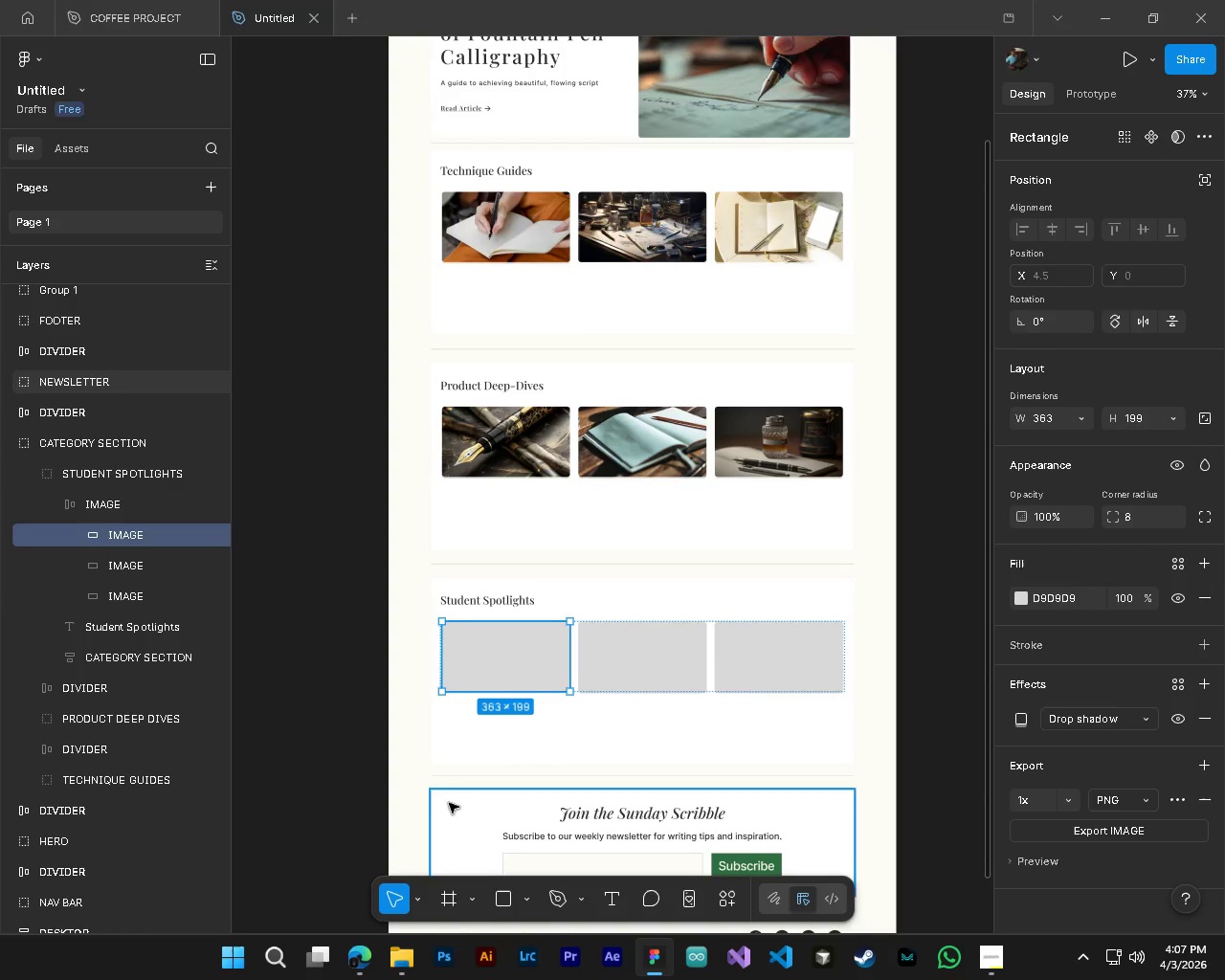 
left_click([403, 969])
 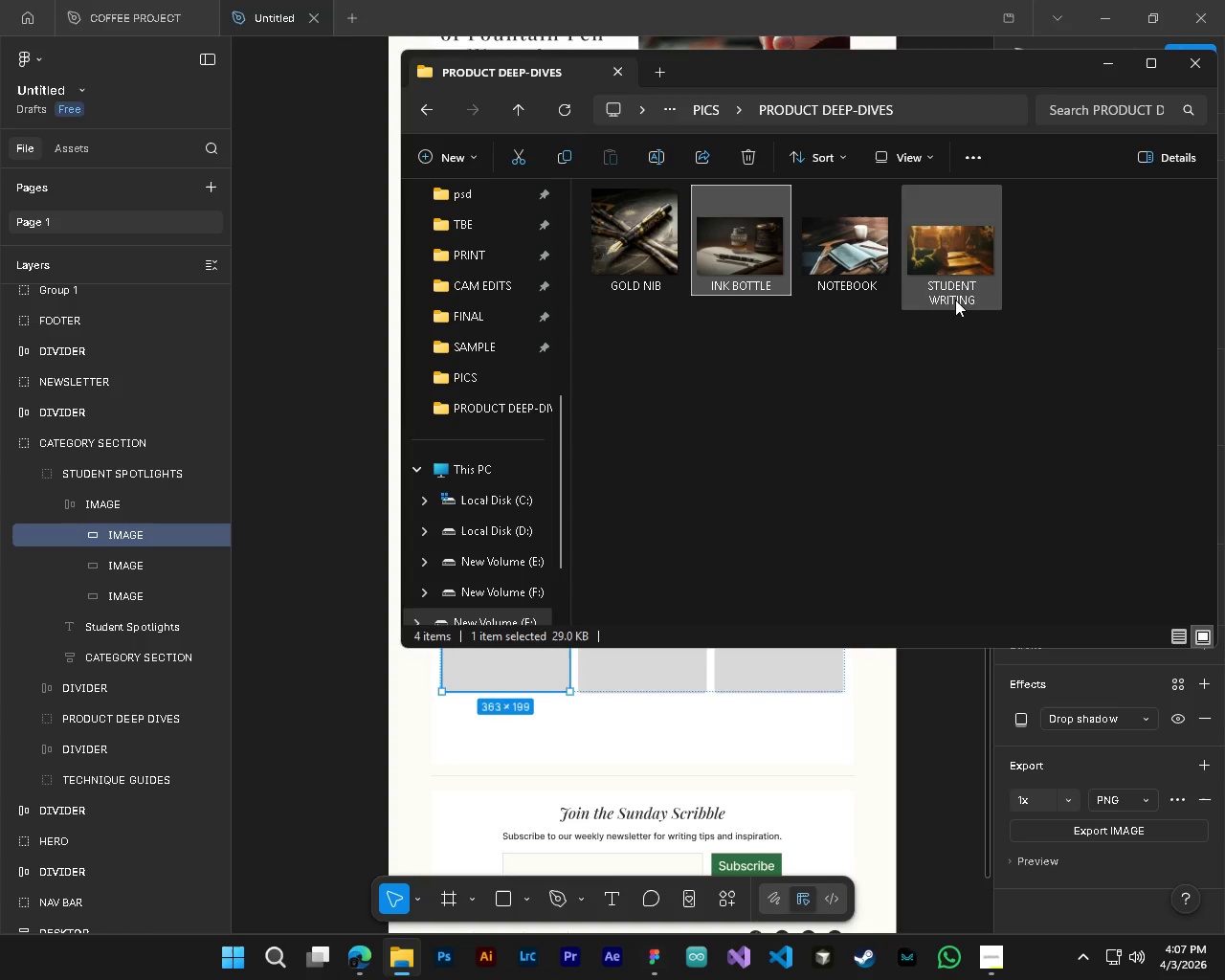 
left_click([947, 302])
 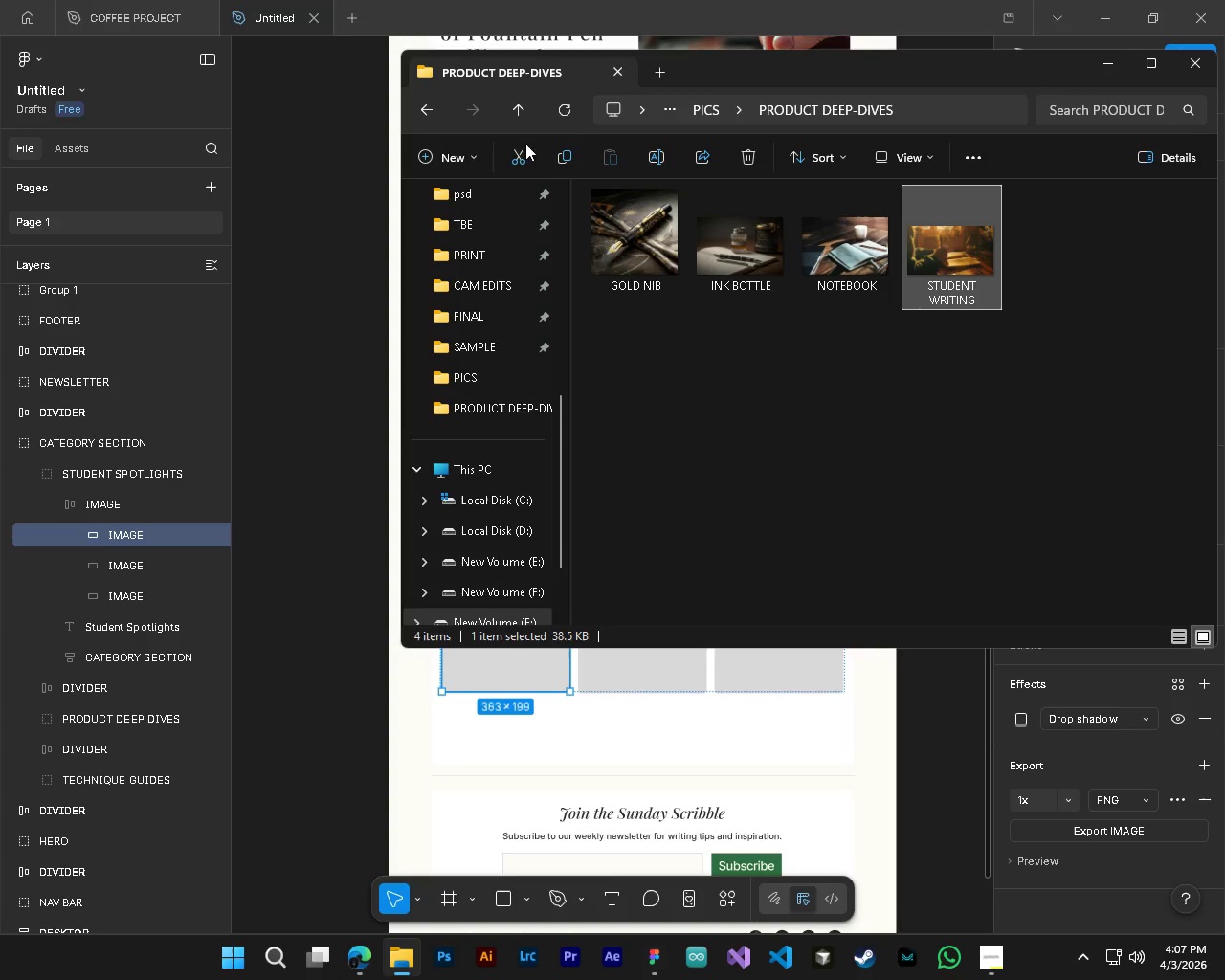 
left_click([521, 158])
 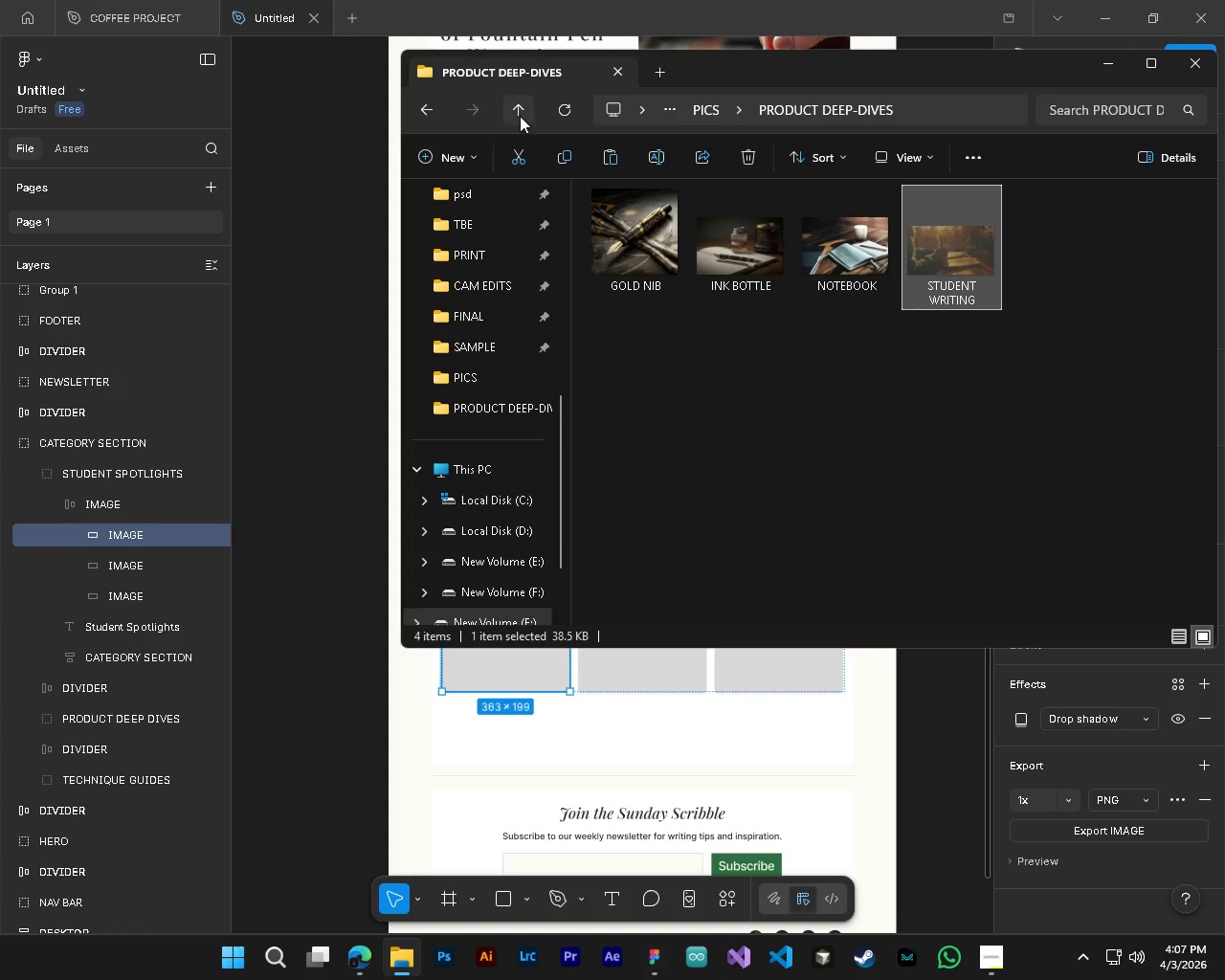 
left_click([518, 113])
 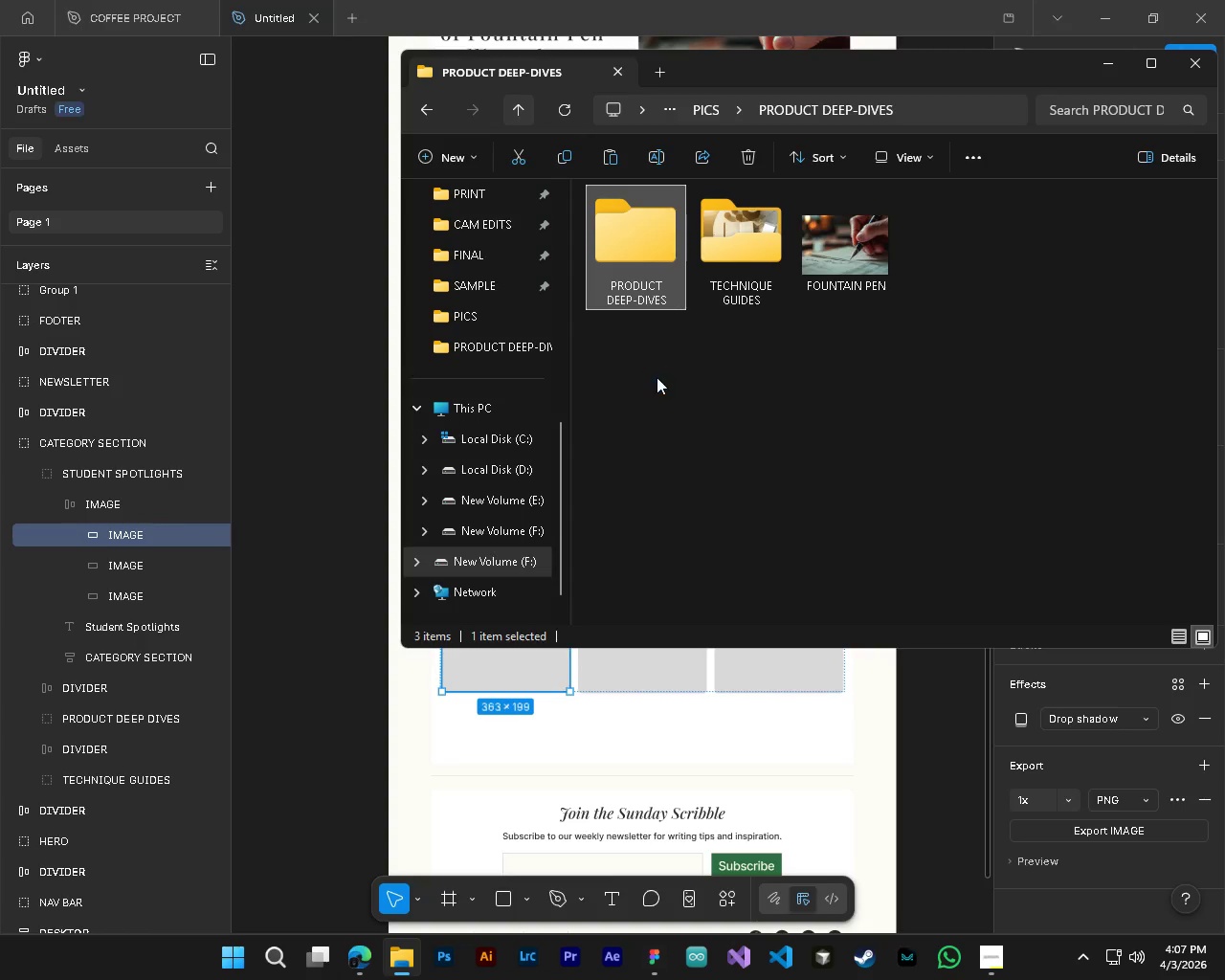 
right_click([657, 377])
 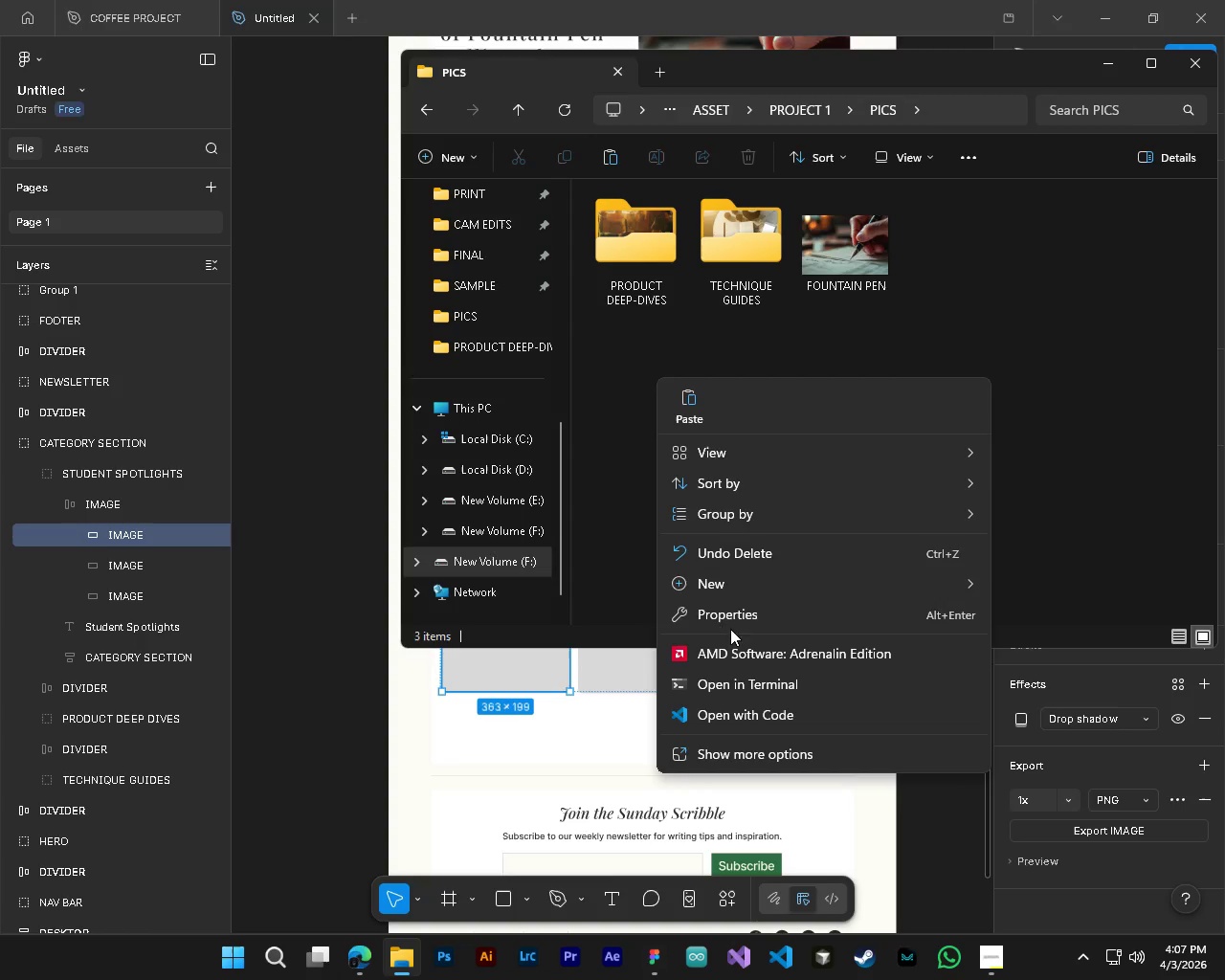 
left_click([724, 584])
 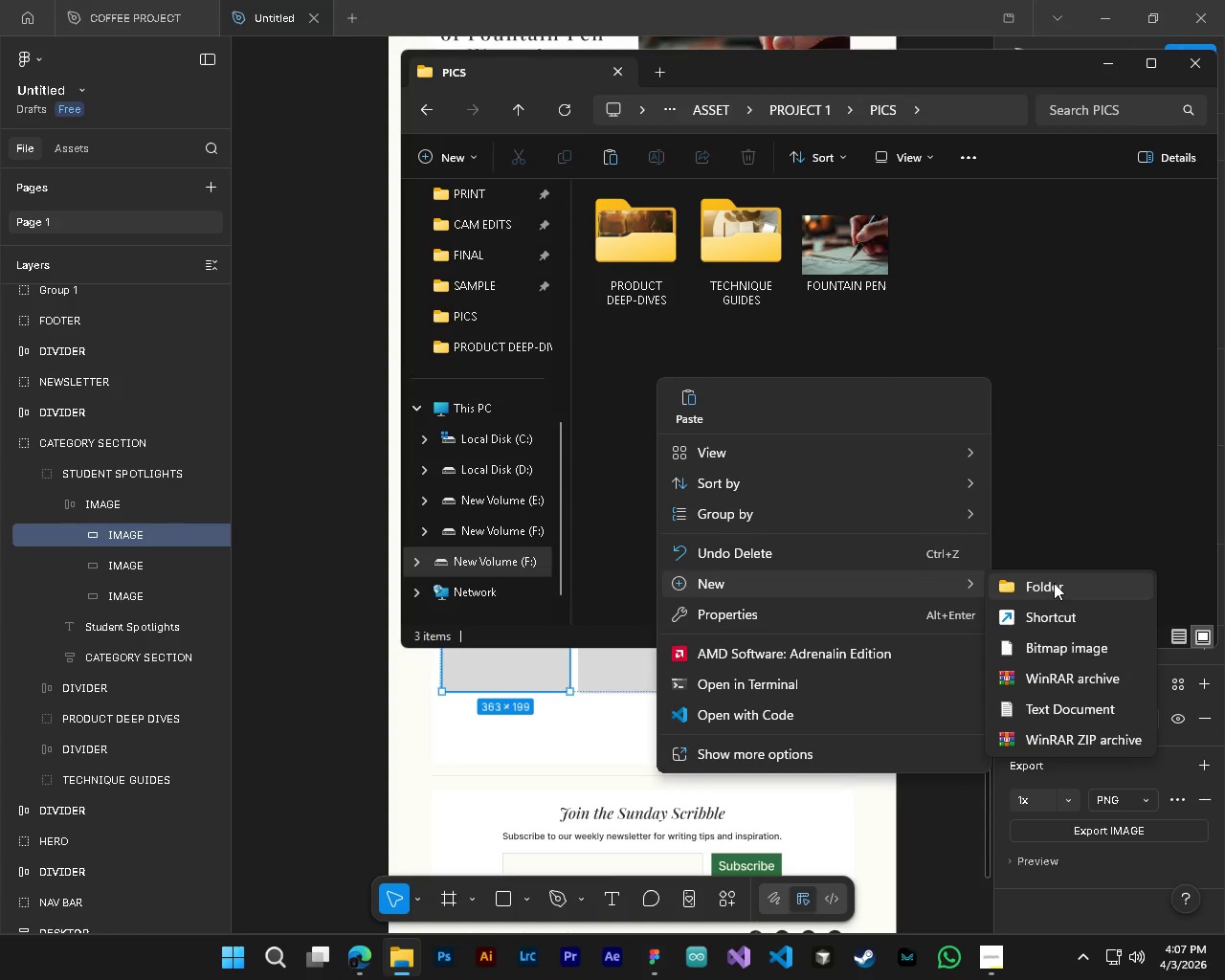 
left_click([1054, 583])
 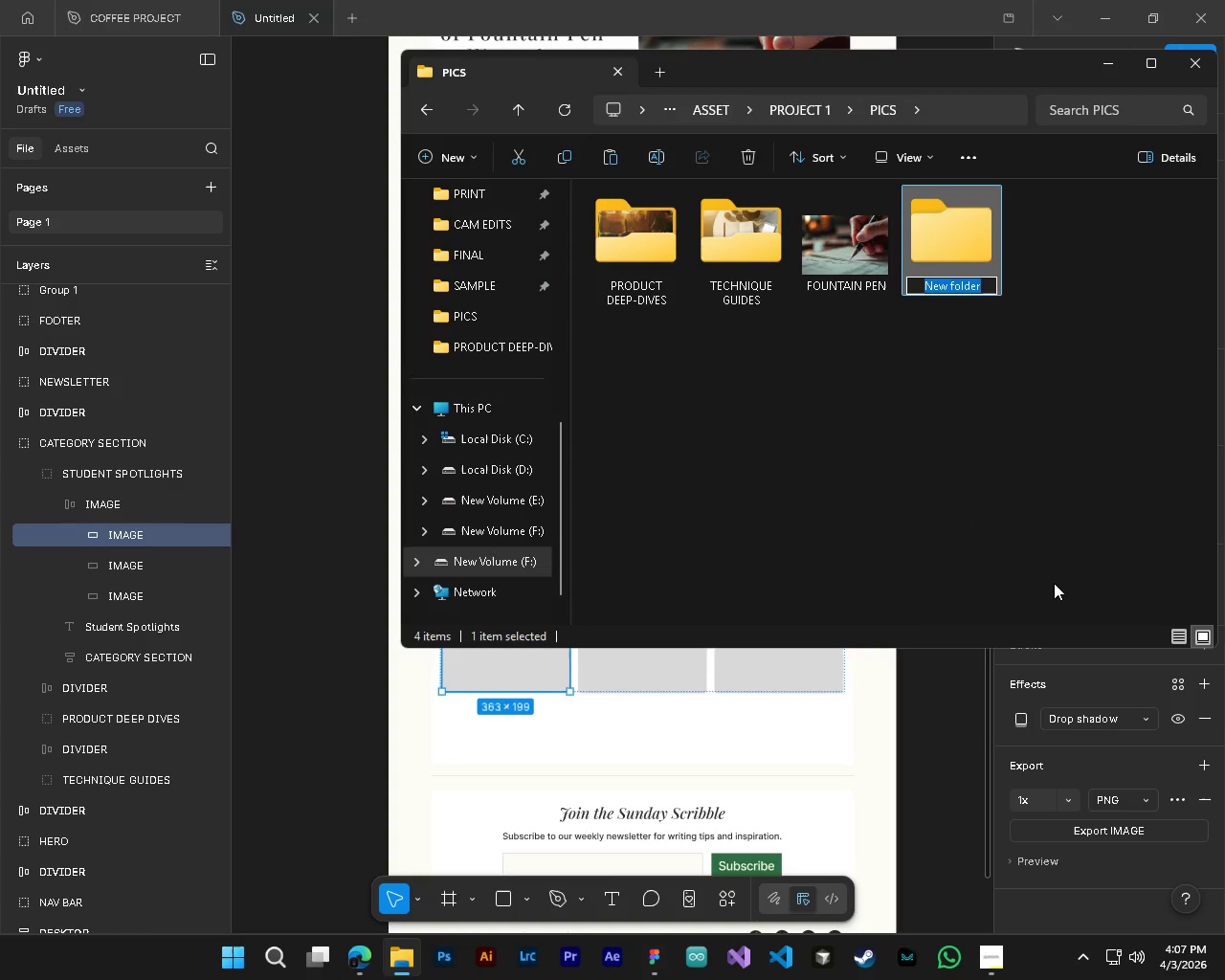 
type(st)
key(Backspace)
key(Backspace)
type(STUDENT SPOTLIGJT)
key(Backspace)
key(Backspace)
type(HTS)
 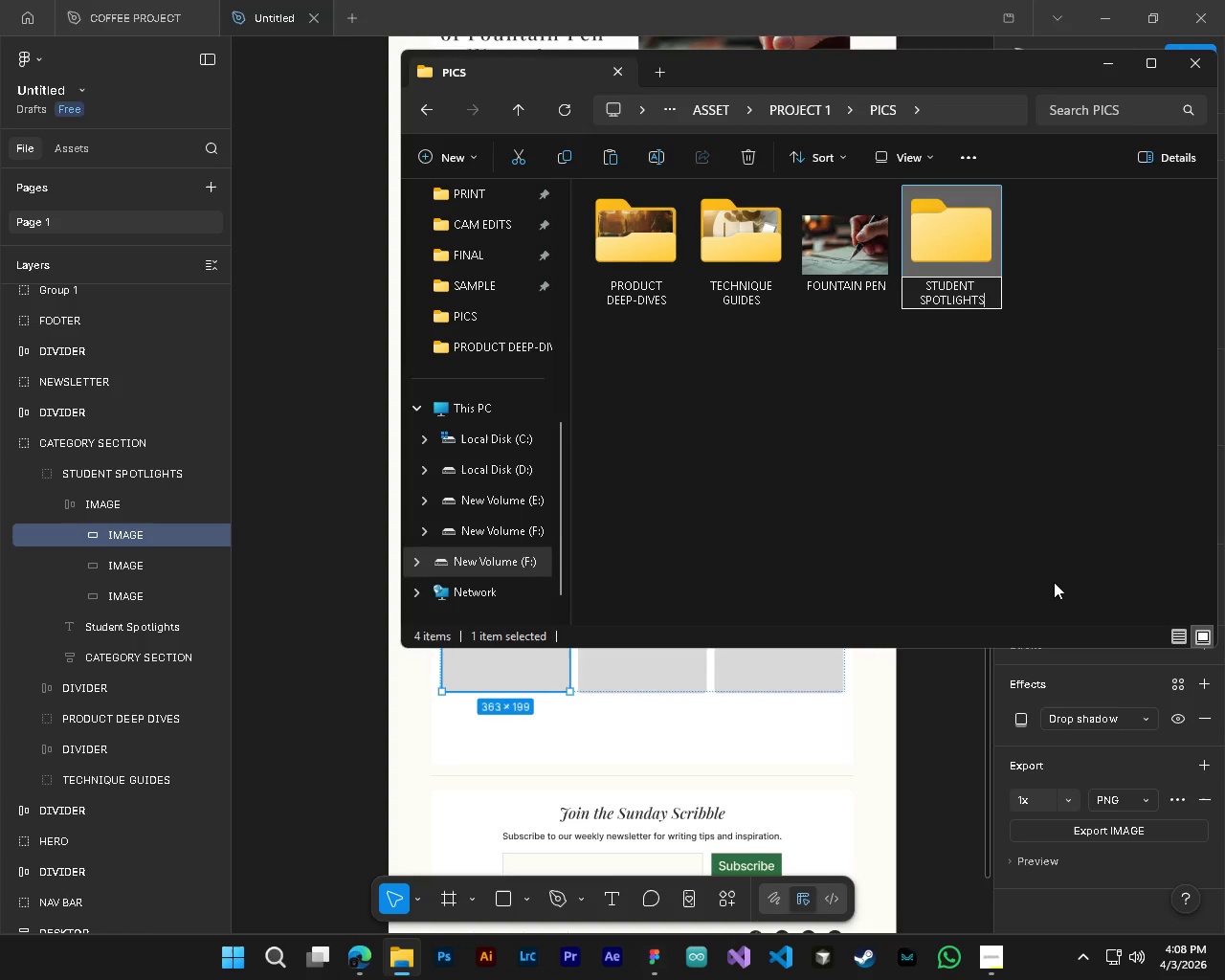 
key(Enter)
 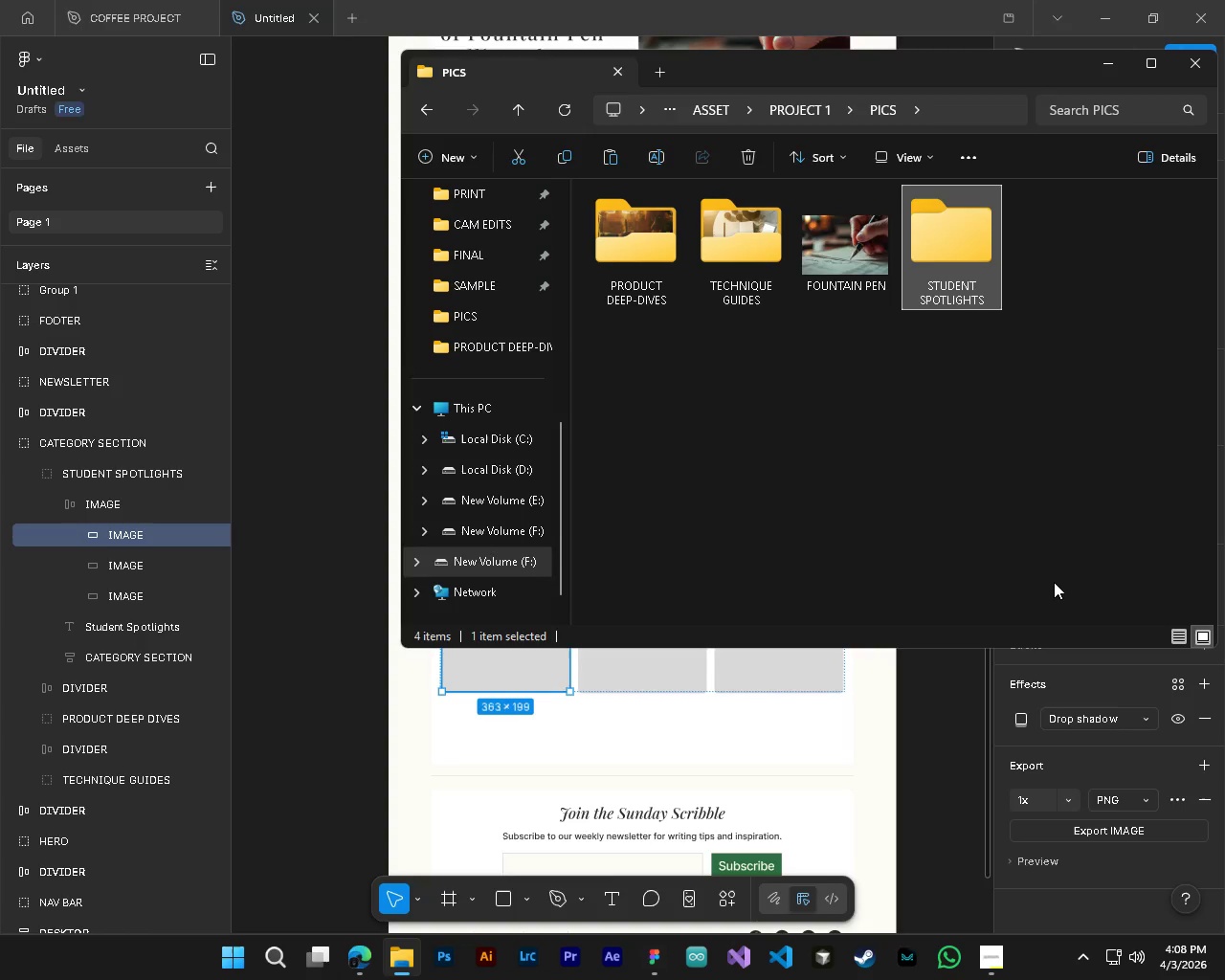 
key(NumpadEnter)
 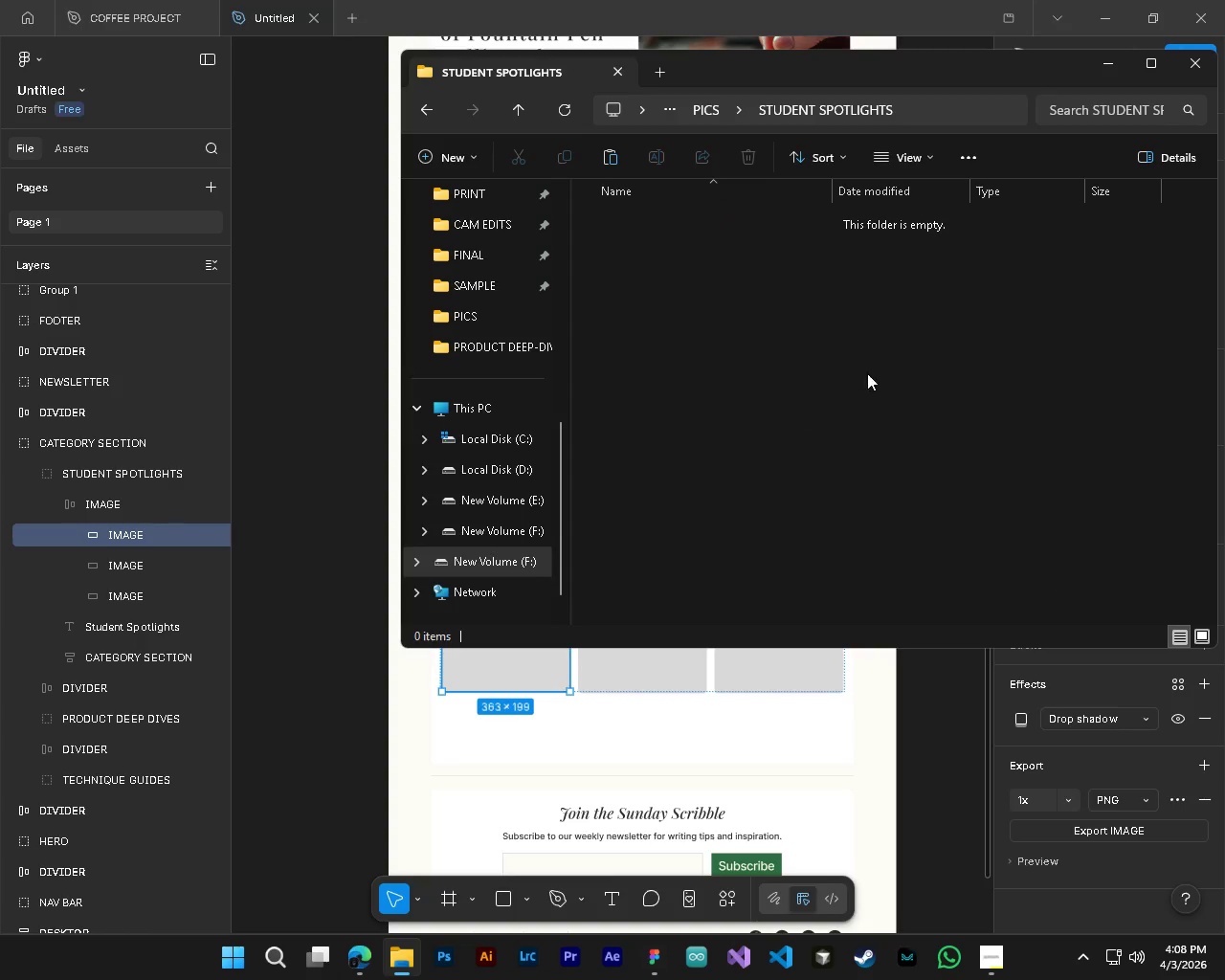 
left_click([807, 387])
 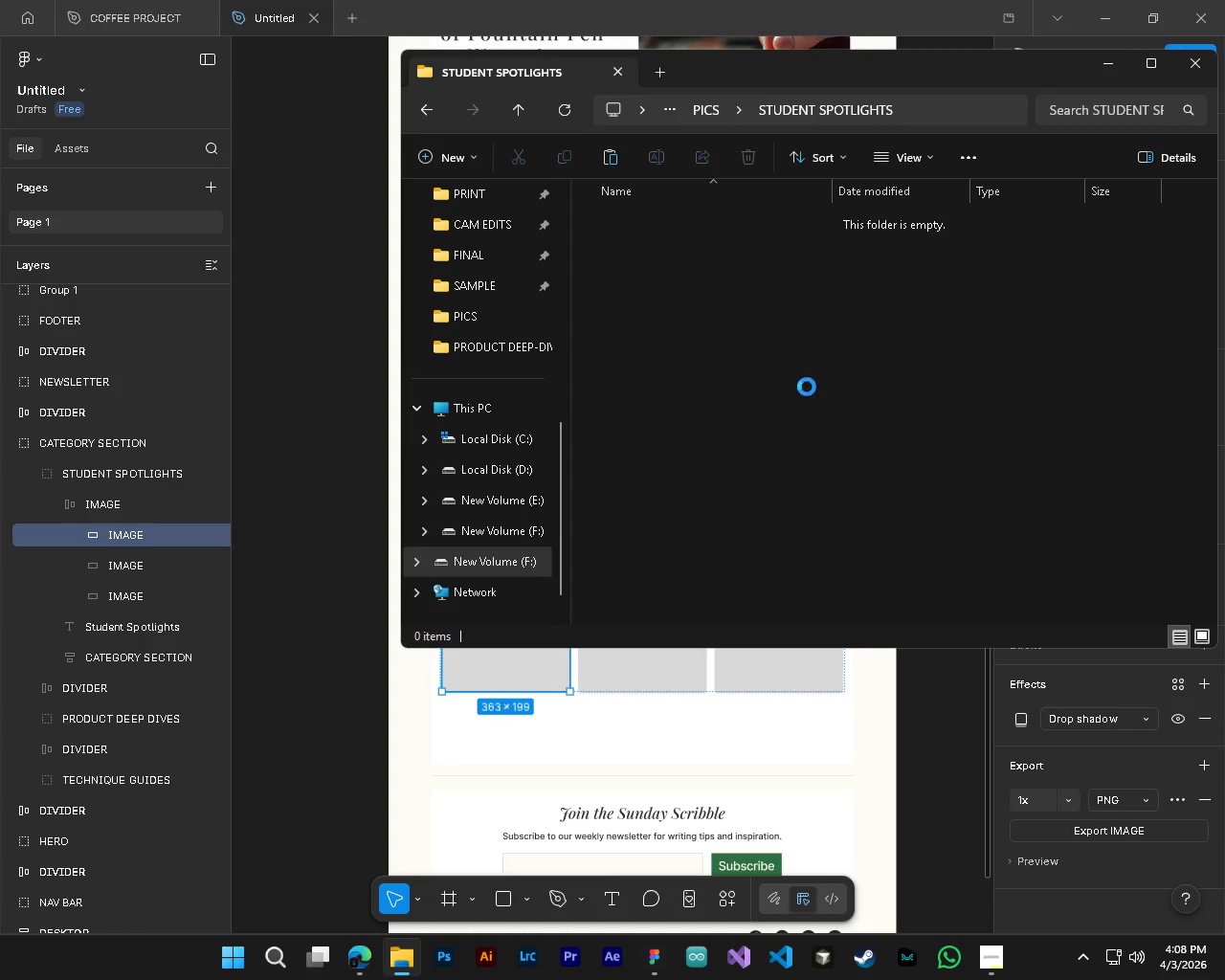 
key(Control+V)
 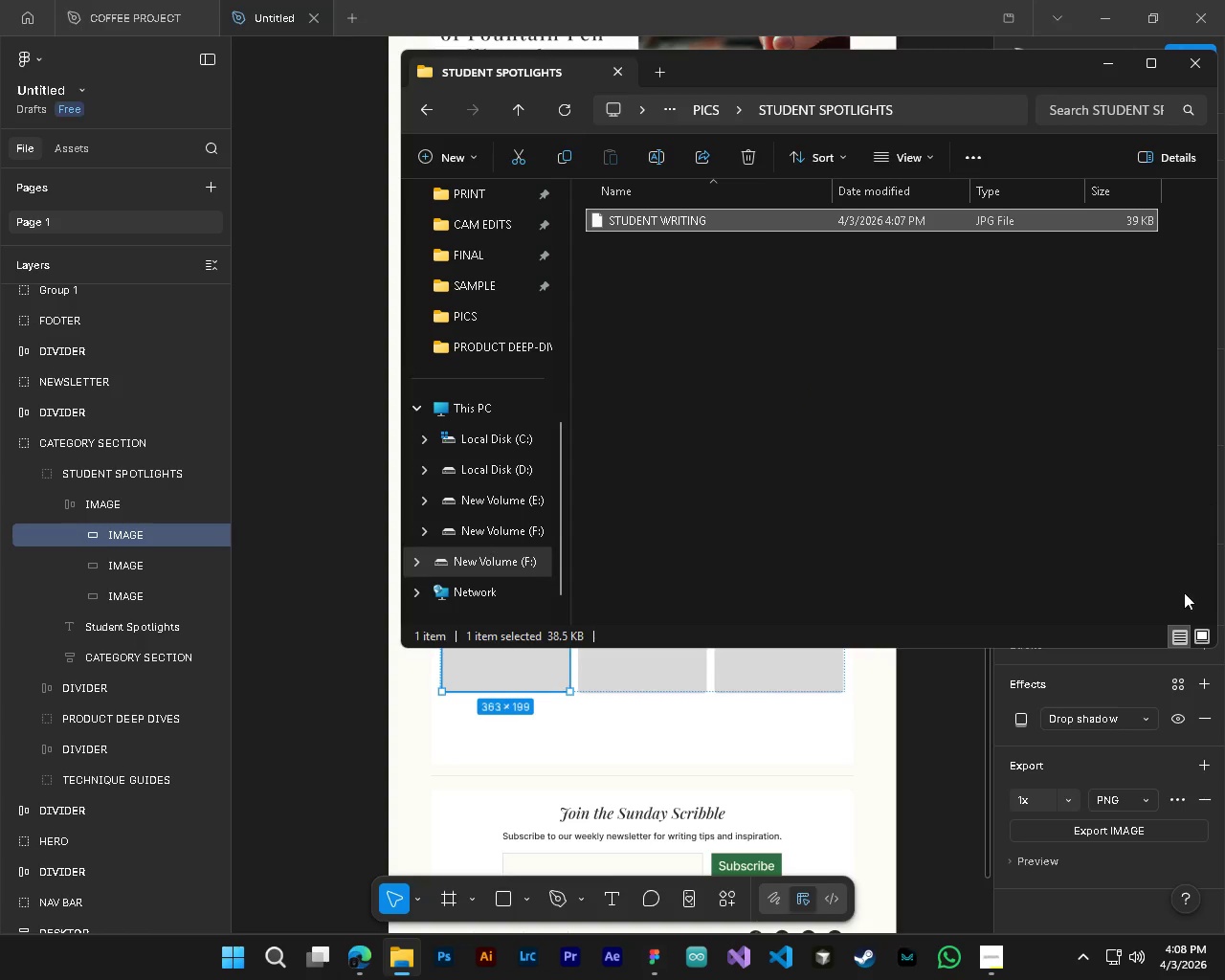 
left_click([1199, 632])
 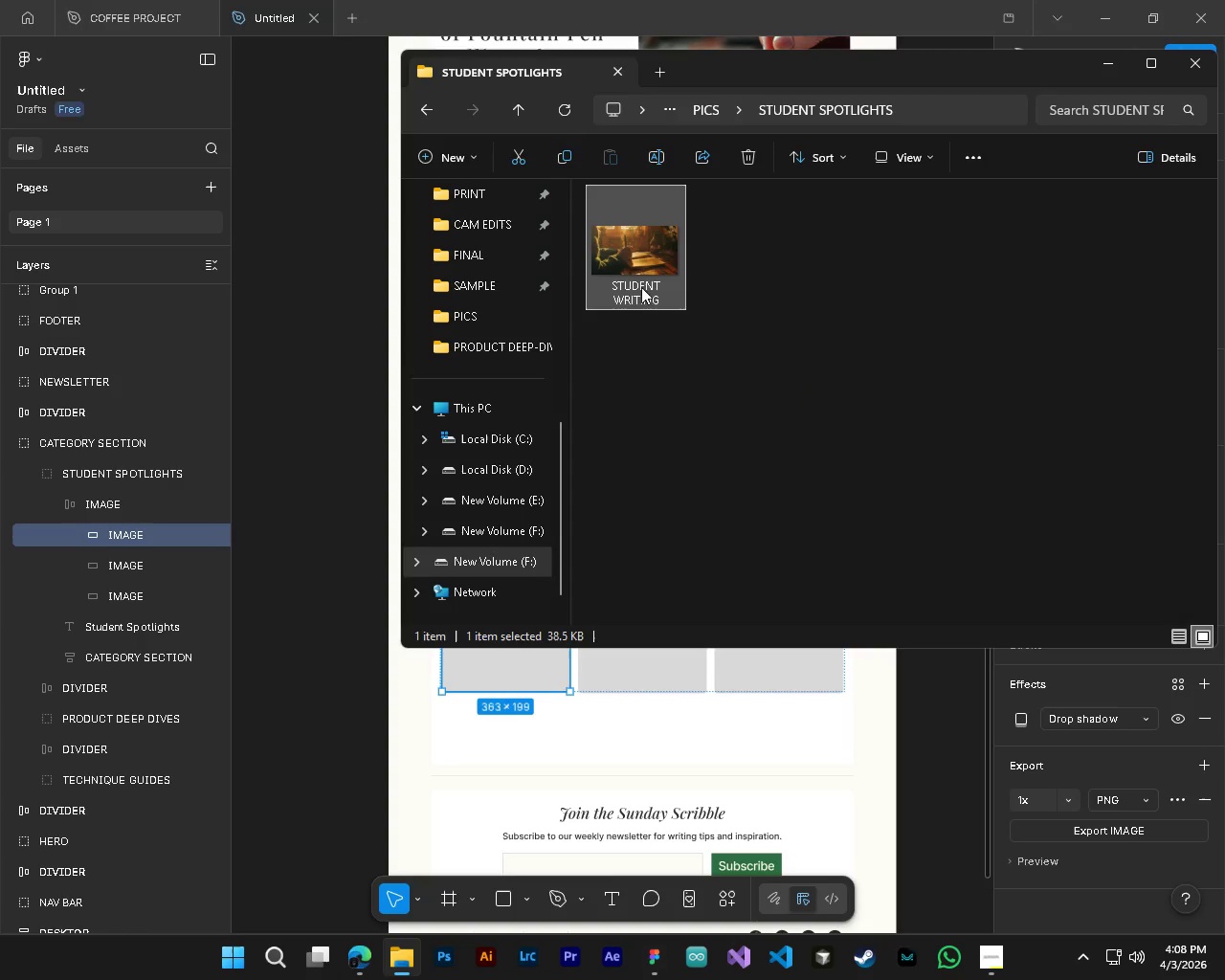 
left_click_drag(start_coordinate=[635, 271], to_coordinate=[519, 675])
 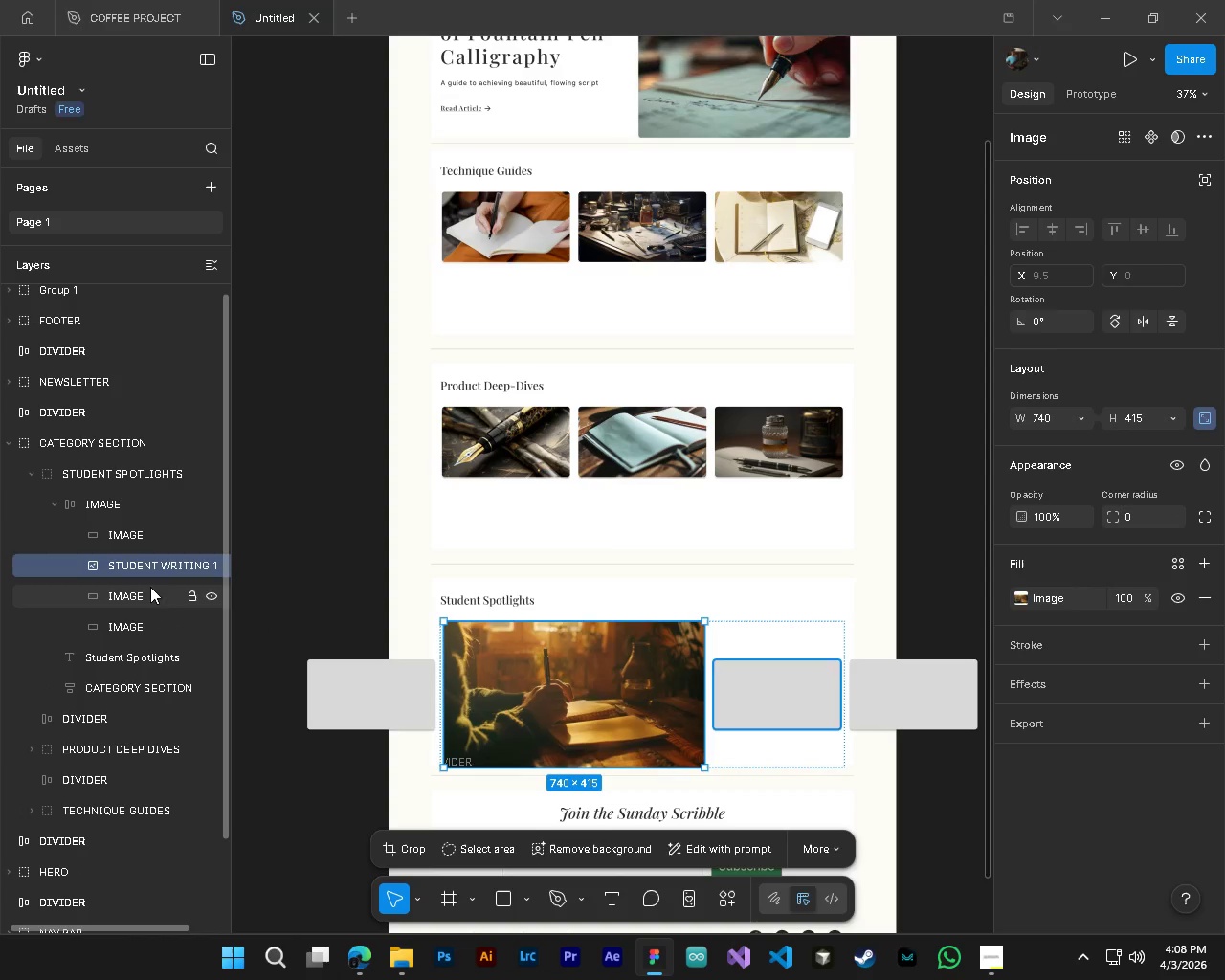 
hold_key(key=ControlLeft, duration=0.56)
left_click([141, 542])
 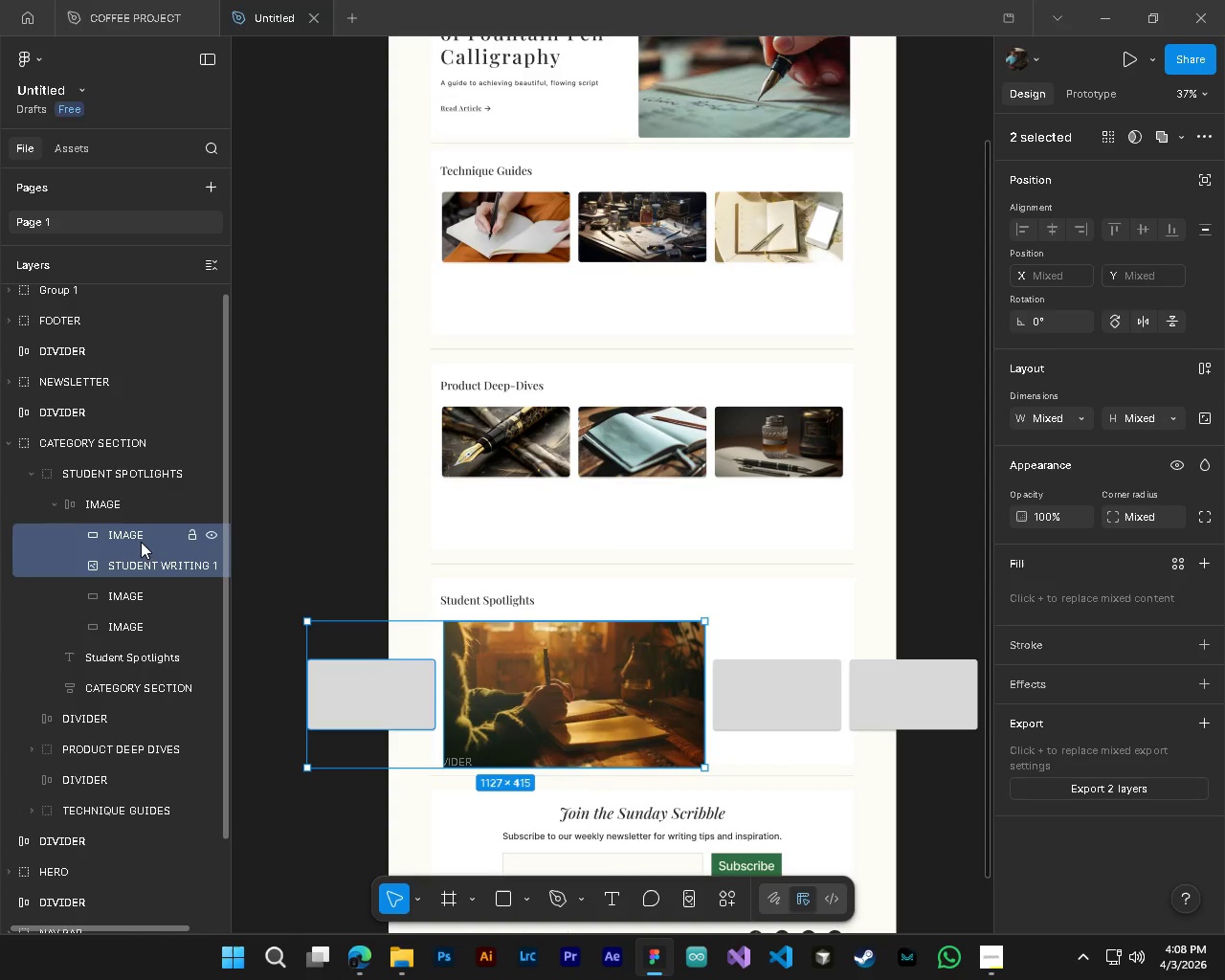 
right_click([141, 542])
 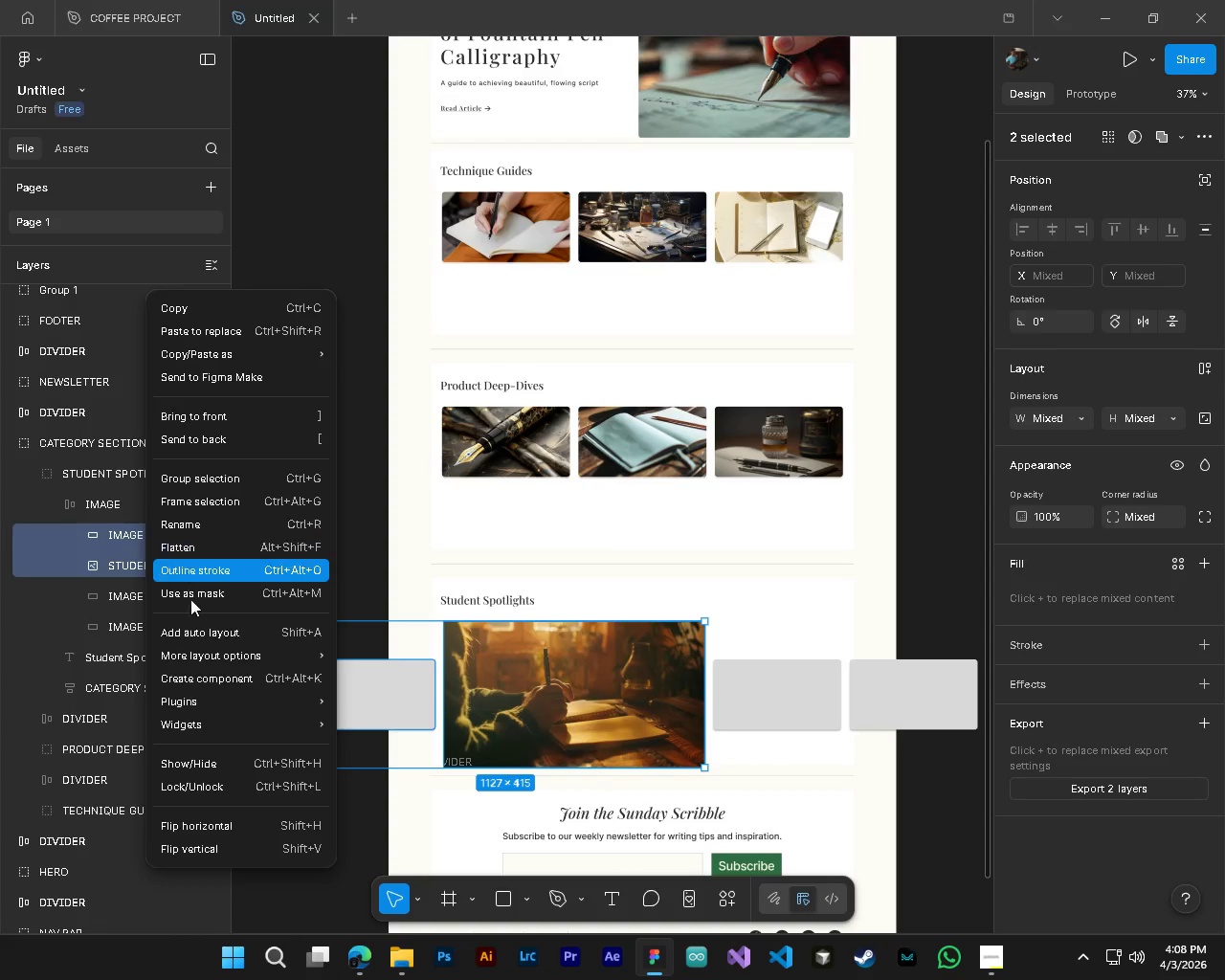 
left_click([190, 601])
 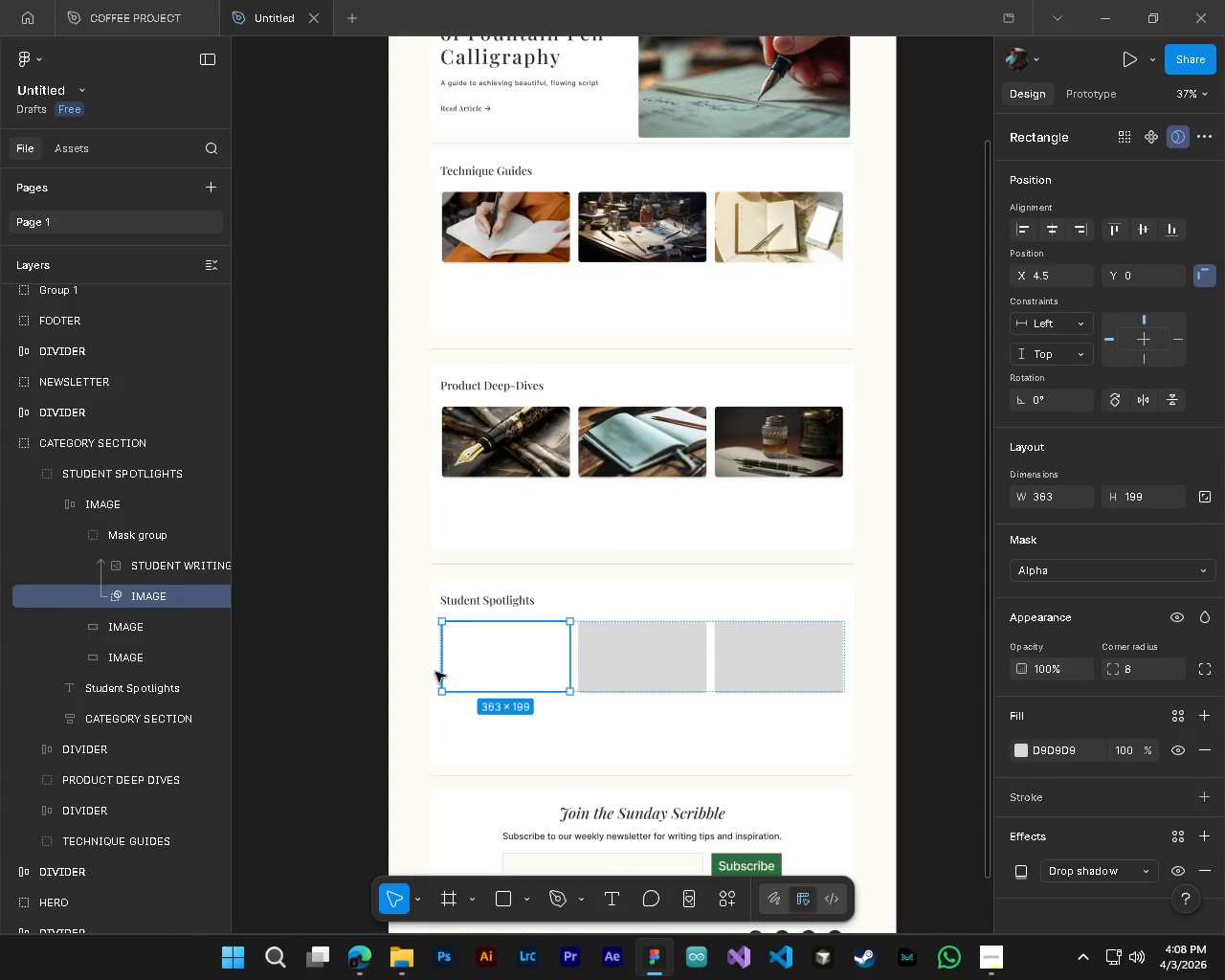 
left_click([172, 569])
 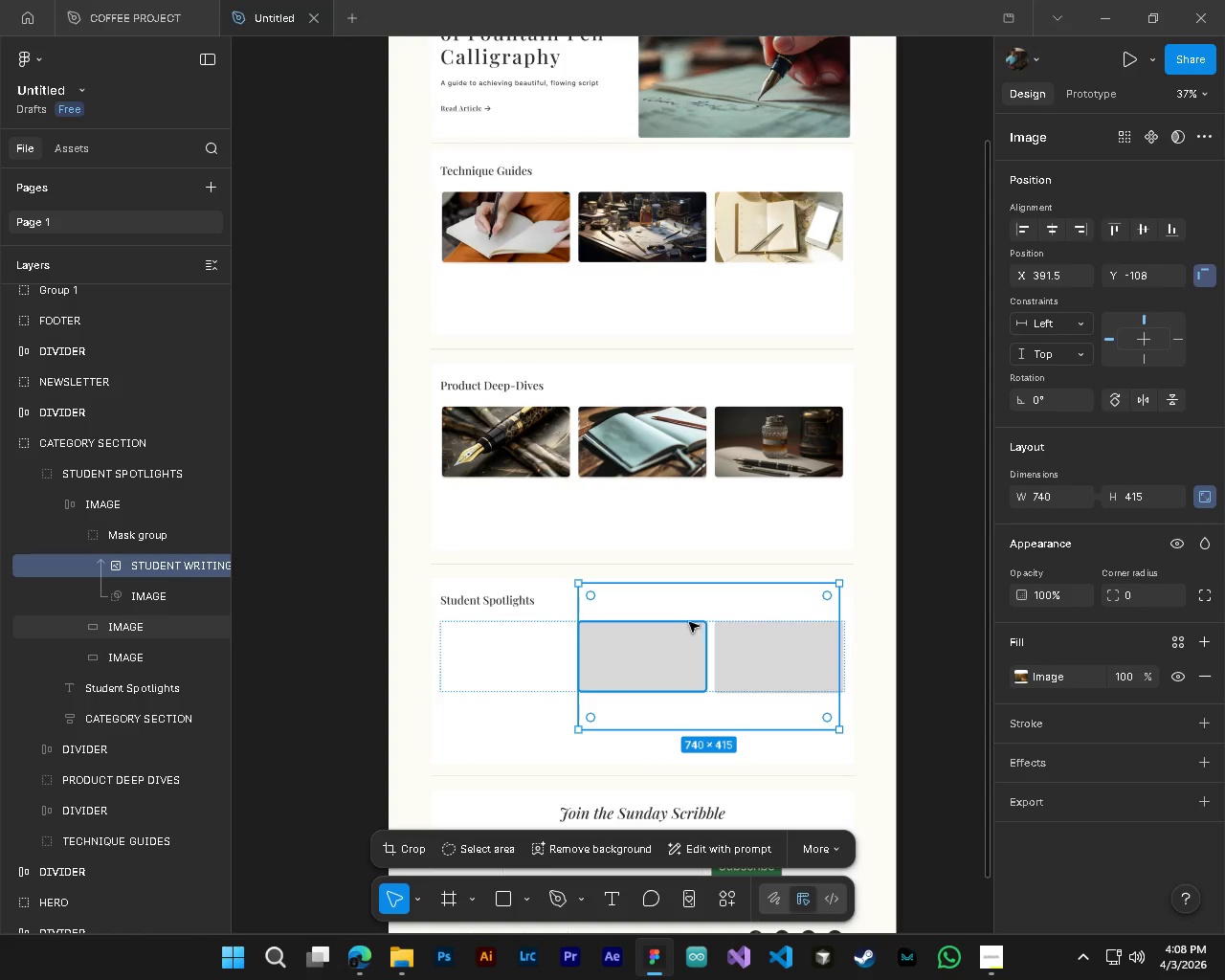 
left_click_drag(start_coordinate=[687, 607], to_coordinate=[529, 608])
 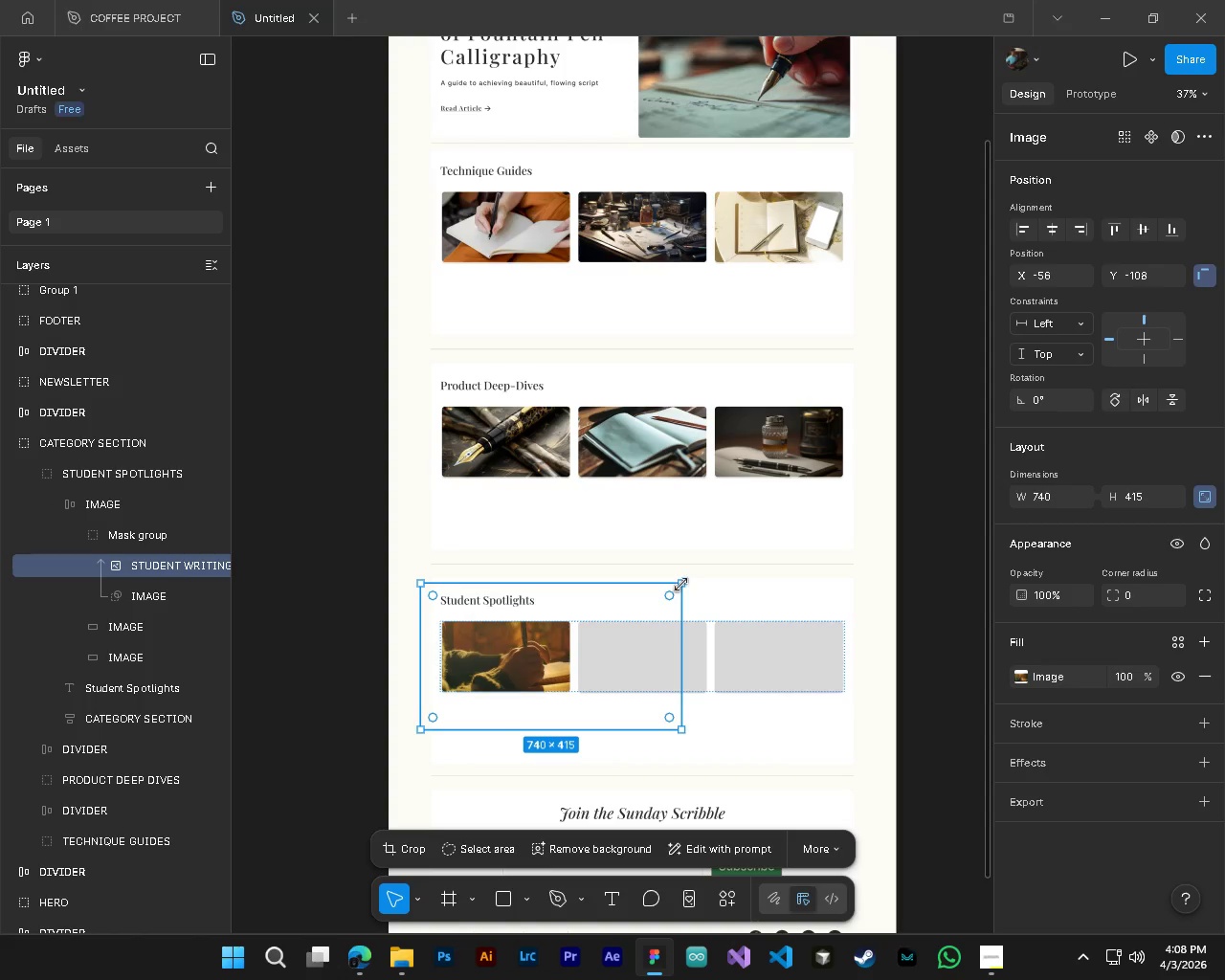 
left_click_drag(start_coordinate=[681, 585], to_coordinate=[533, 661])
 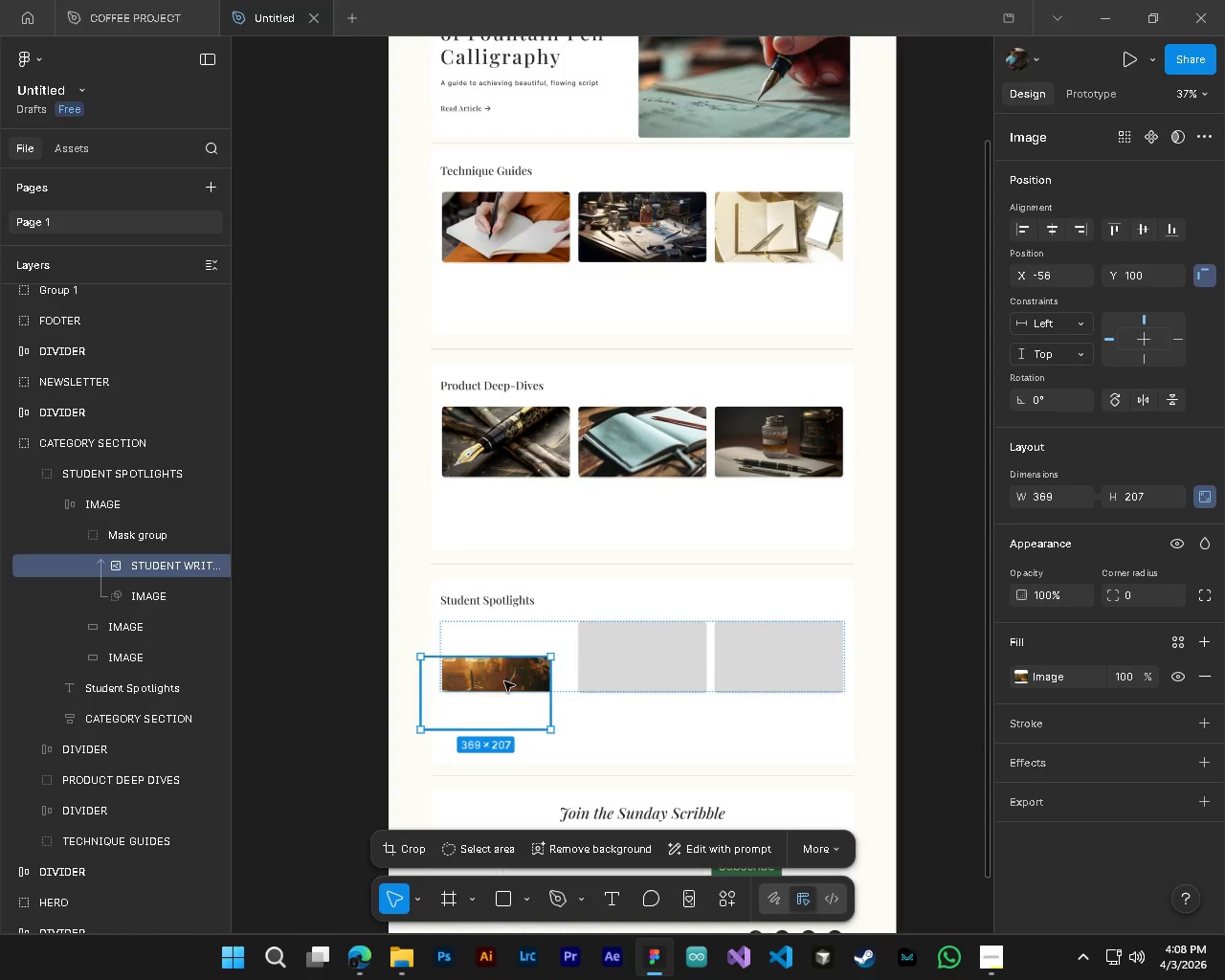 
hold_key(key=ControlLeft, duration=0.38)
hold_key(key=AltLeft, duration=0.34)
scroll: coordinate [504, 681], scroll_direction: up, amount: 4.0
 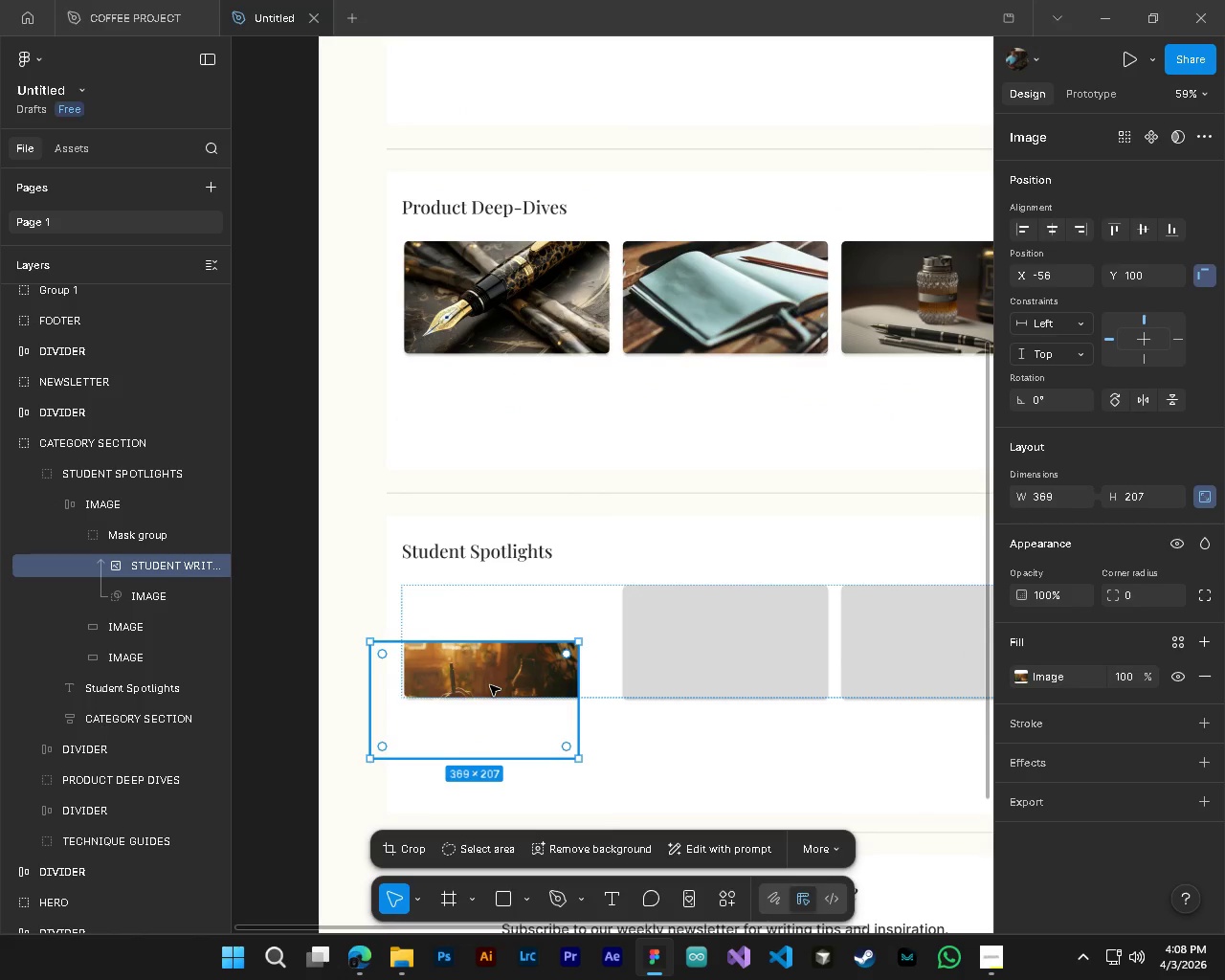 
left_click_drag(start_coordinate=[490, 685], to_coordinate=[526, 630])
 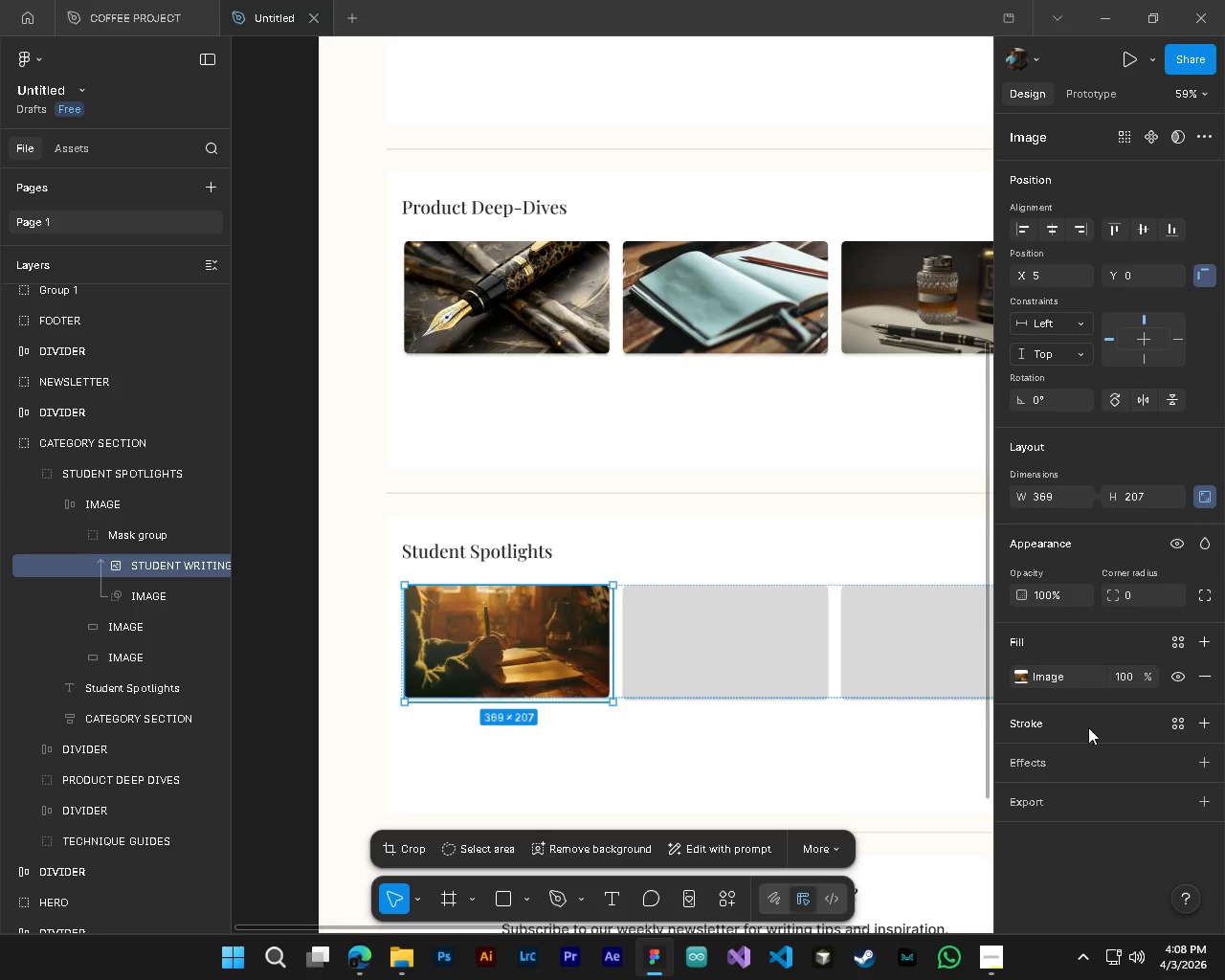 
left_click([1080, 768])
 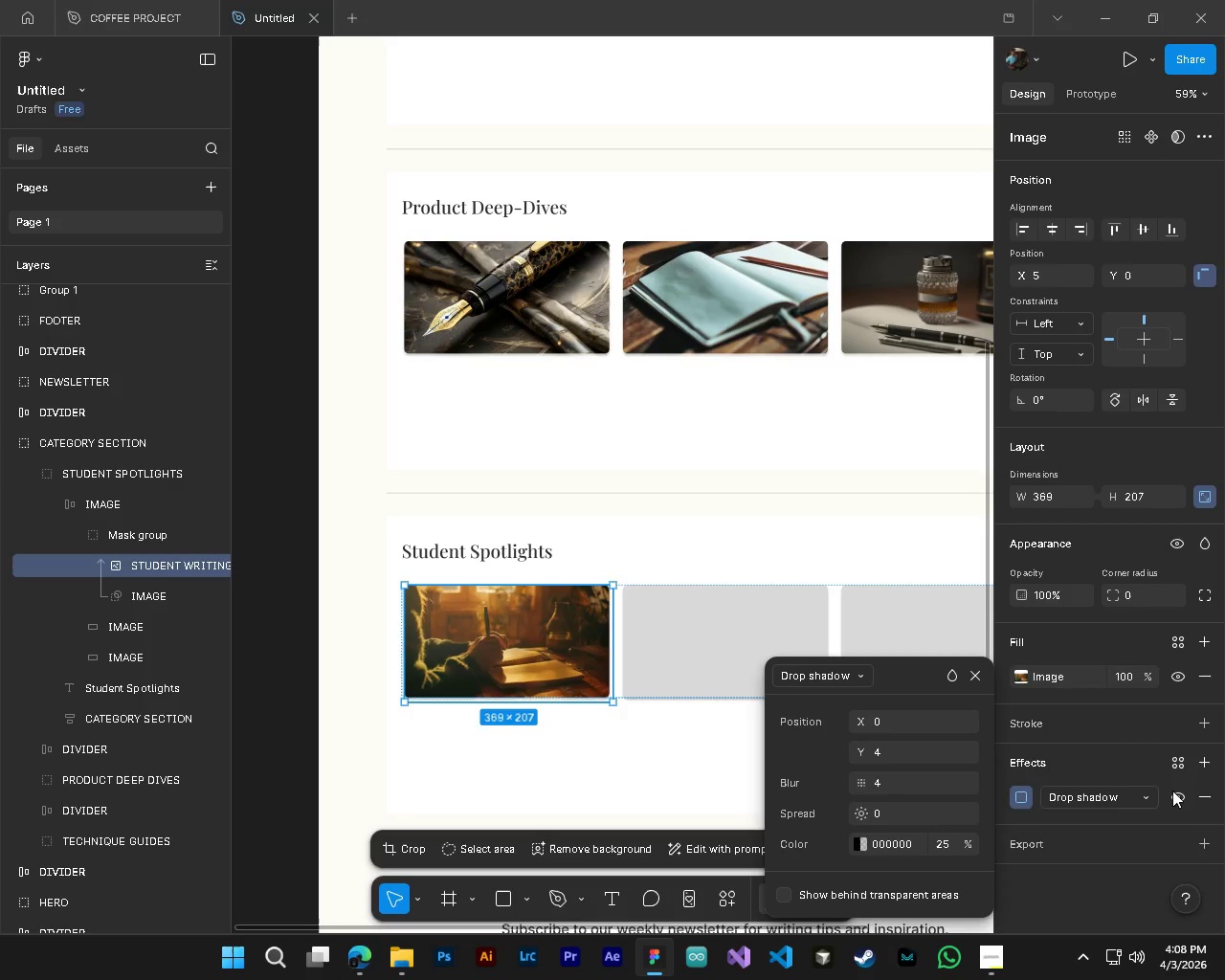 
left_click([1212, 799])
 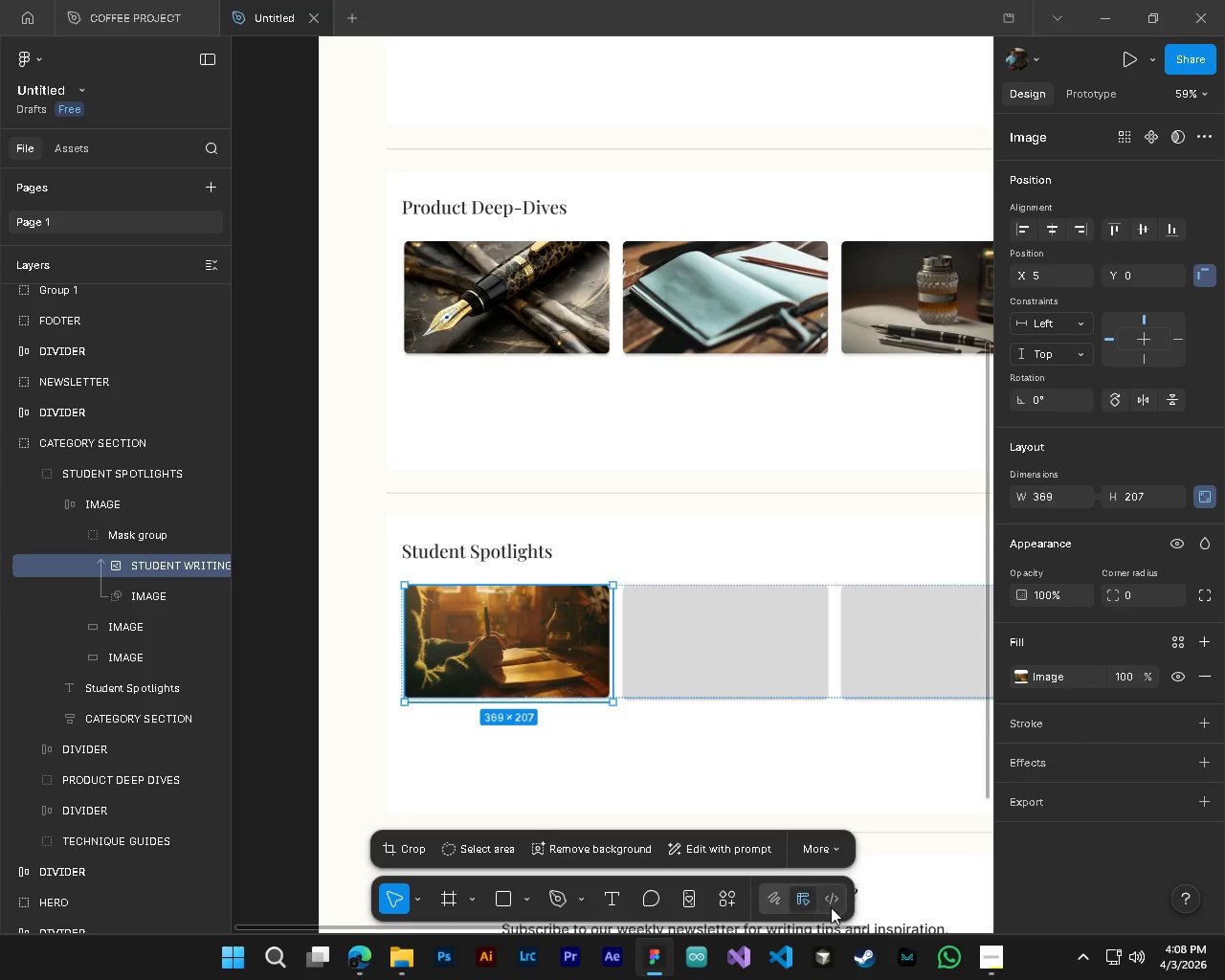 
right_click([508, 649])
 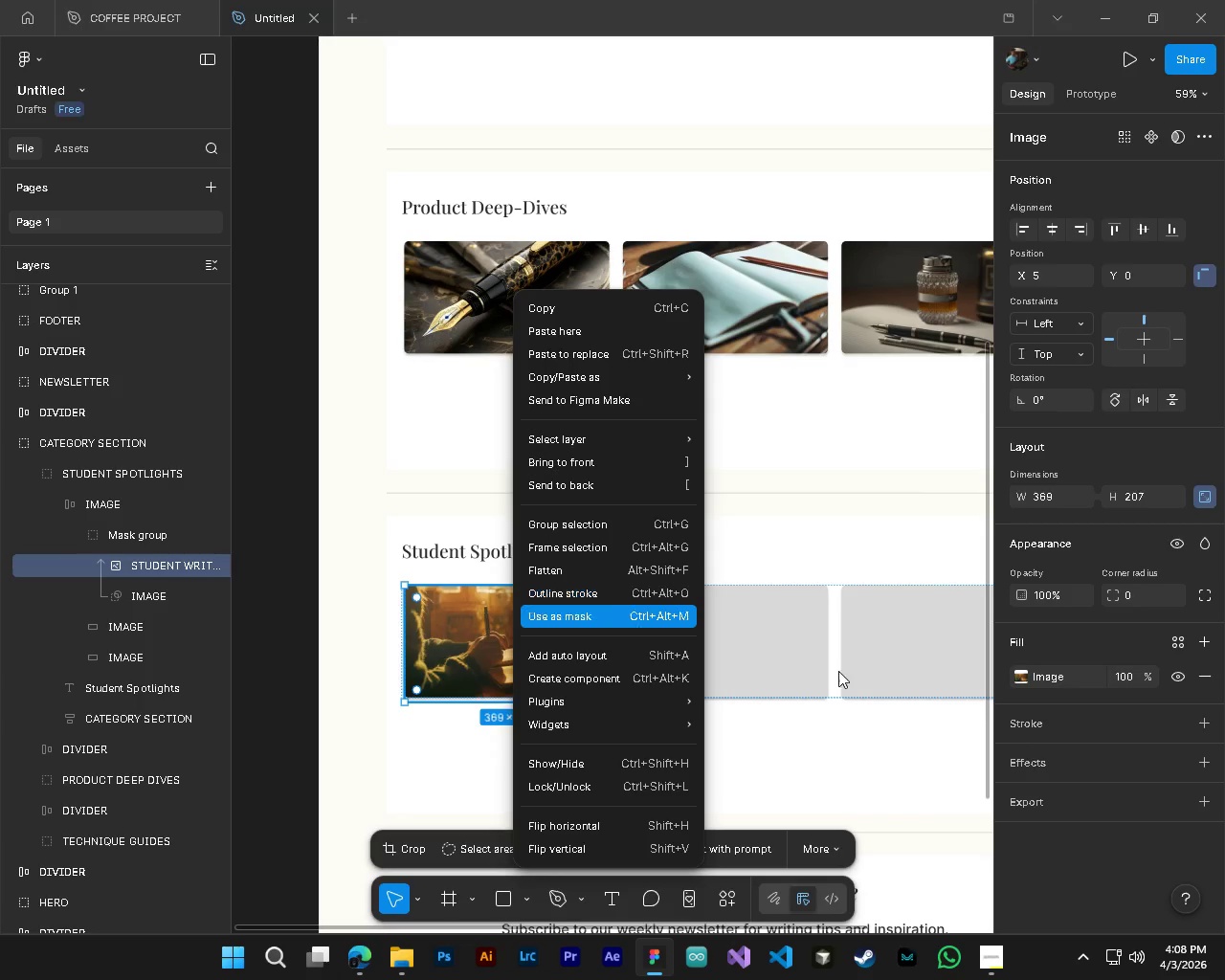 
left_click([1060, 678])
 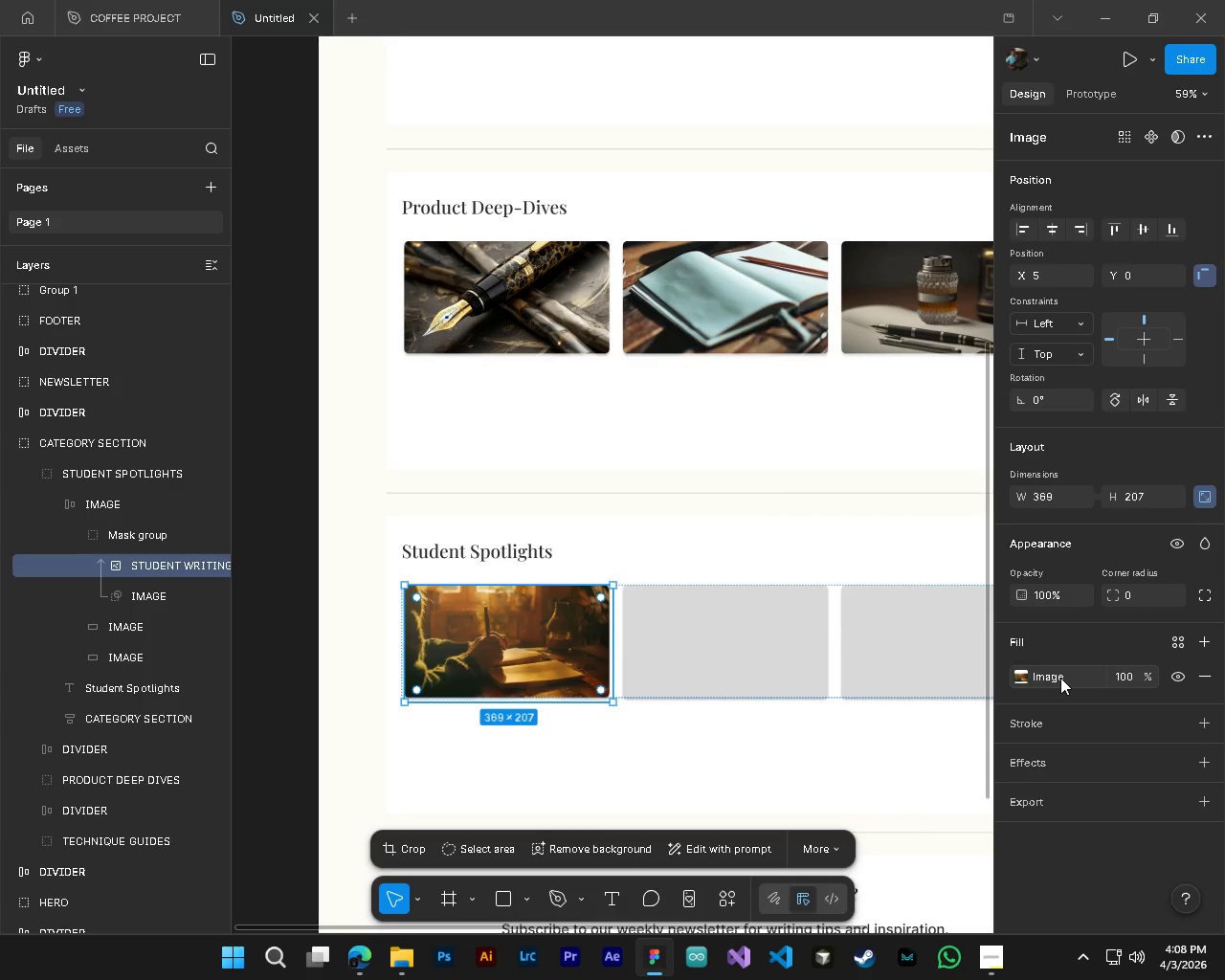 
double_click([1060, 678])
 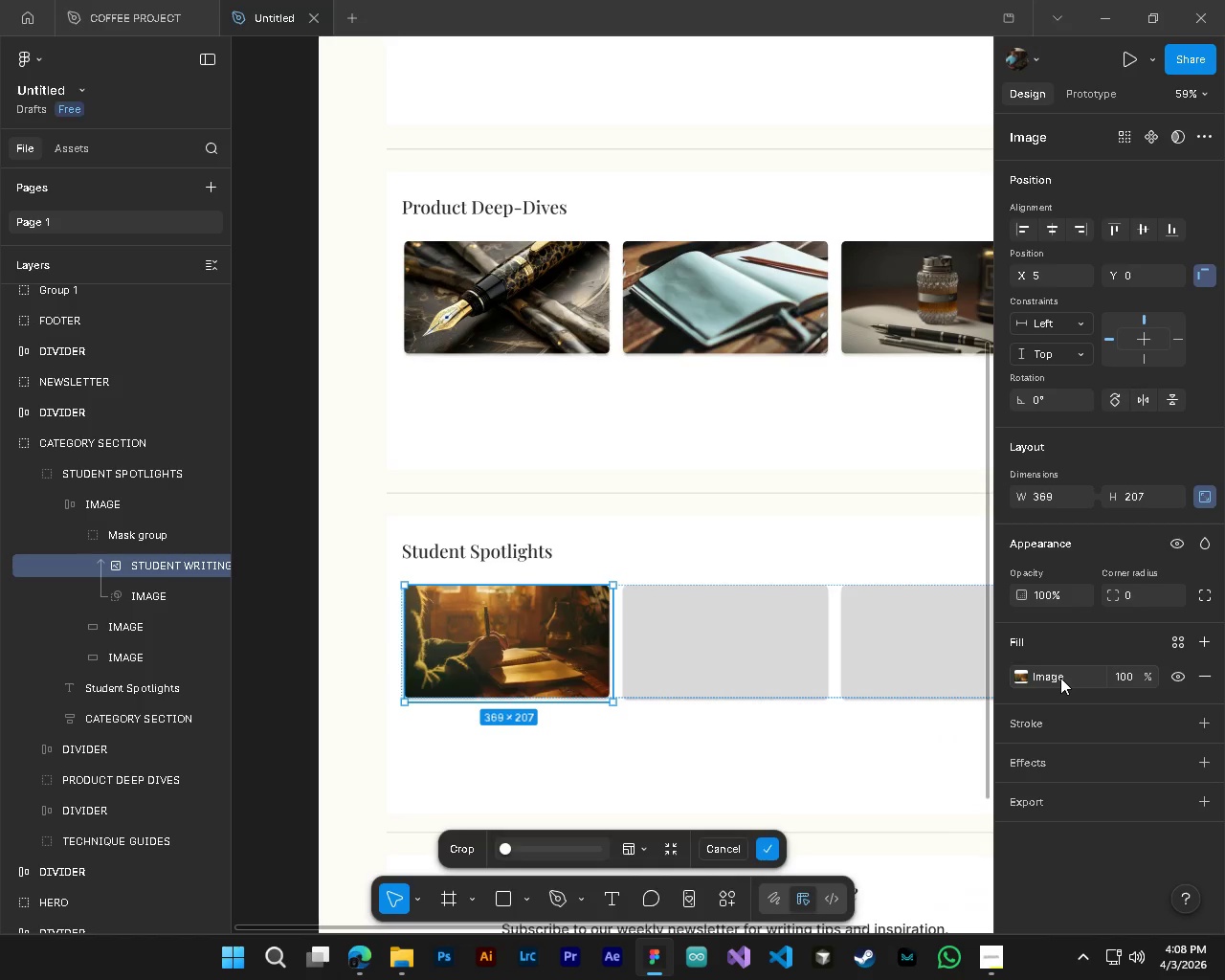 
left_click([1060, 678])
 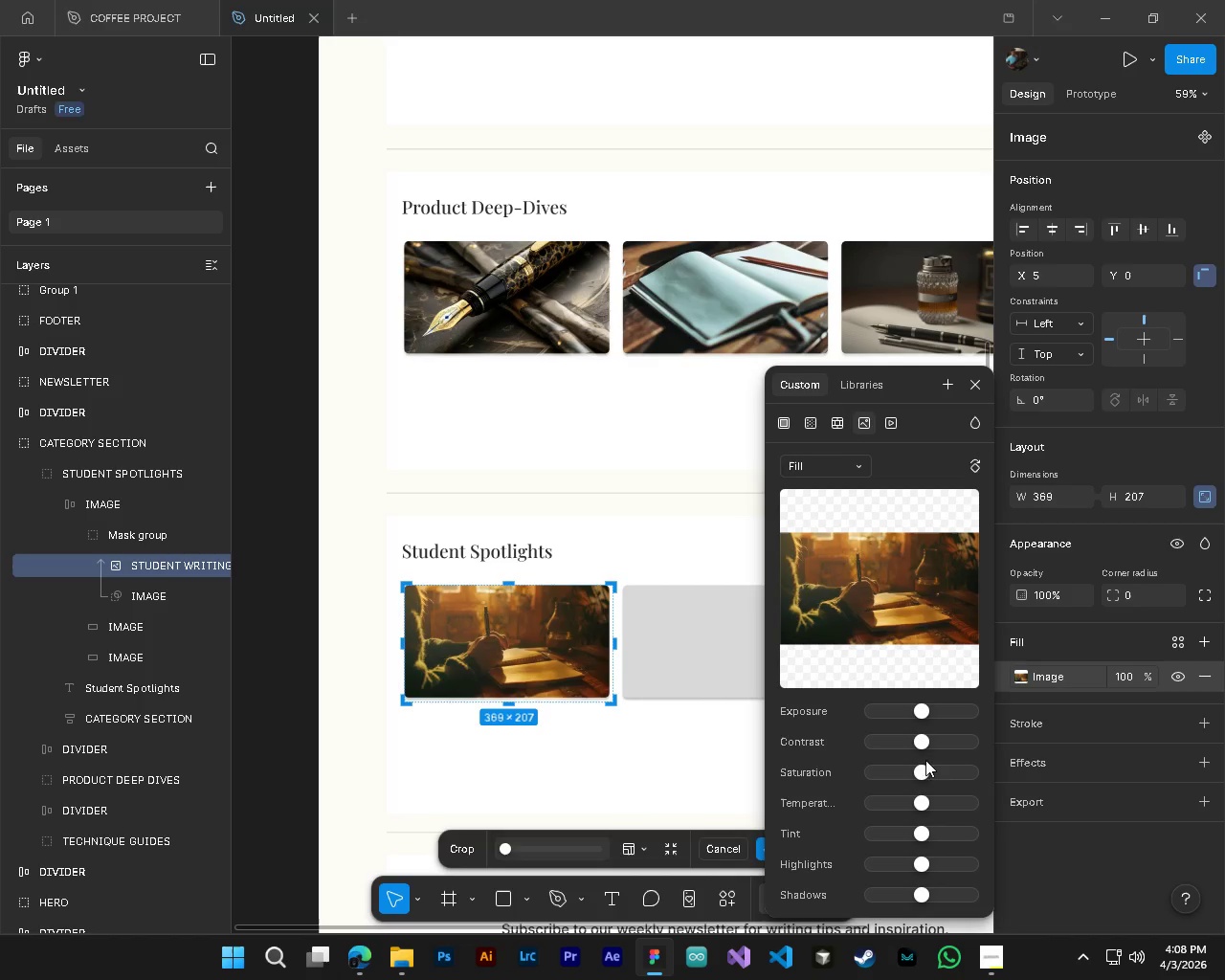 
left_click_drag(start_coordinate=[917, 771], to_coordinate=[922, 774])
 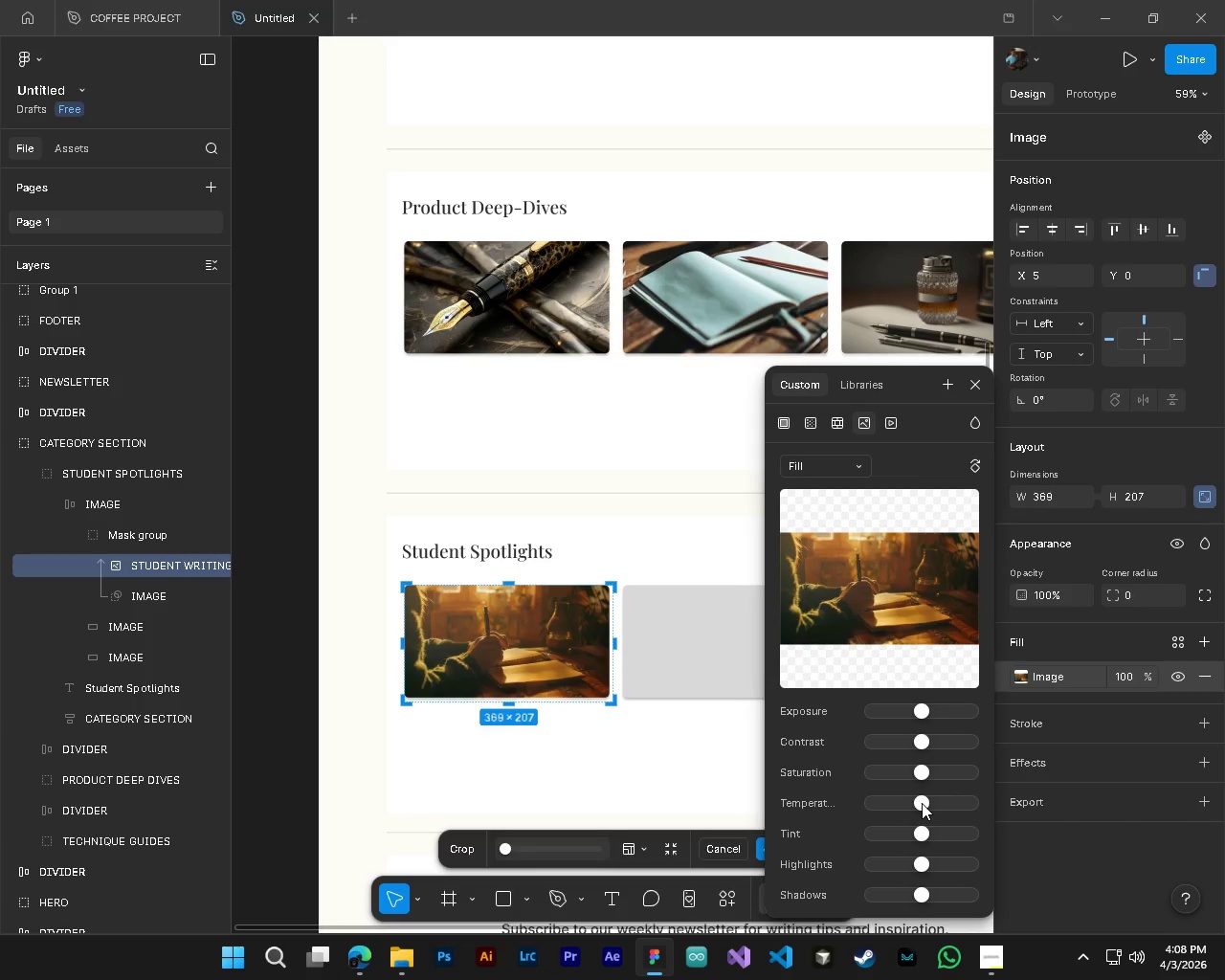 
left_click_drag(start_coordinate=[921, 803], to_coordinate=[909, 804])
 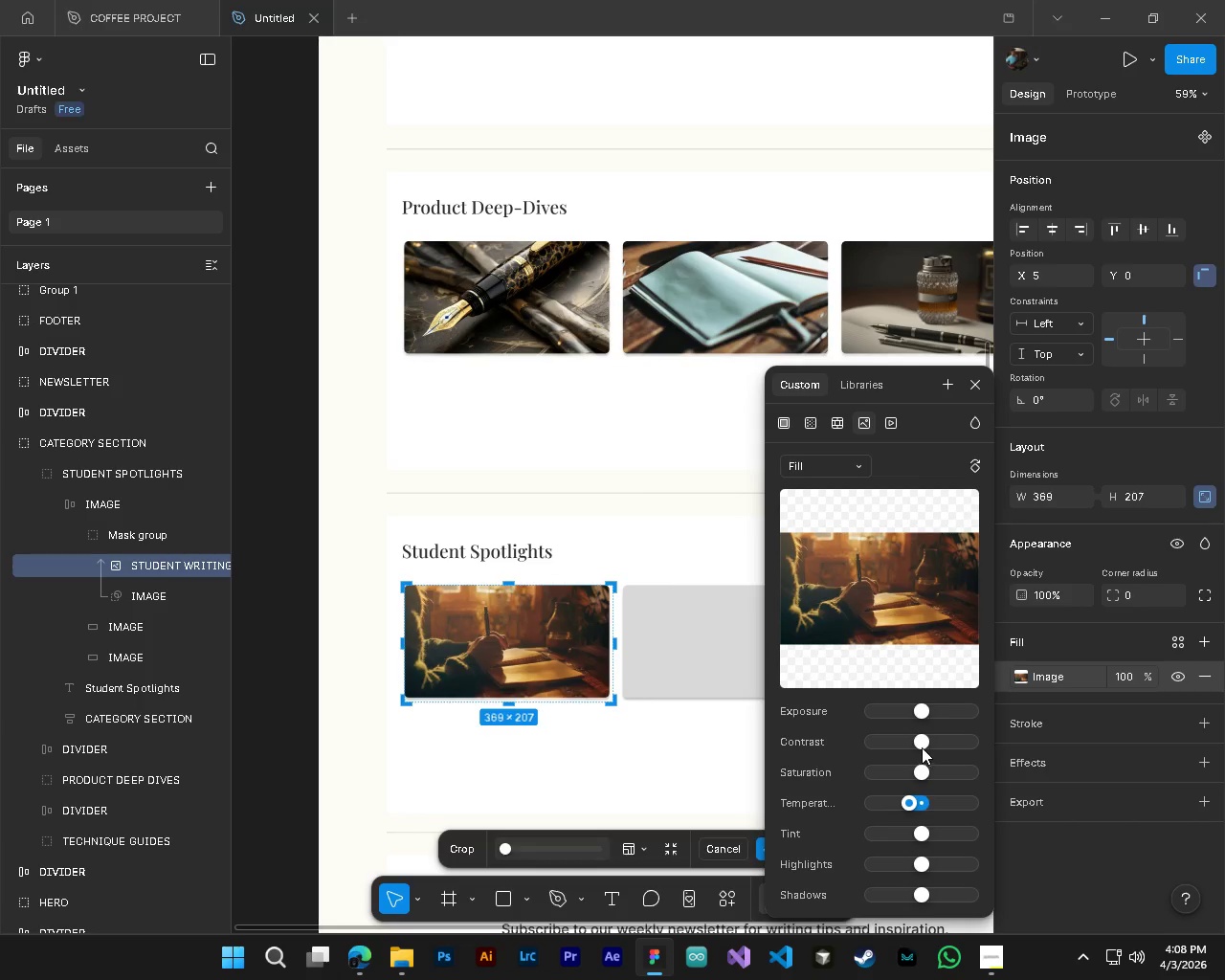 
left_click_drag(start_coordinate=[915, 738], to_coordinate=[942, 755])
 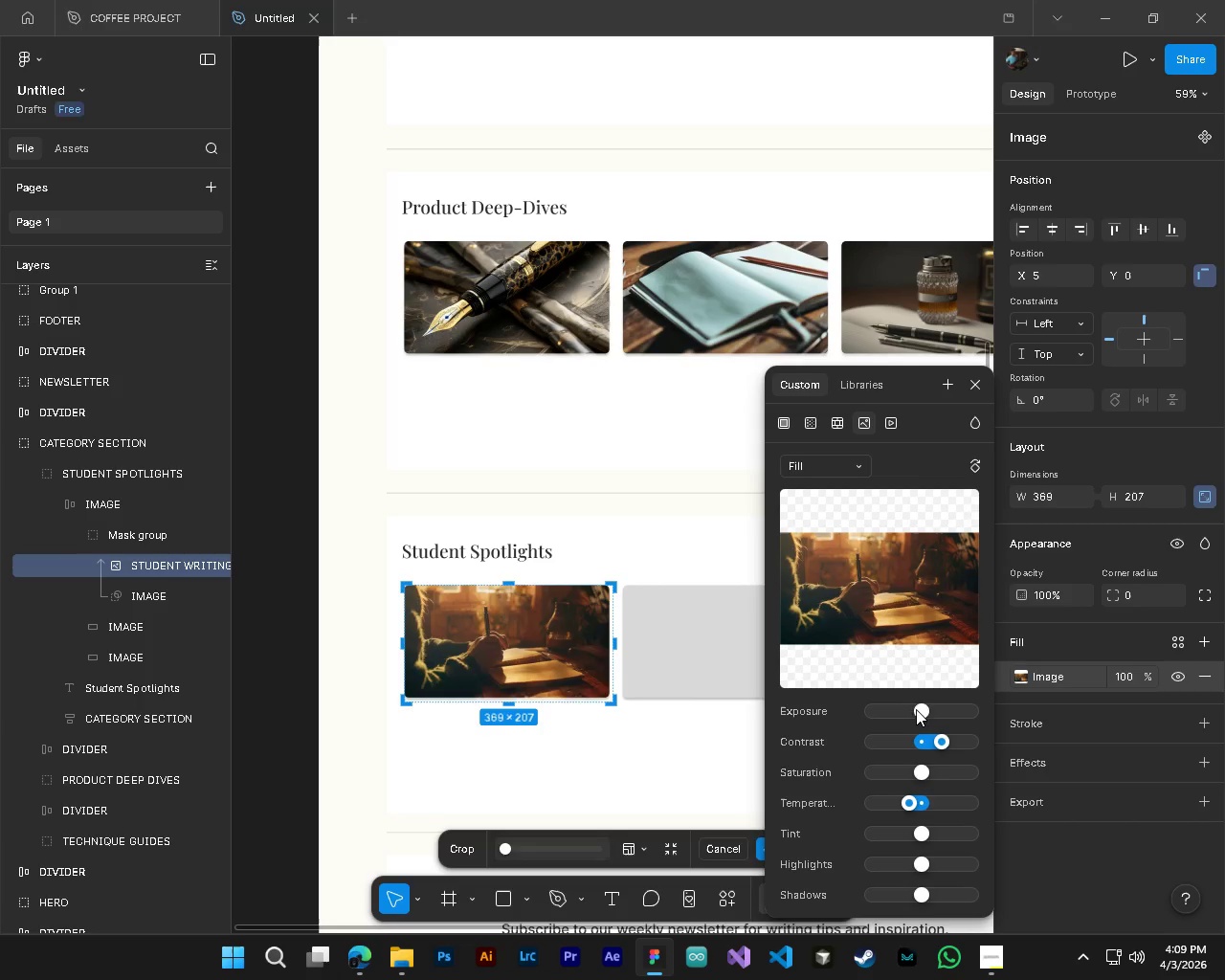 
left_click_drag(start_coordinate=[916, 709], to_coordinate=[908, 709])
 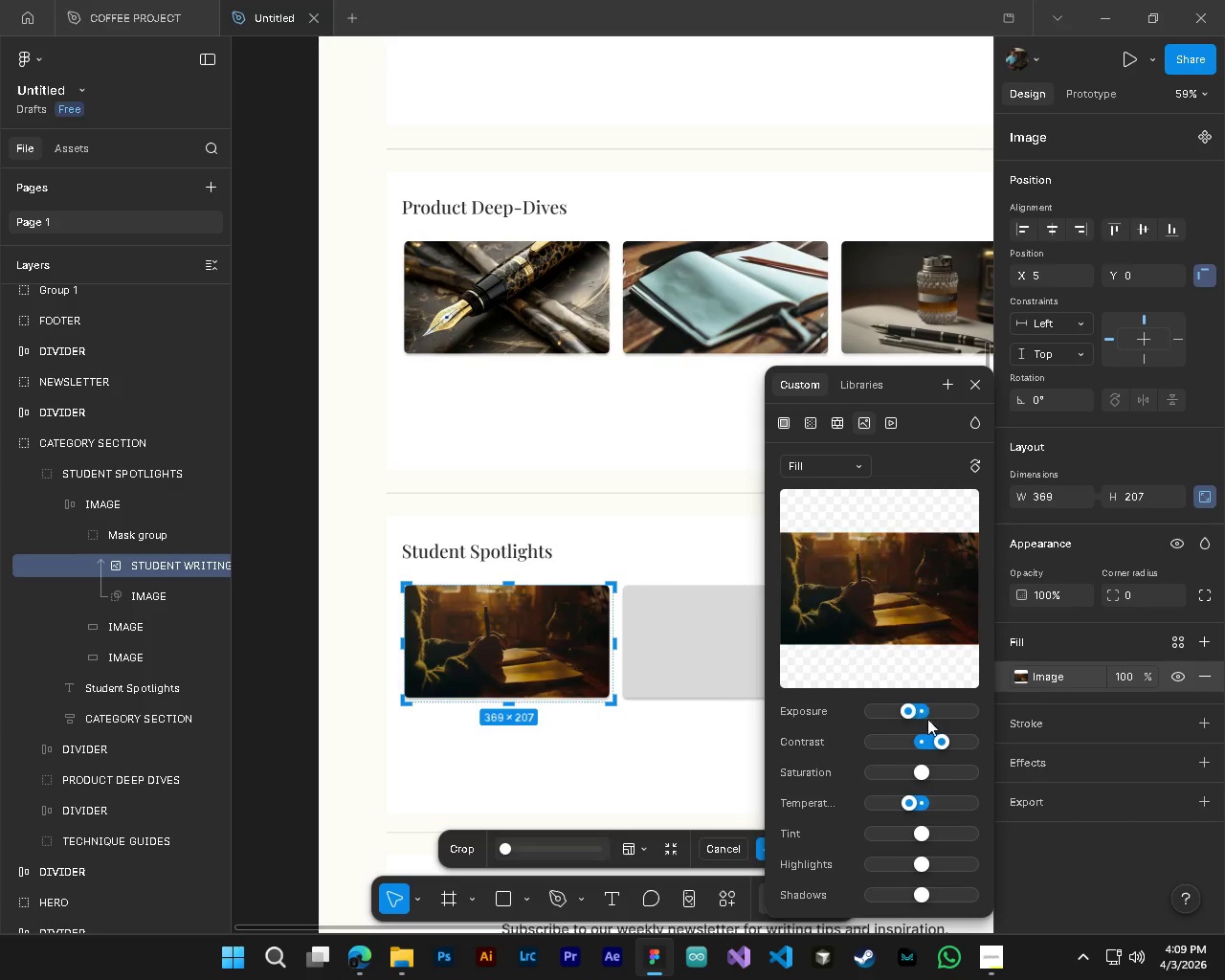 
key(Control+Z)
 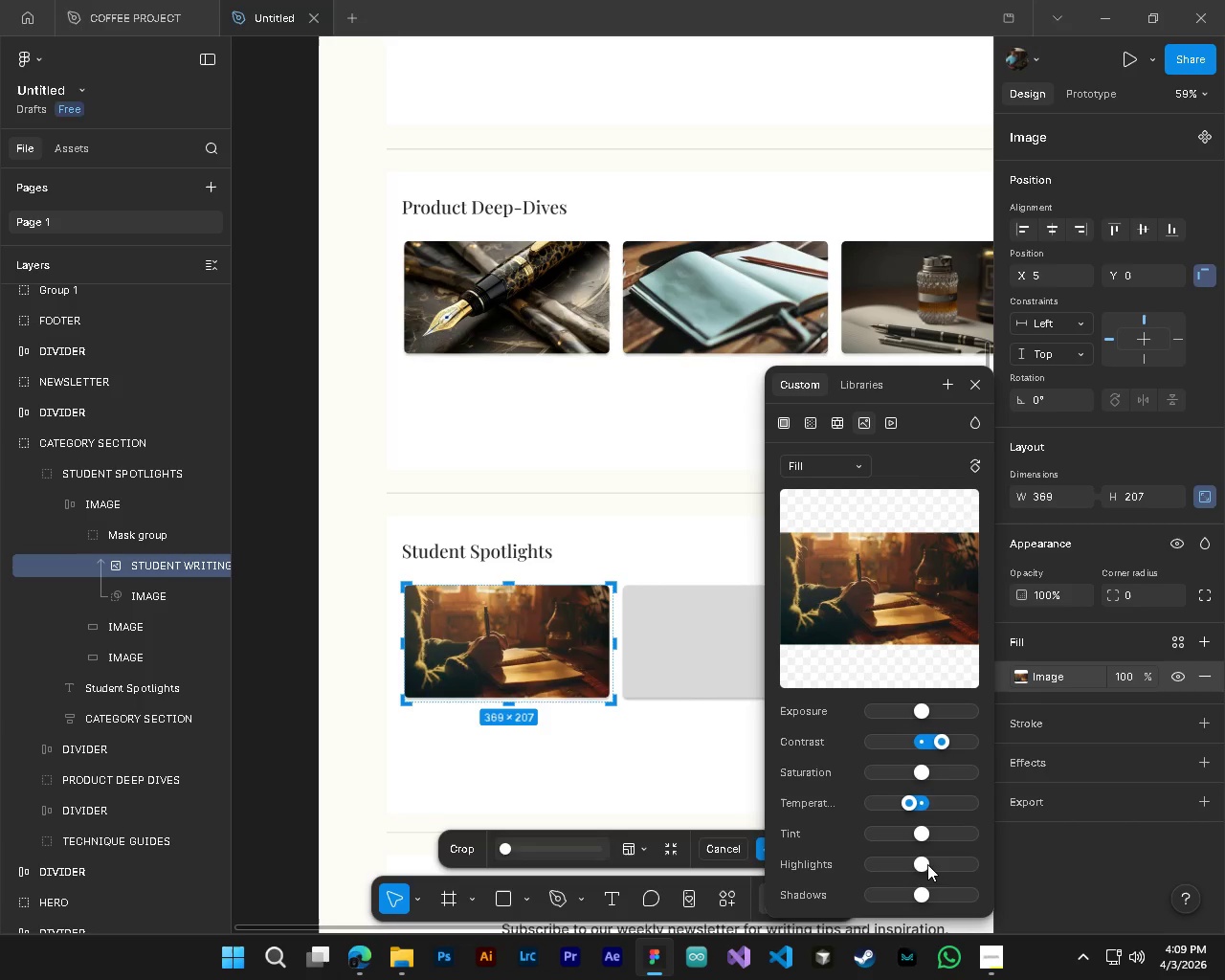 
left_click_drag(start_coordinate=[925, 862], to_coordinate=[932, 867])
 